 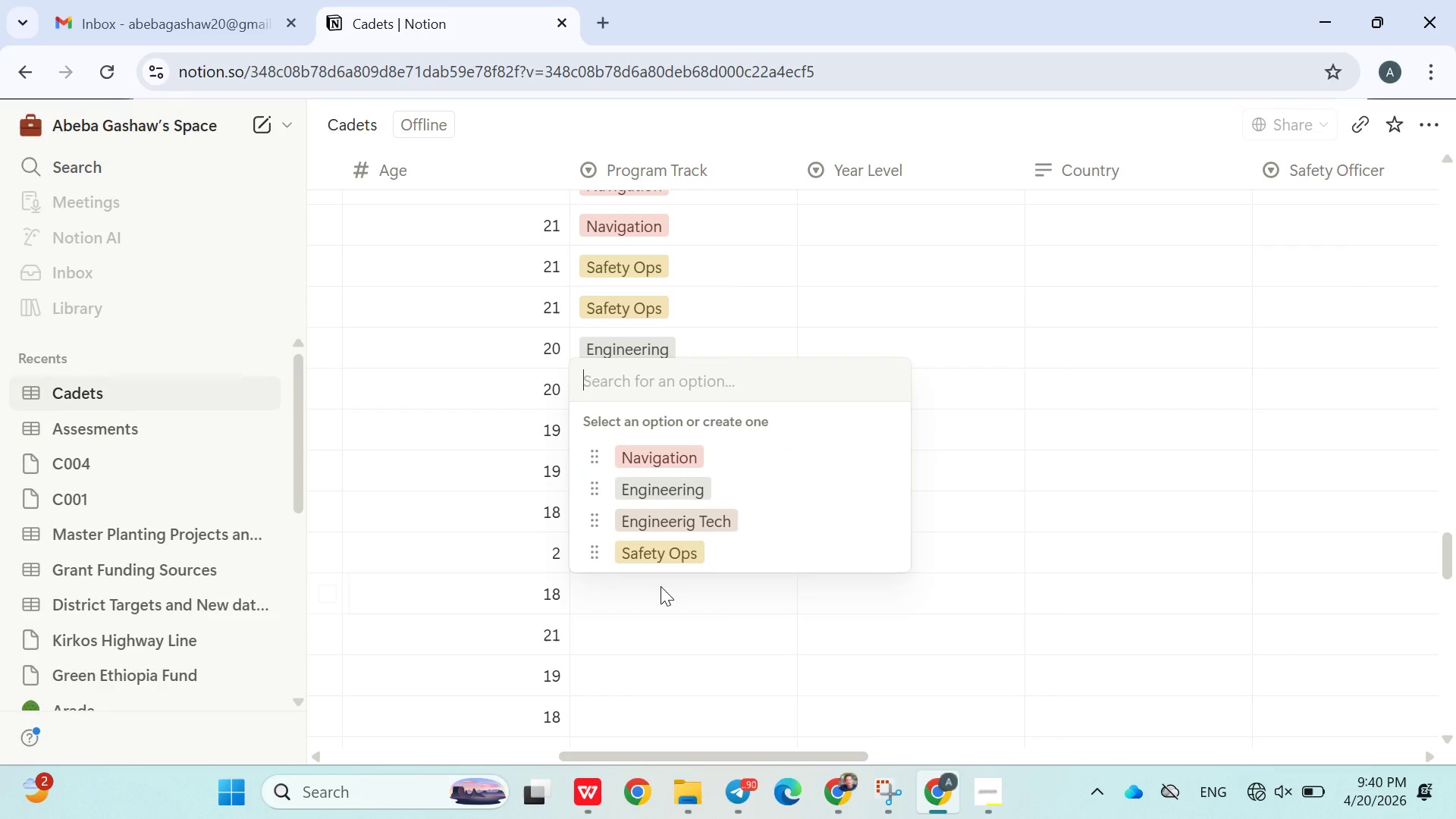 
left_click([671, 559])
 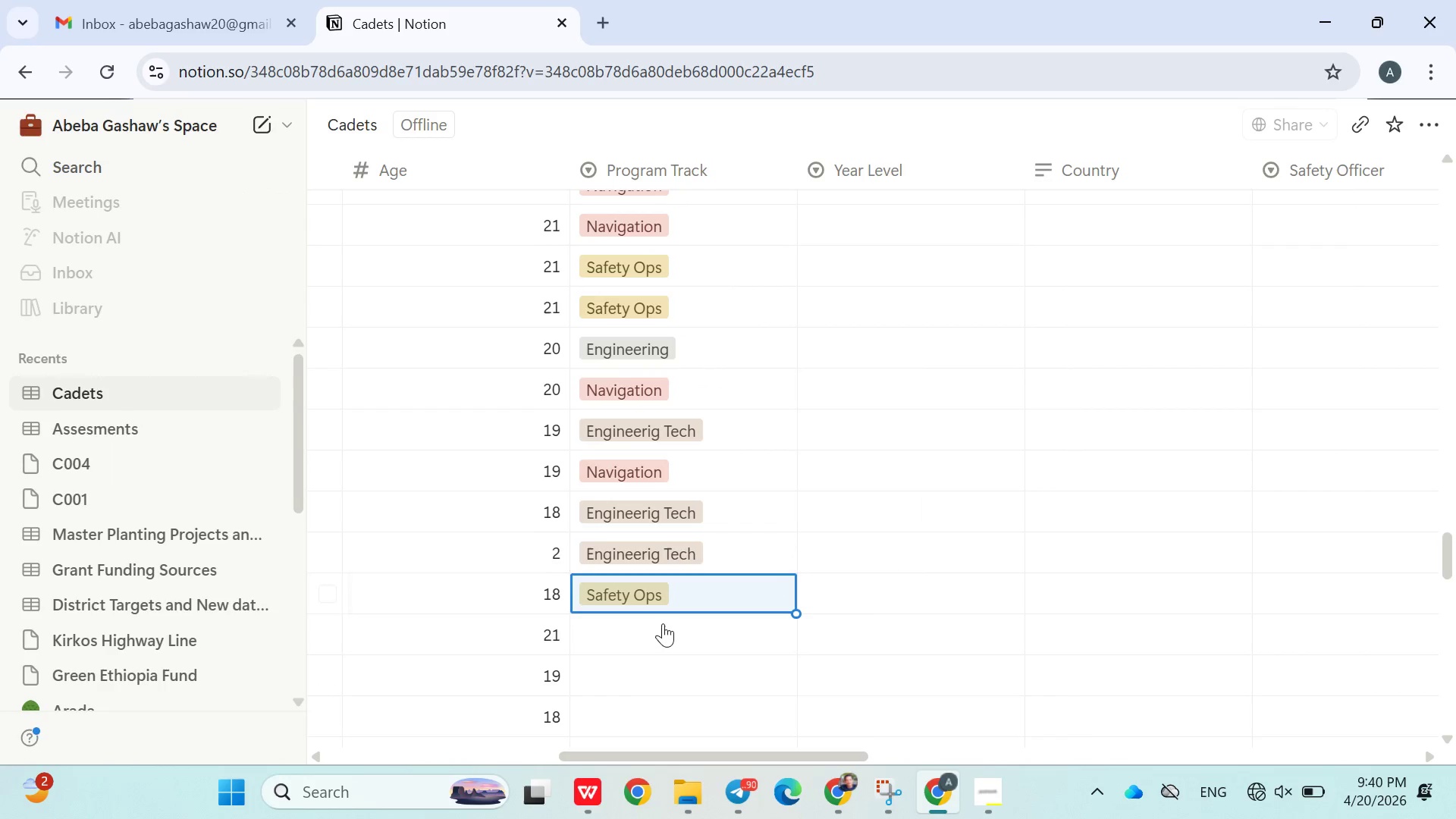 
left_click([663, 623])
 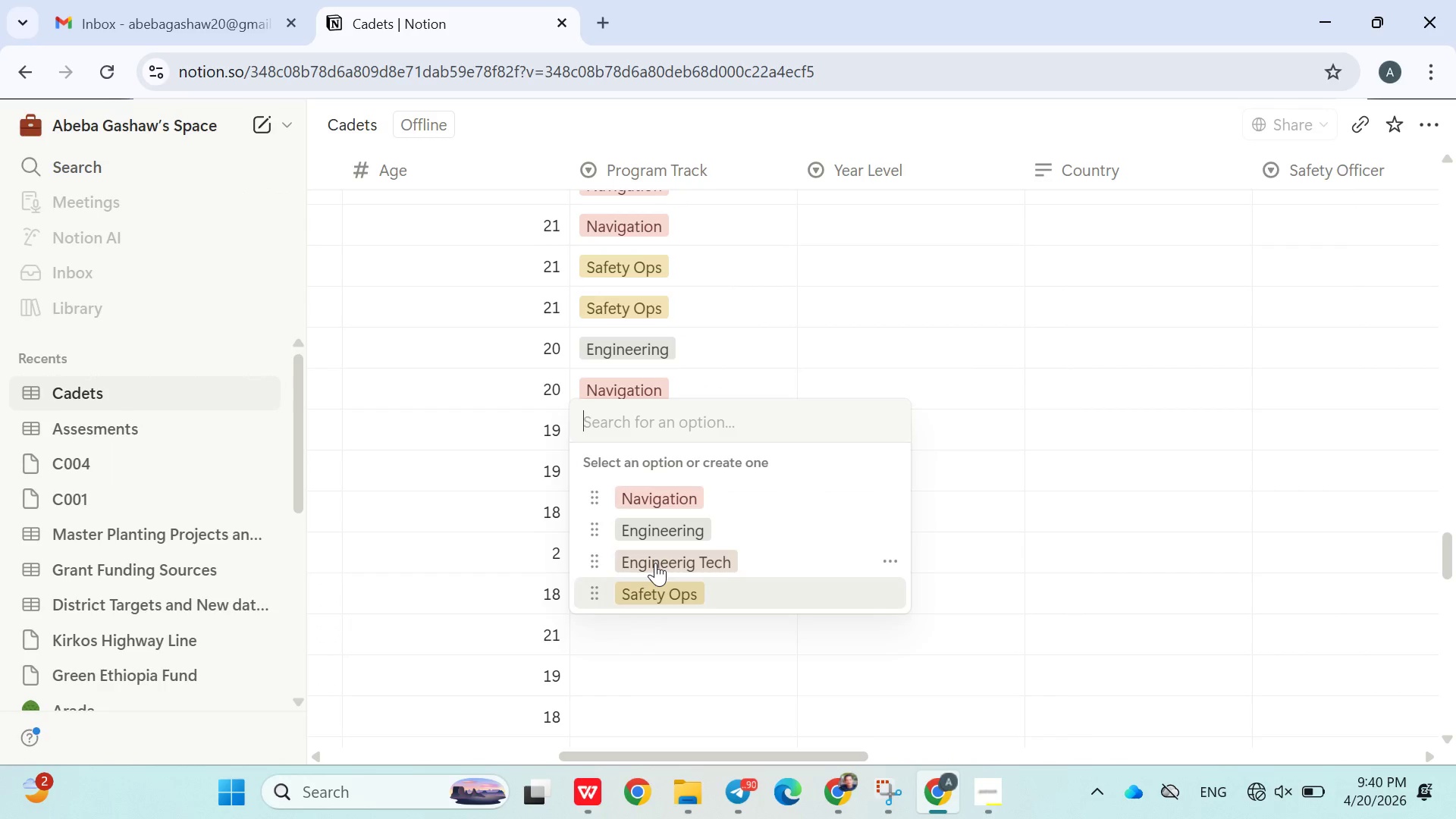 
left_click([655, 563])
 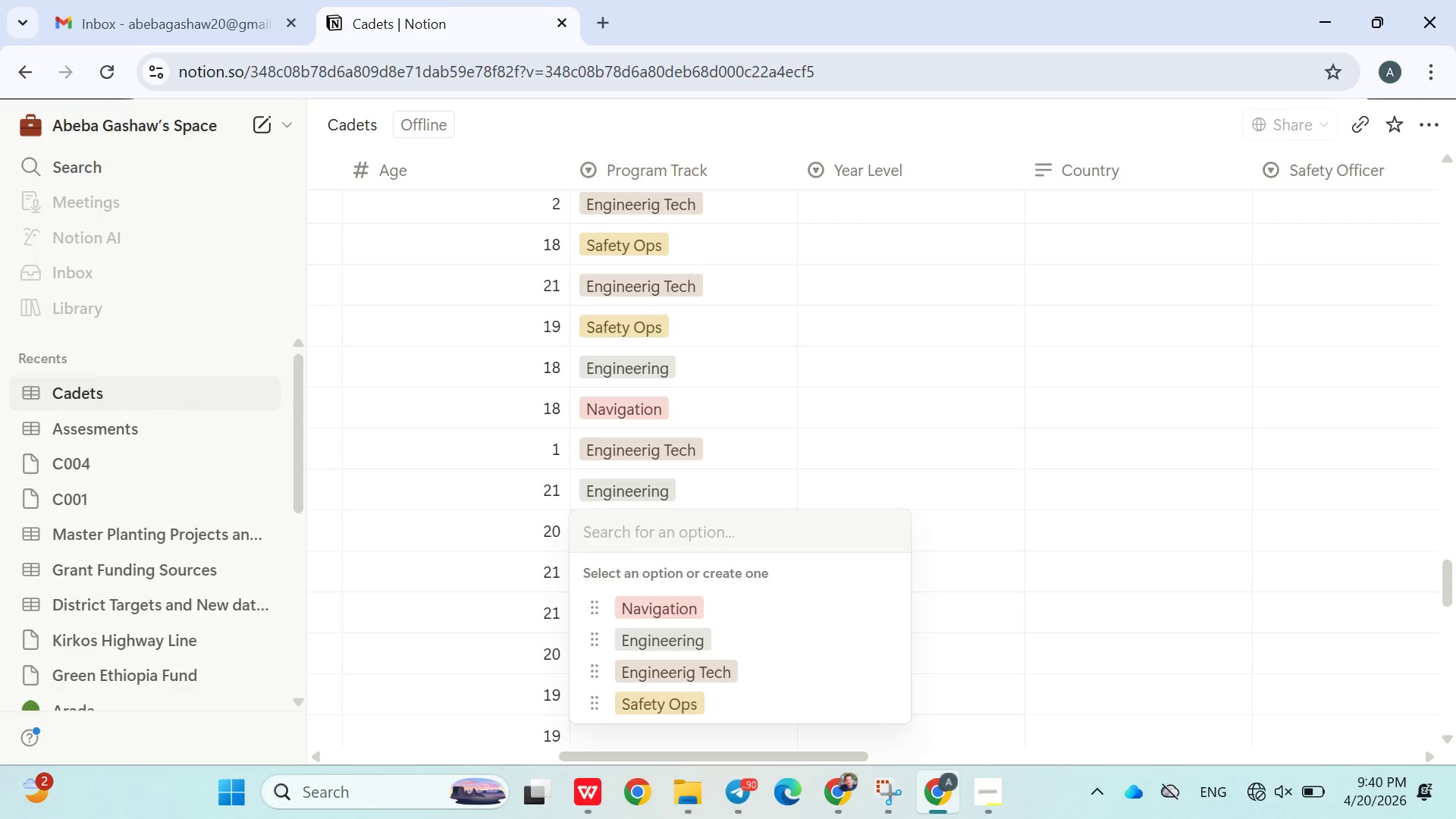 
wait(17.38)
 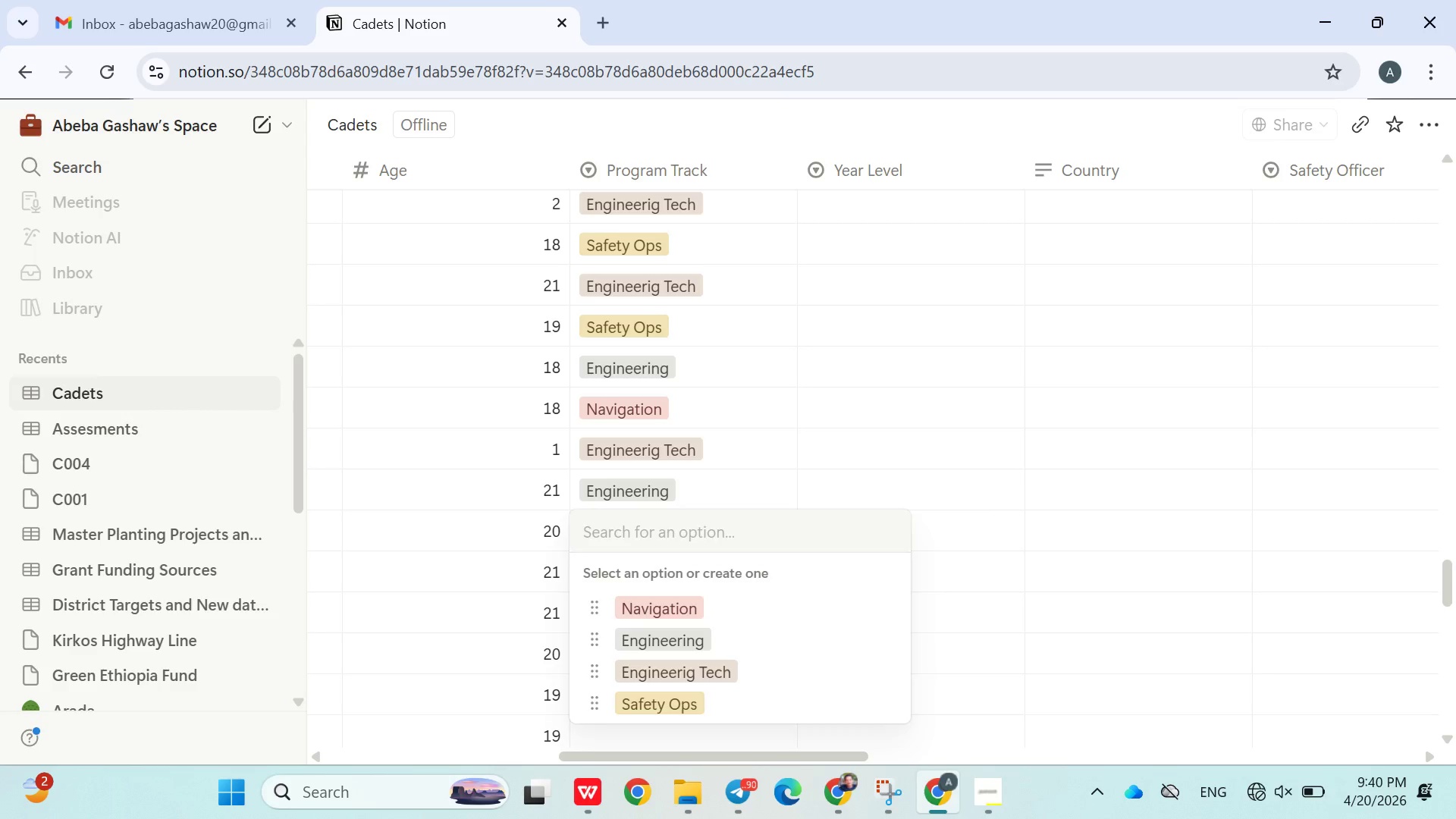 
left_click([655, 563])
 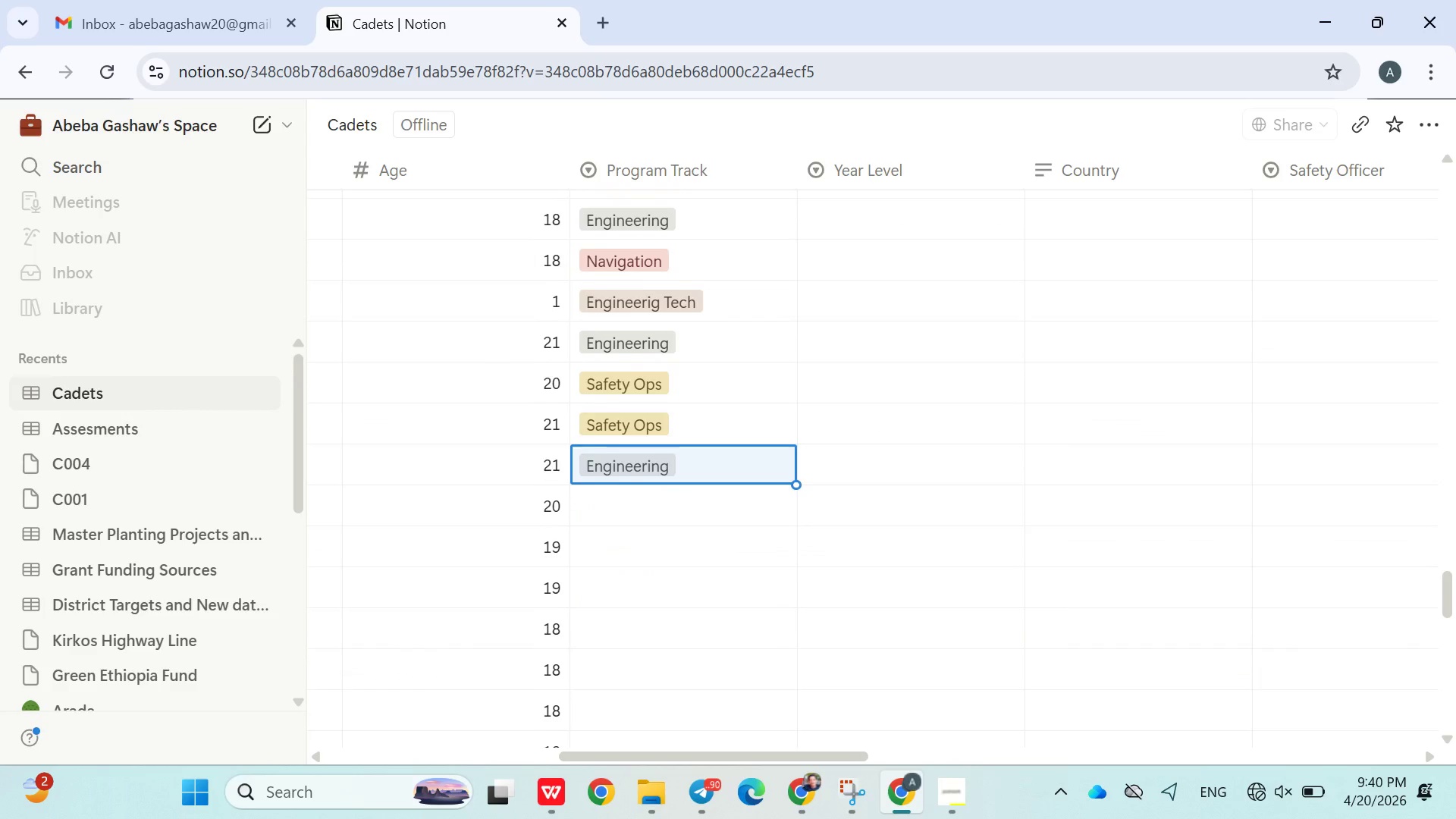 
left_click_drag(start_coordinate=[655, 563], to_coordinate=[655, 351])
 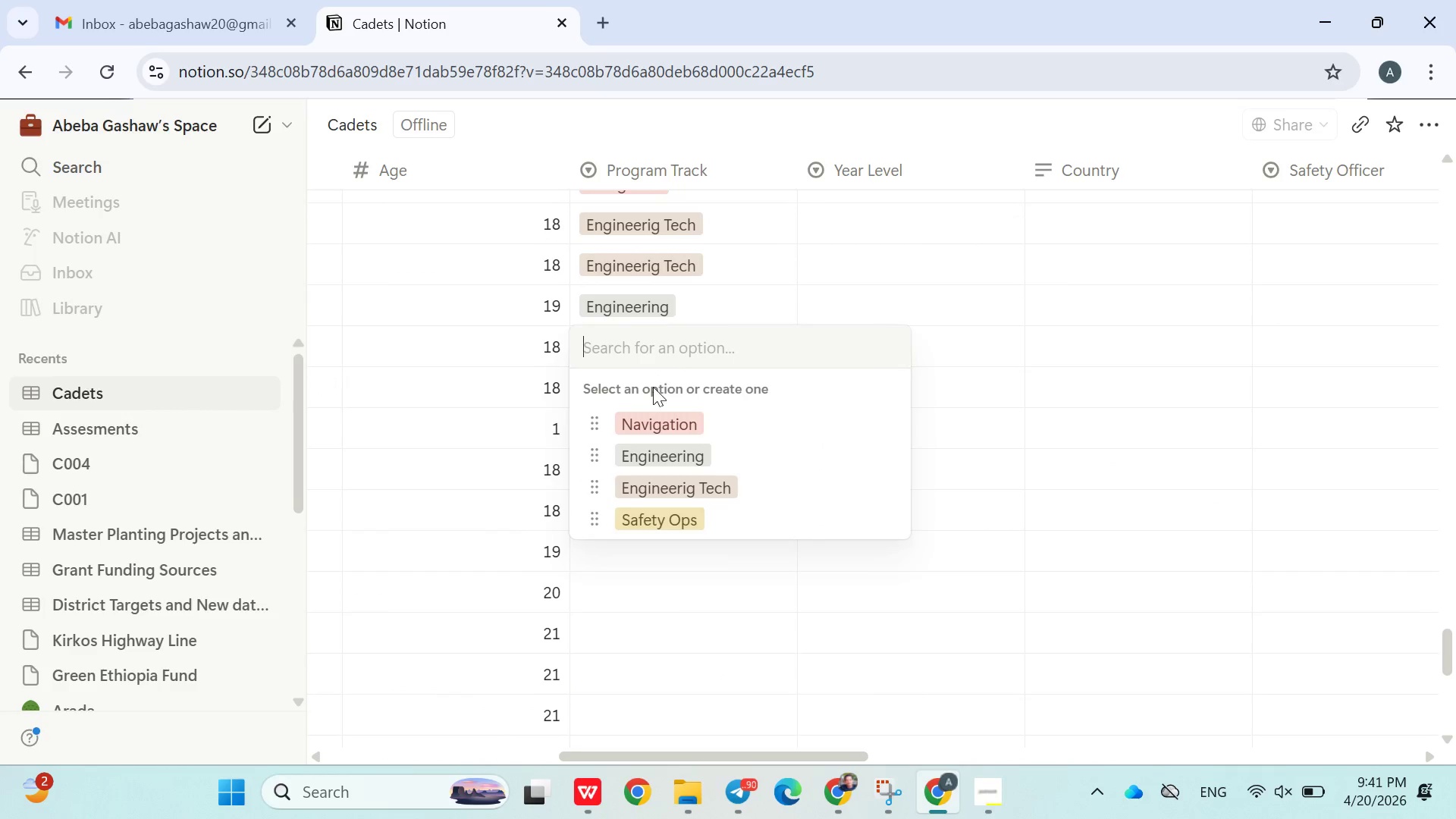 
wait(7.27)
 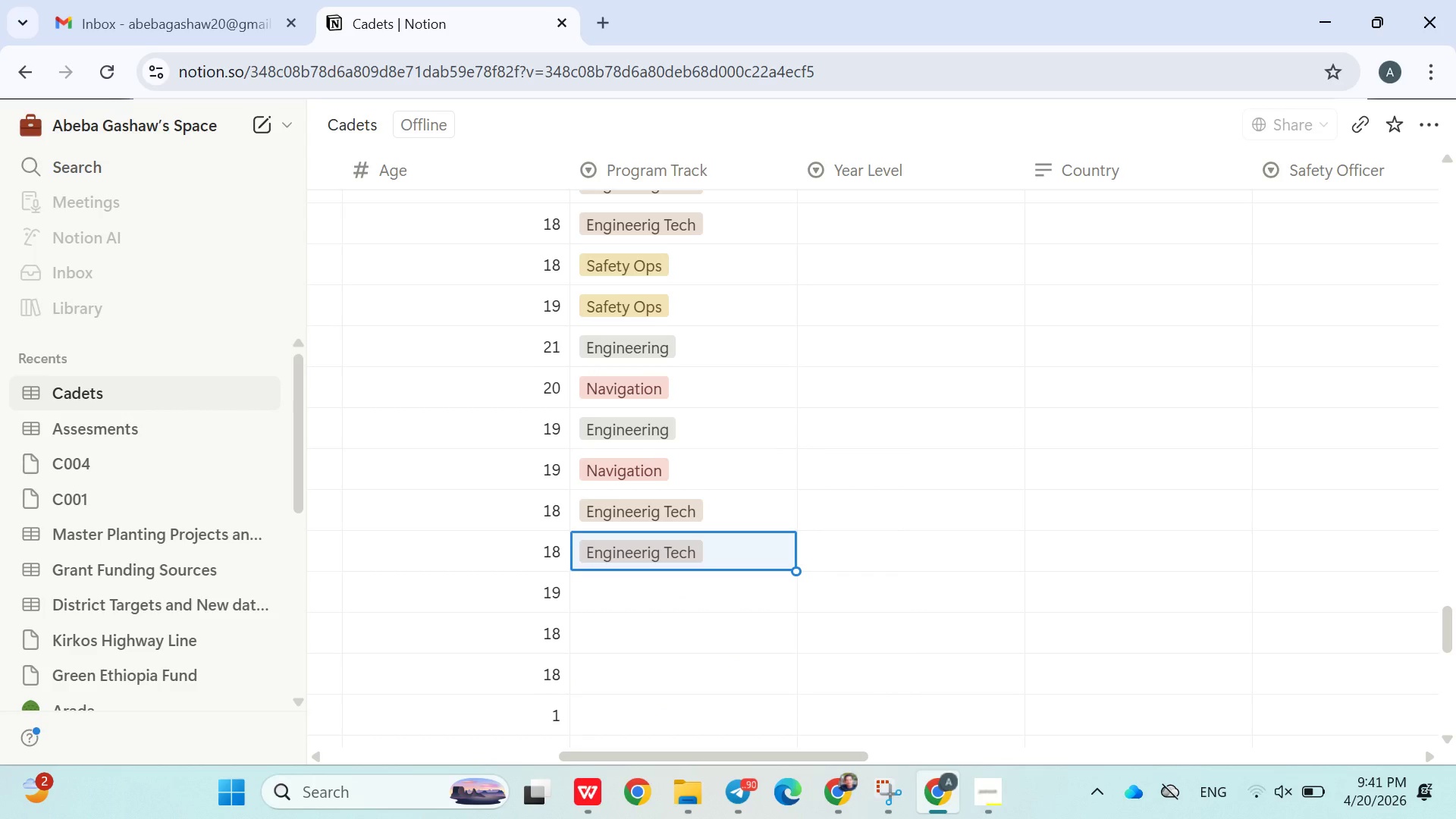 
left_click([655, 351])
 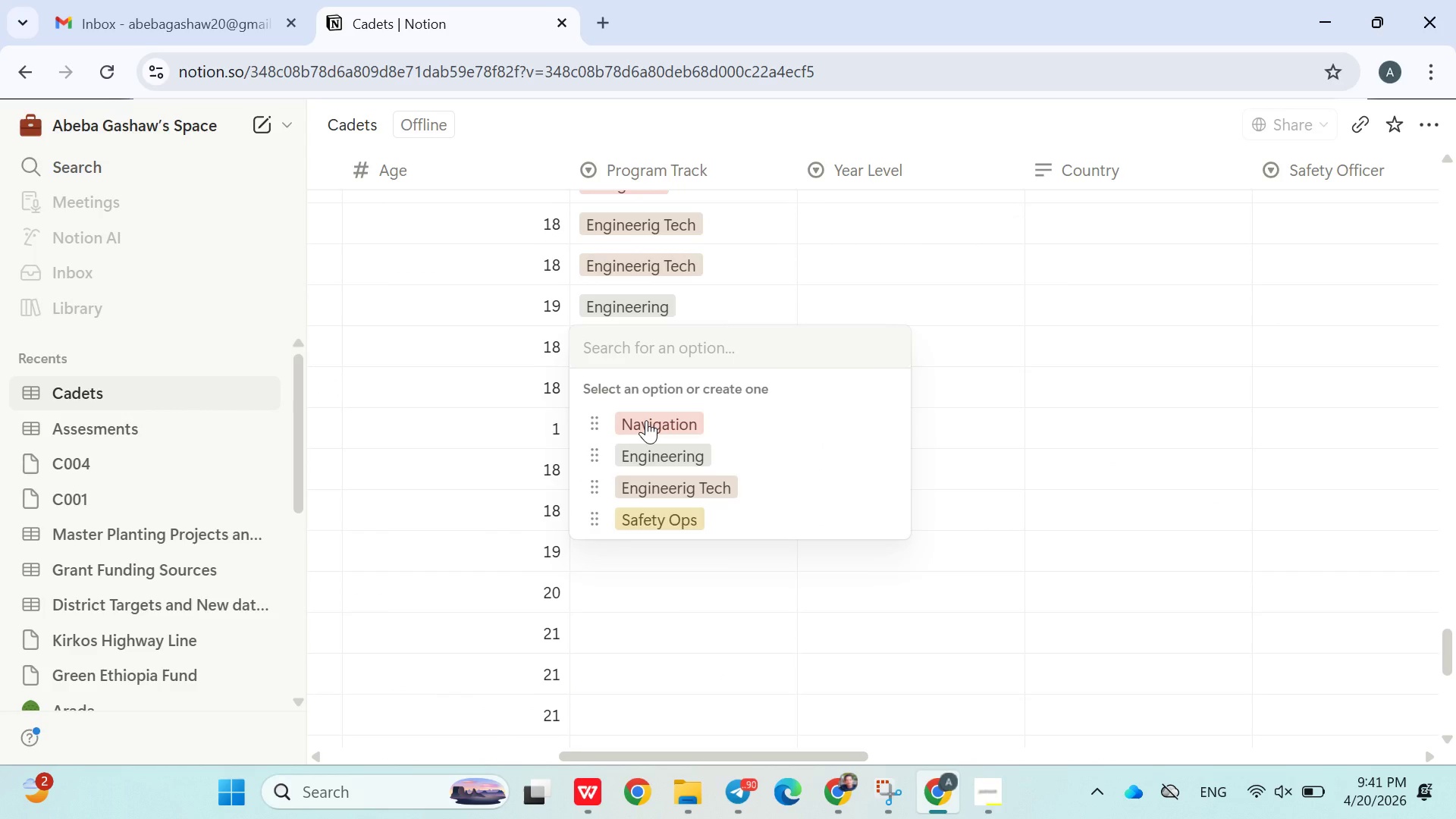 
left_click([646, 420])
 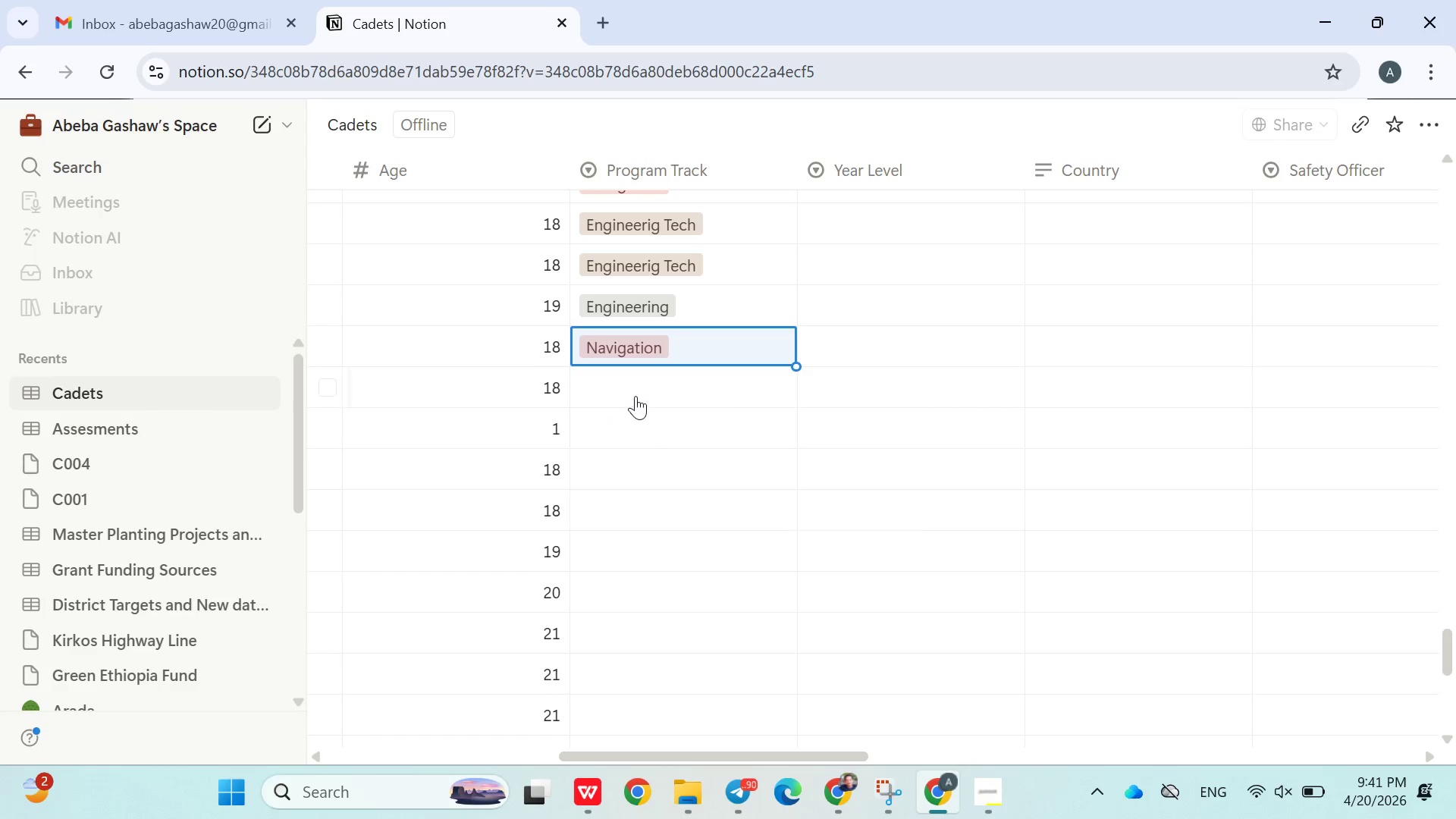 
left_click([635, 396])
 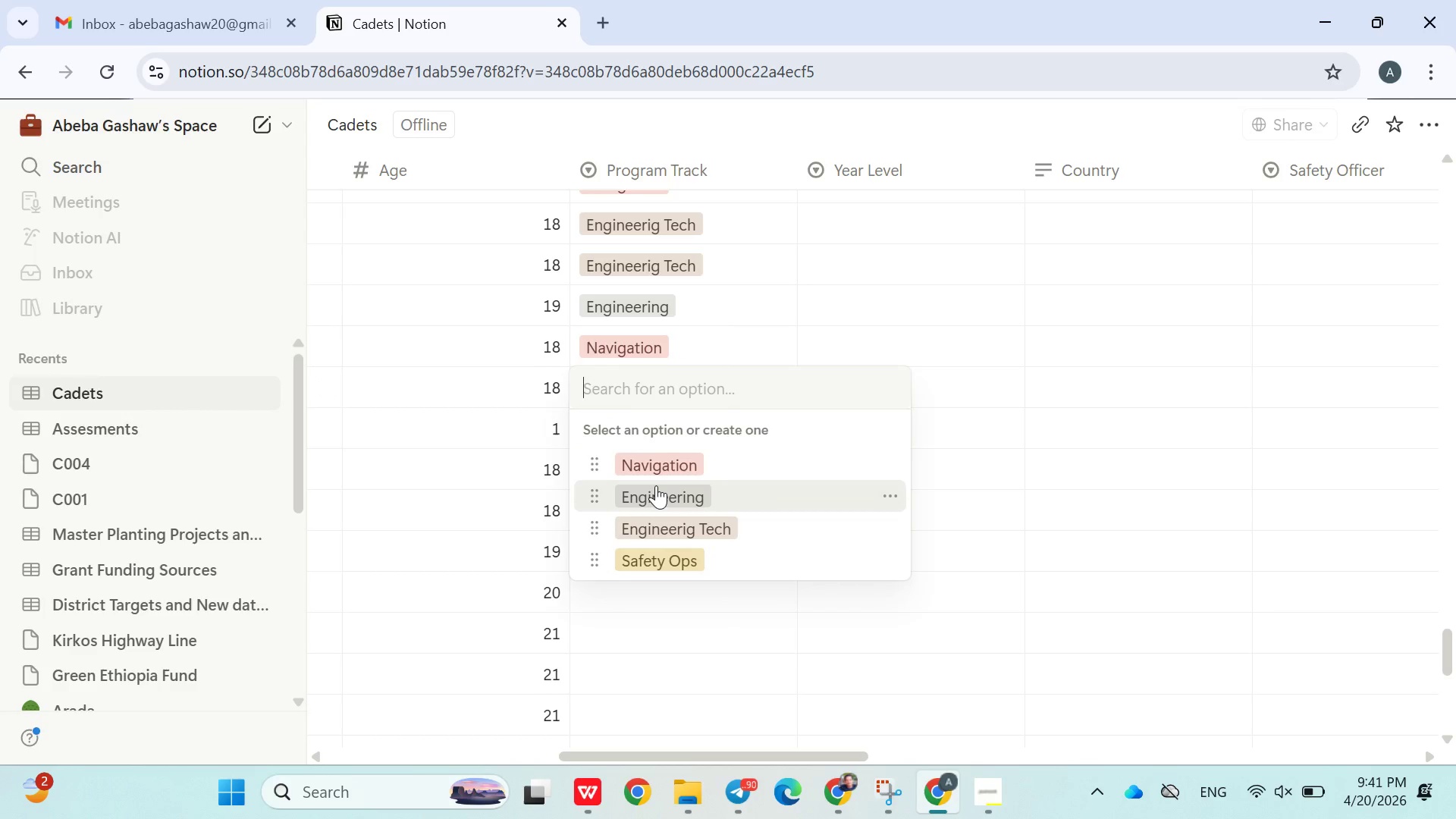 
left_click([656, 488])
 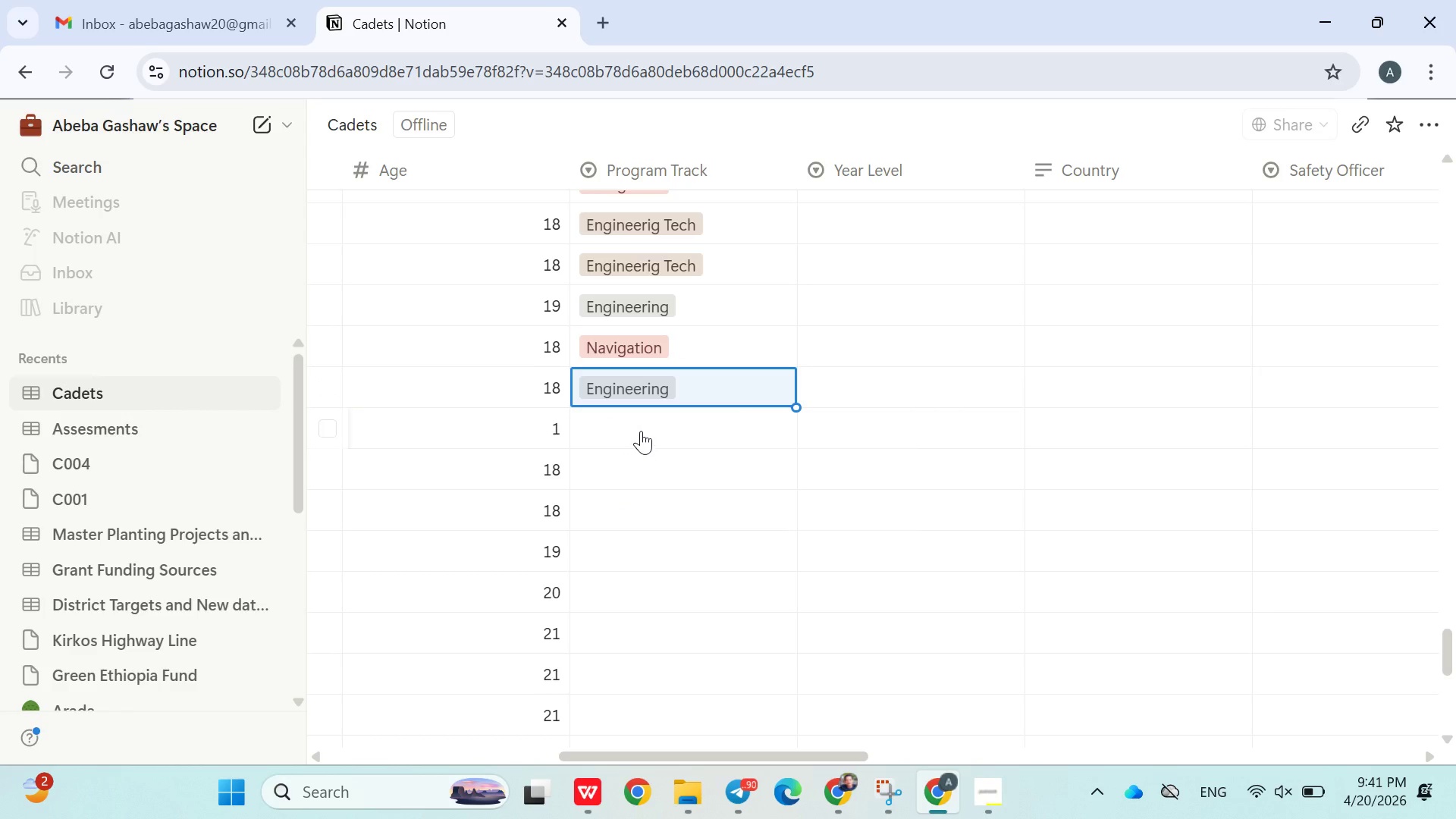 
left_click([641, 431])
 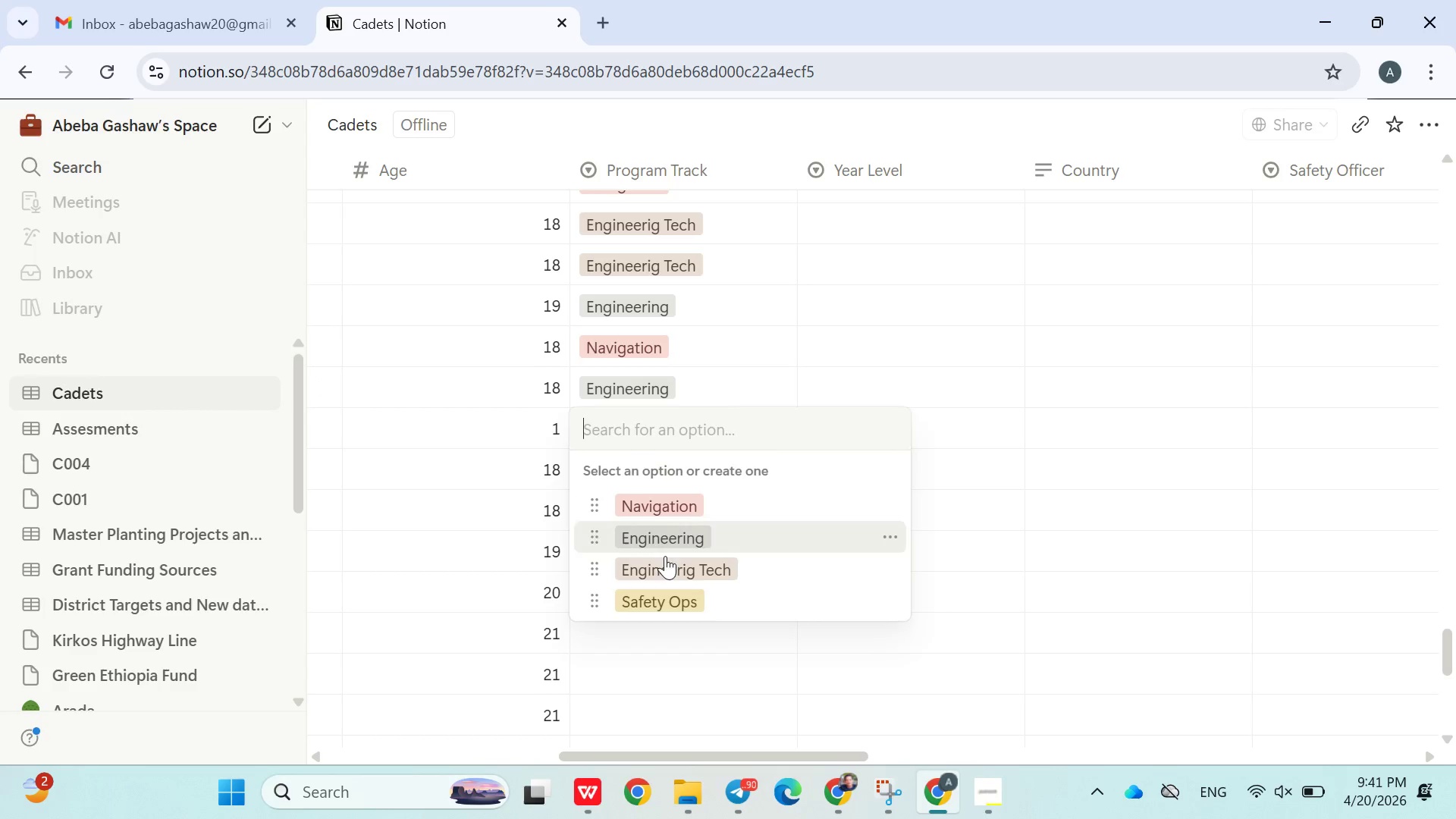 
left_click([665, 566])
 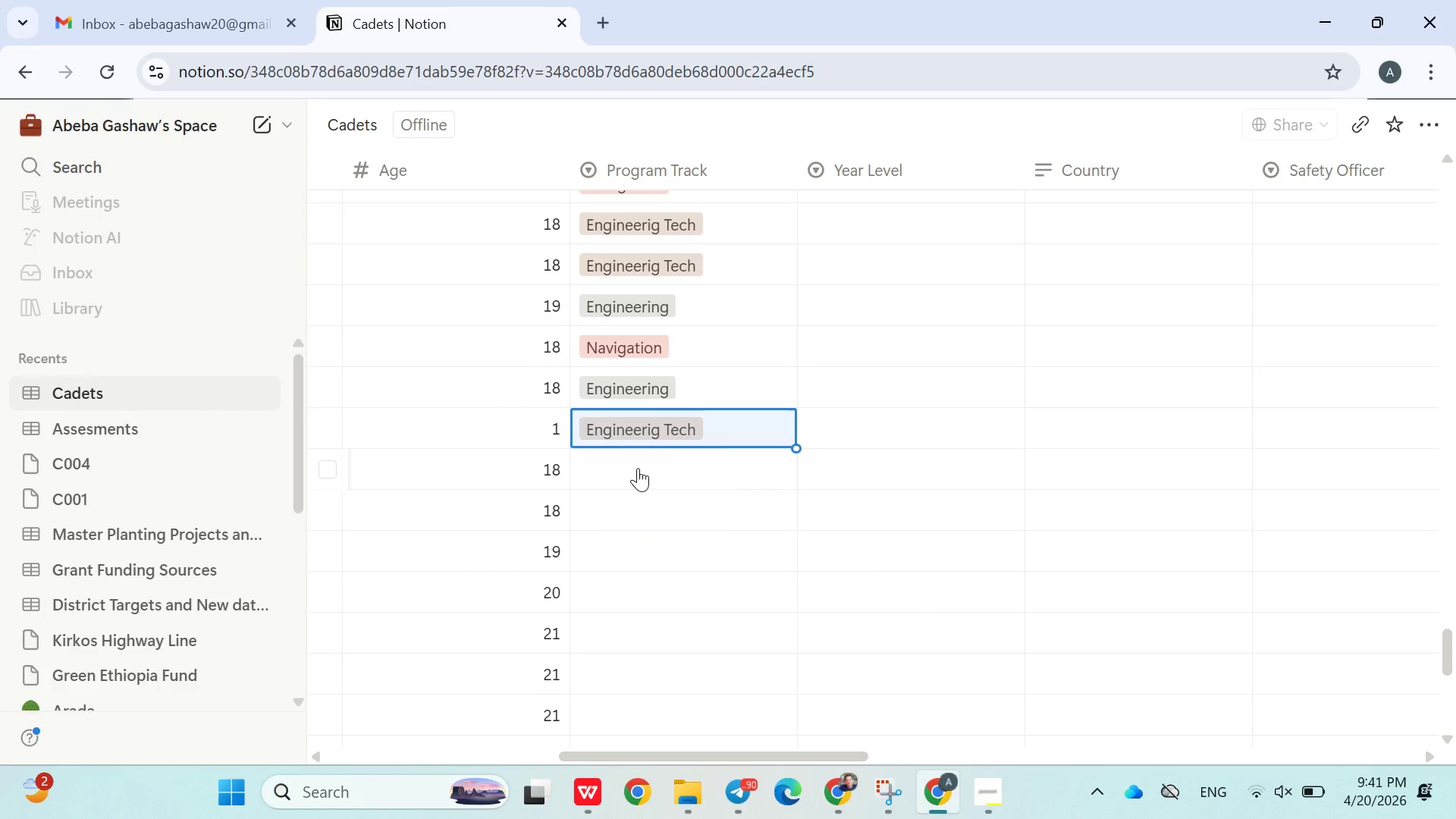 
left_click([638, 468])
 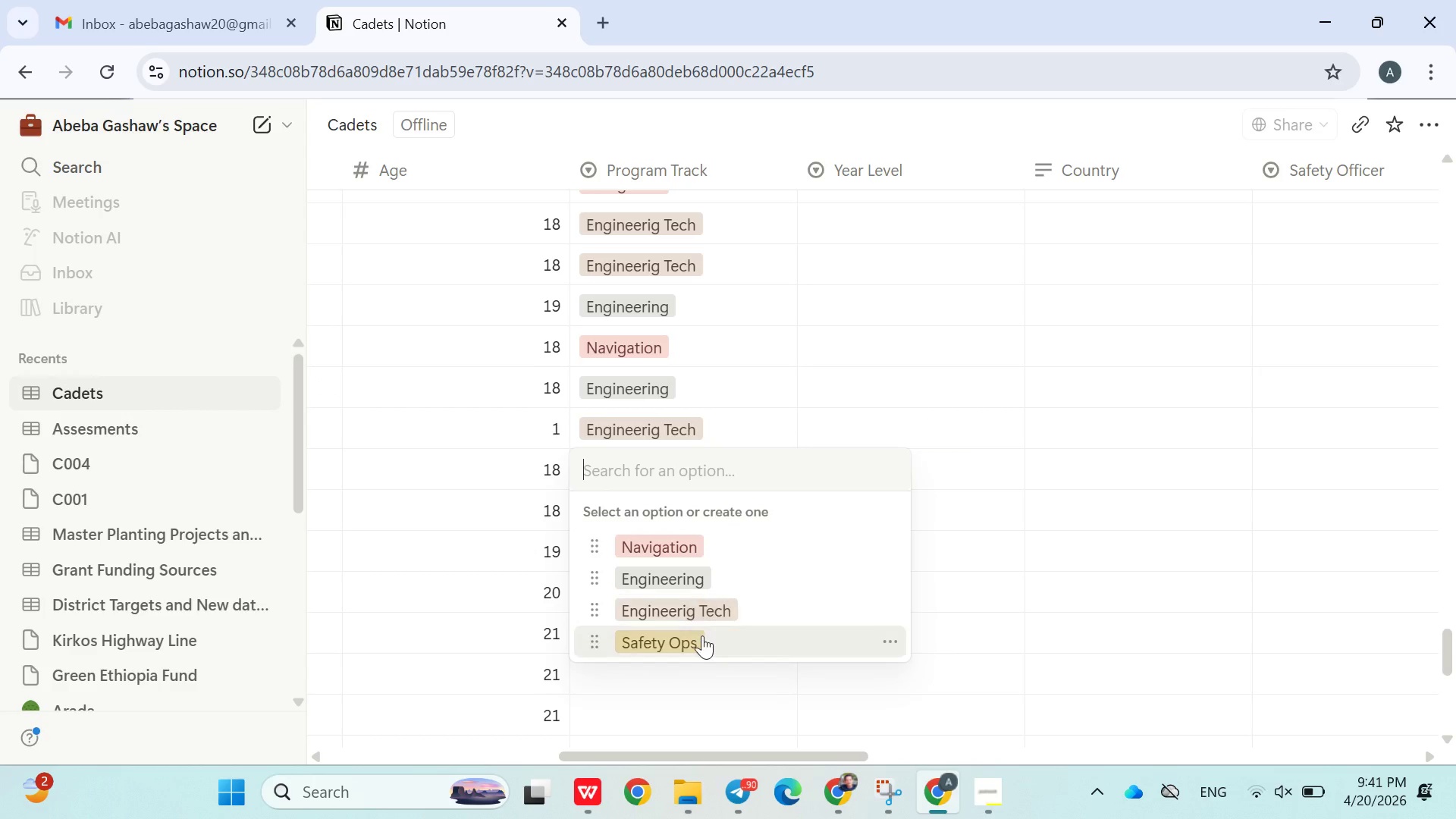 
left_click([702, 636])
 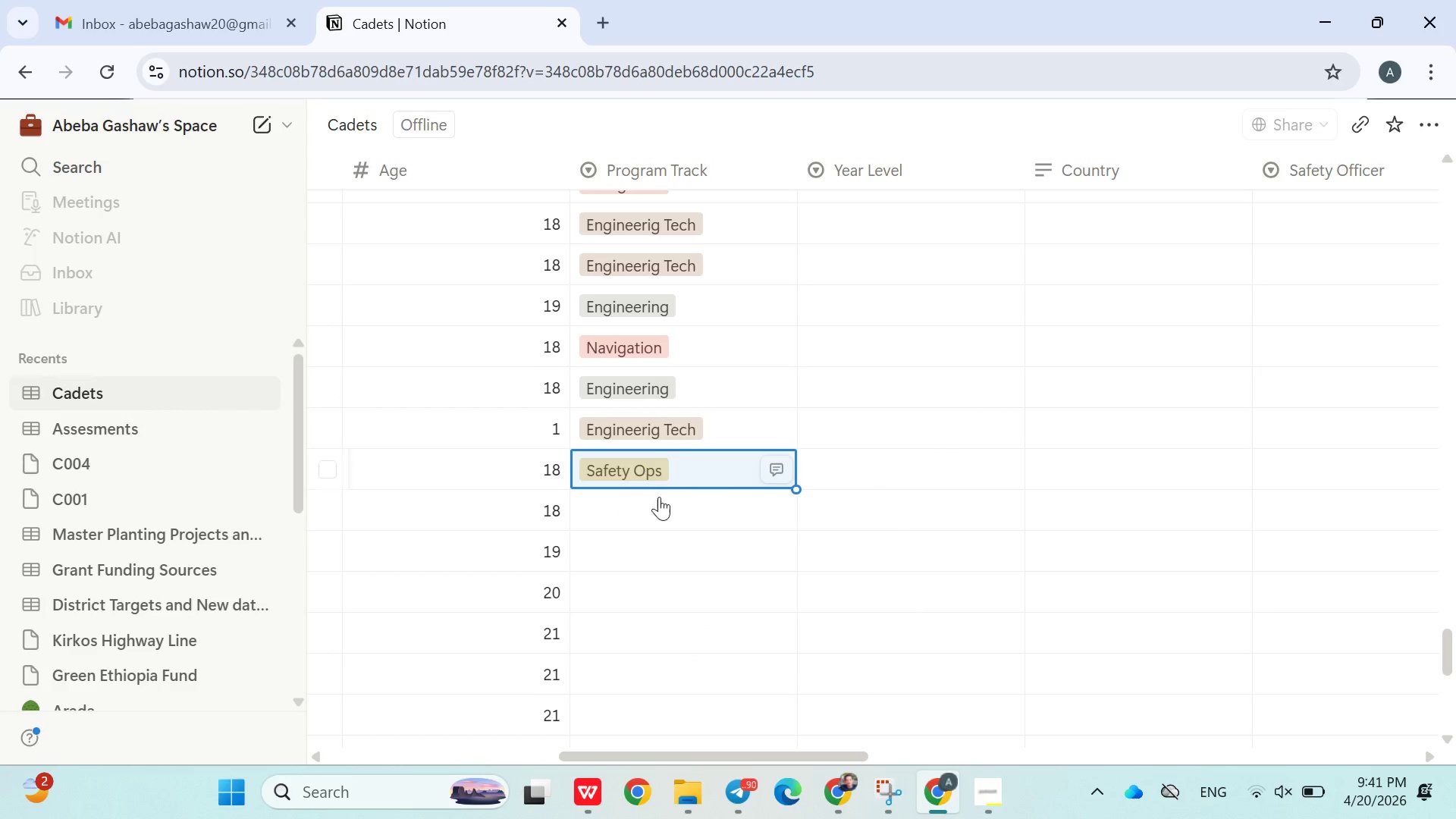 
left_click([651, 506])
 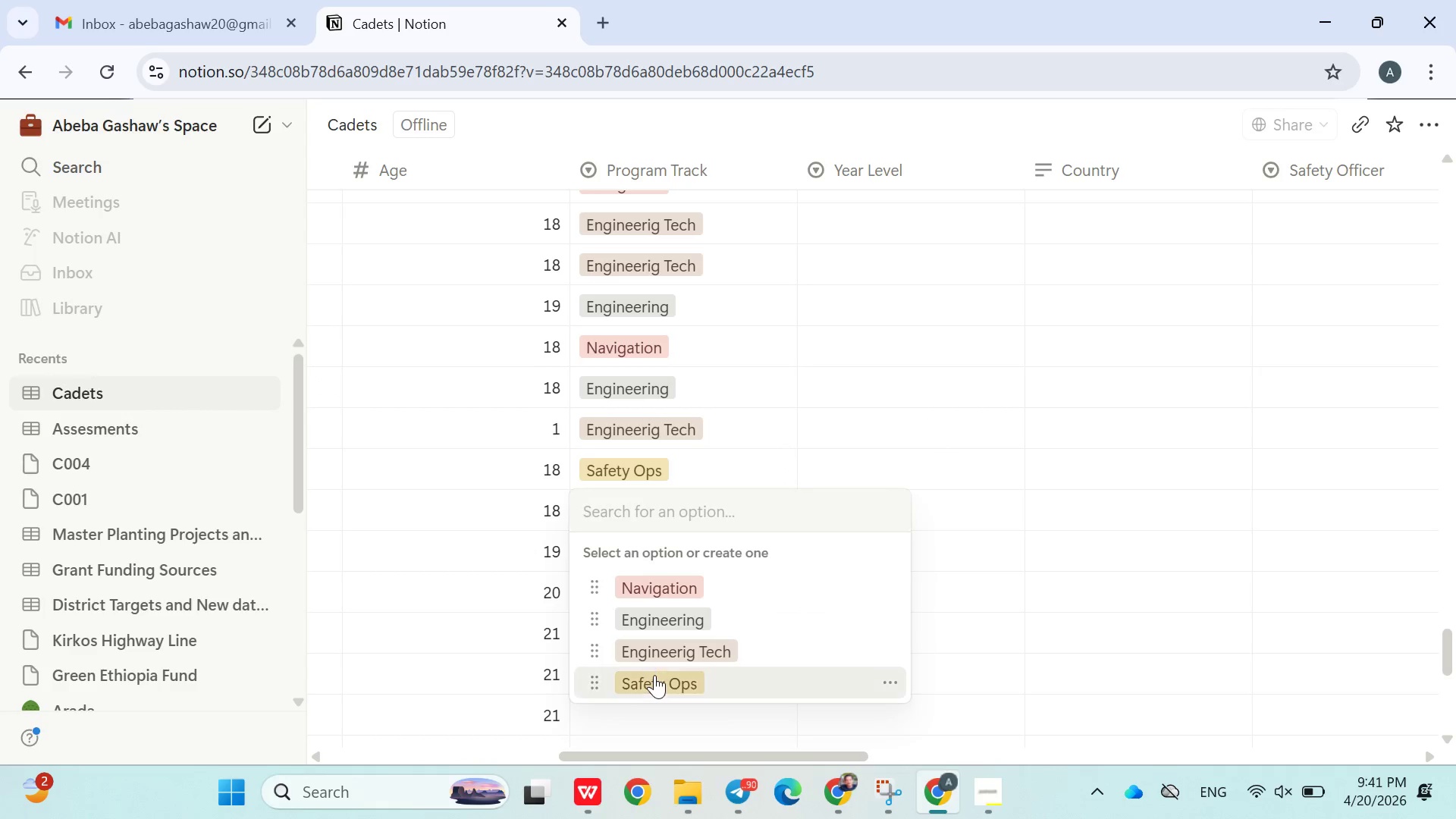 
left_click([654, 675])
 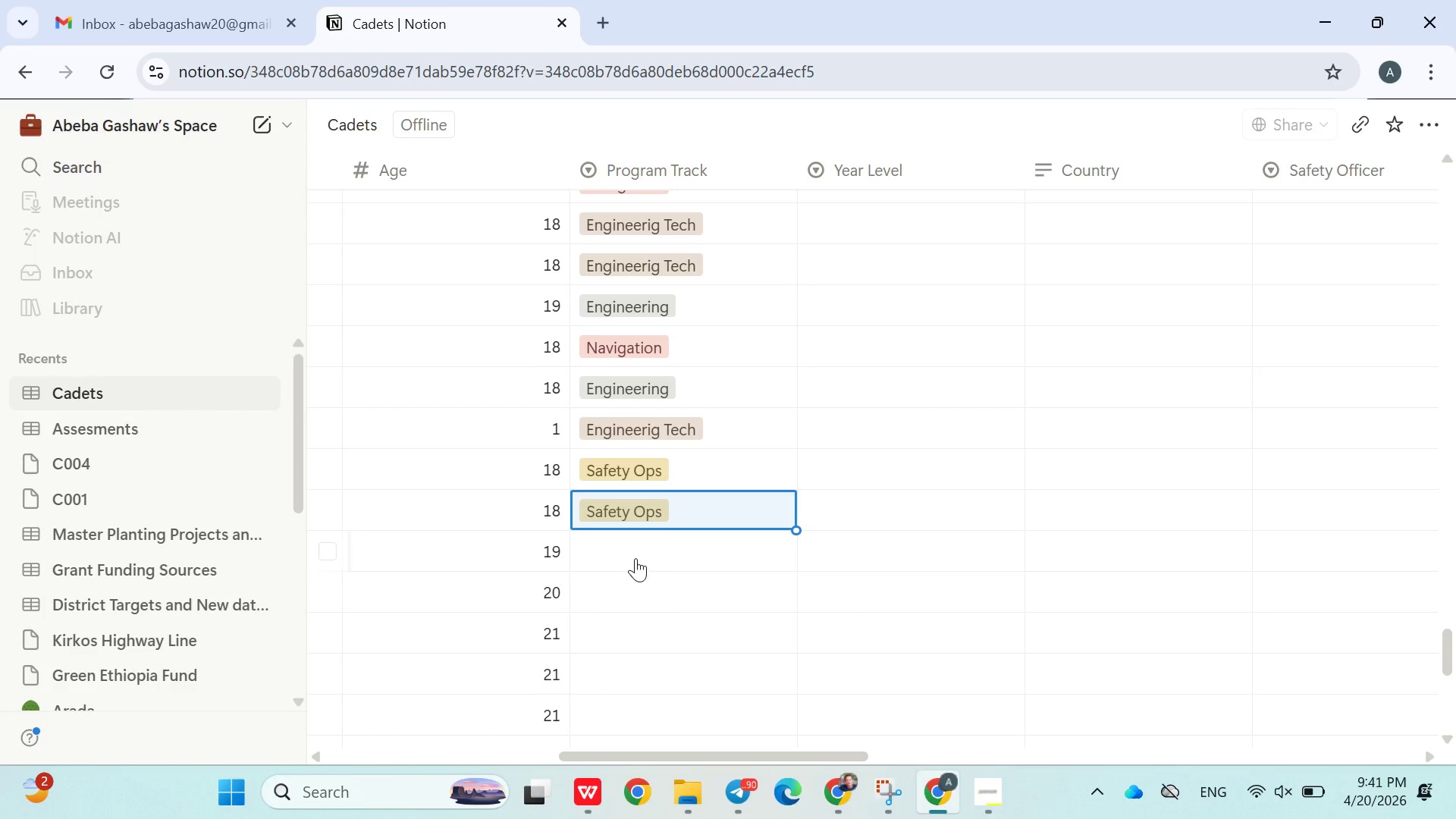 
left_click([635, 558])
 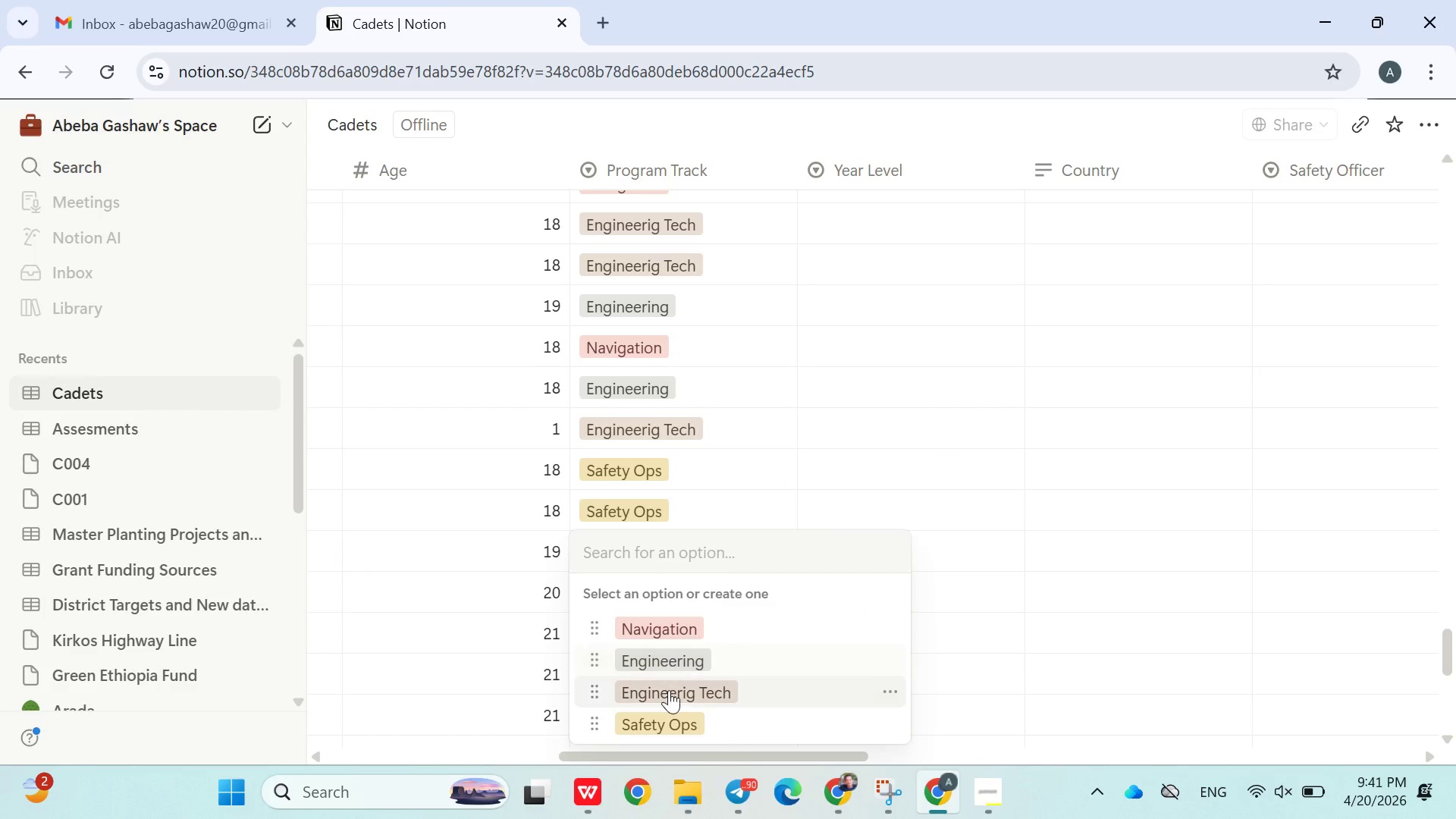 
left_click([669, 692])
 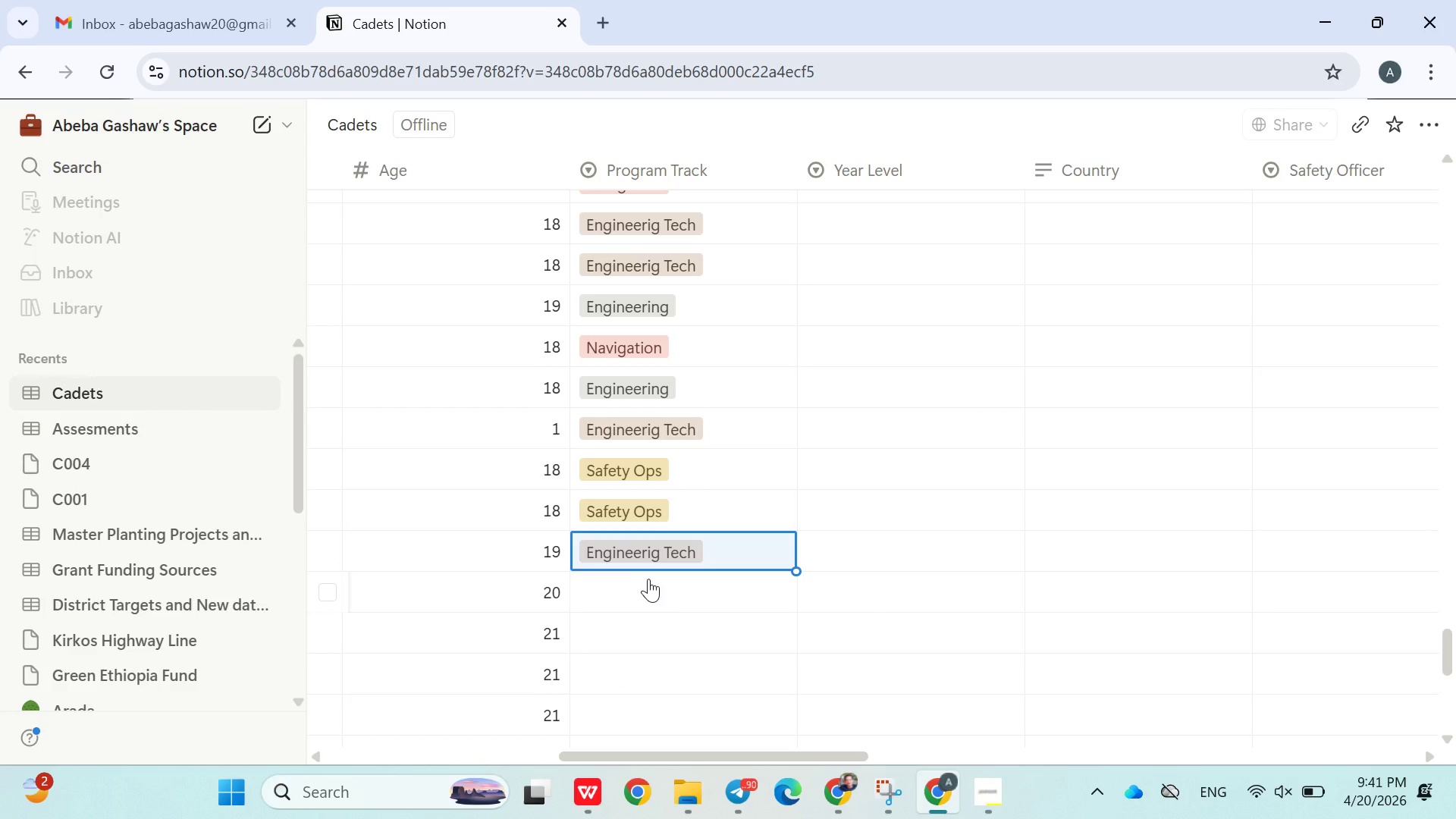 
left_click([645, 583])
 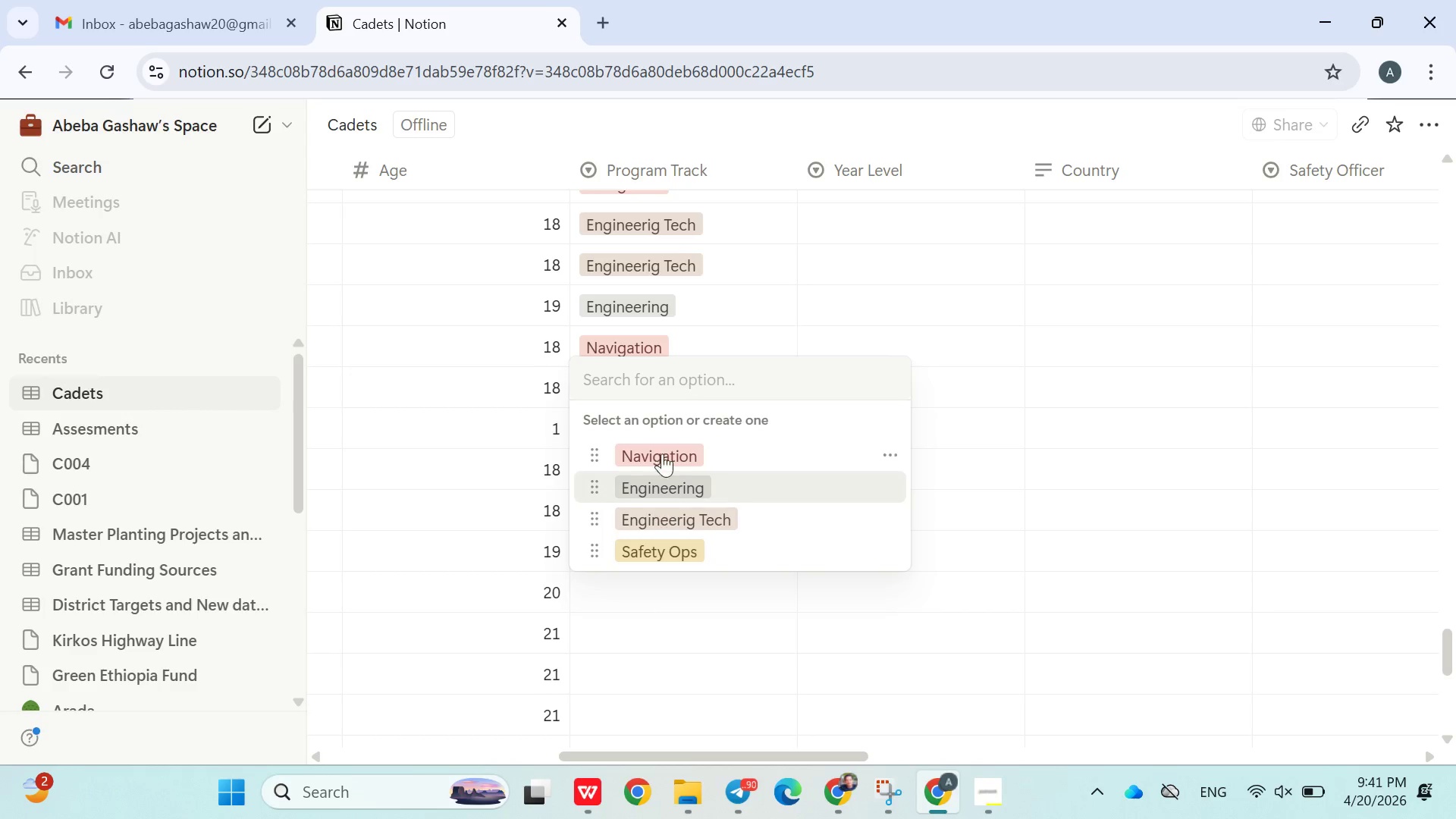 
left_click([664, 447])
 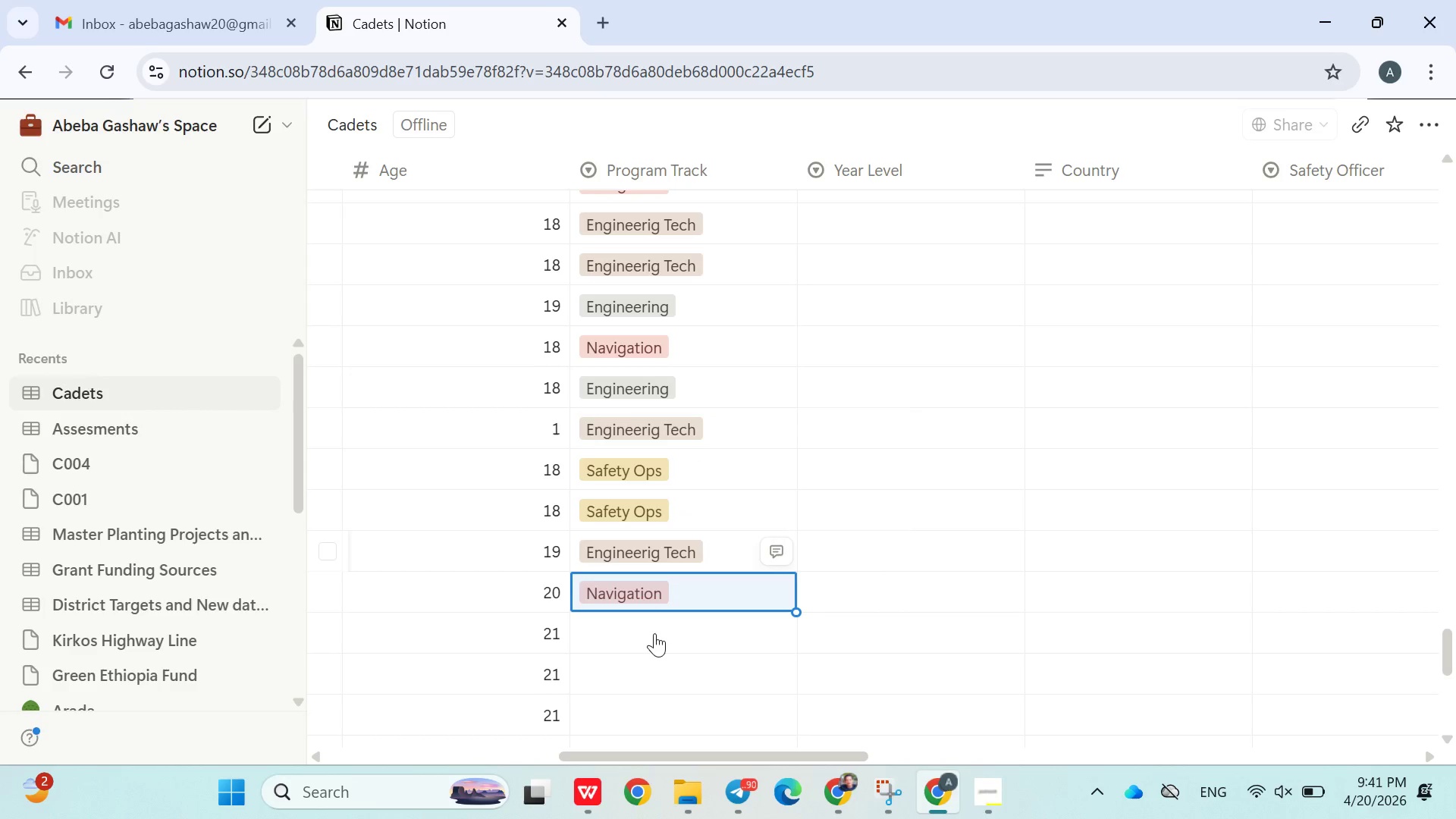 
left_click([652, 633])
 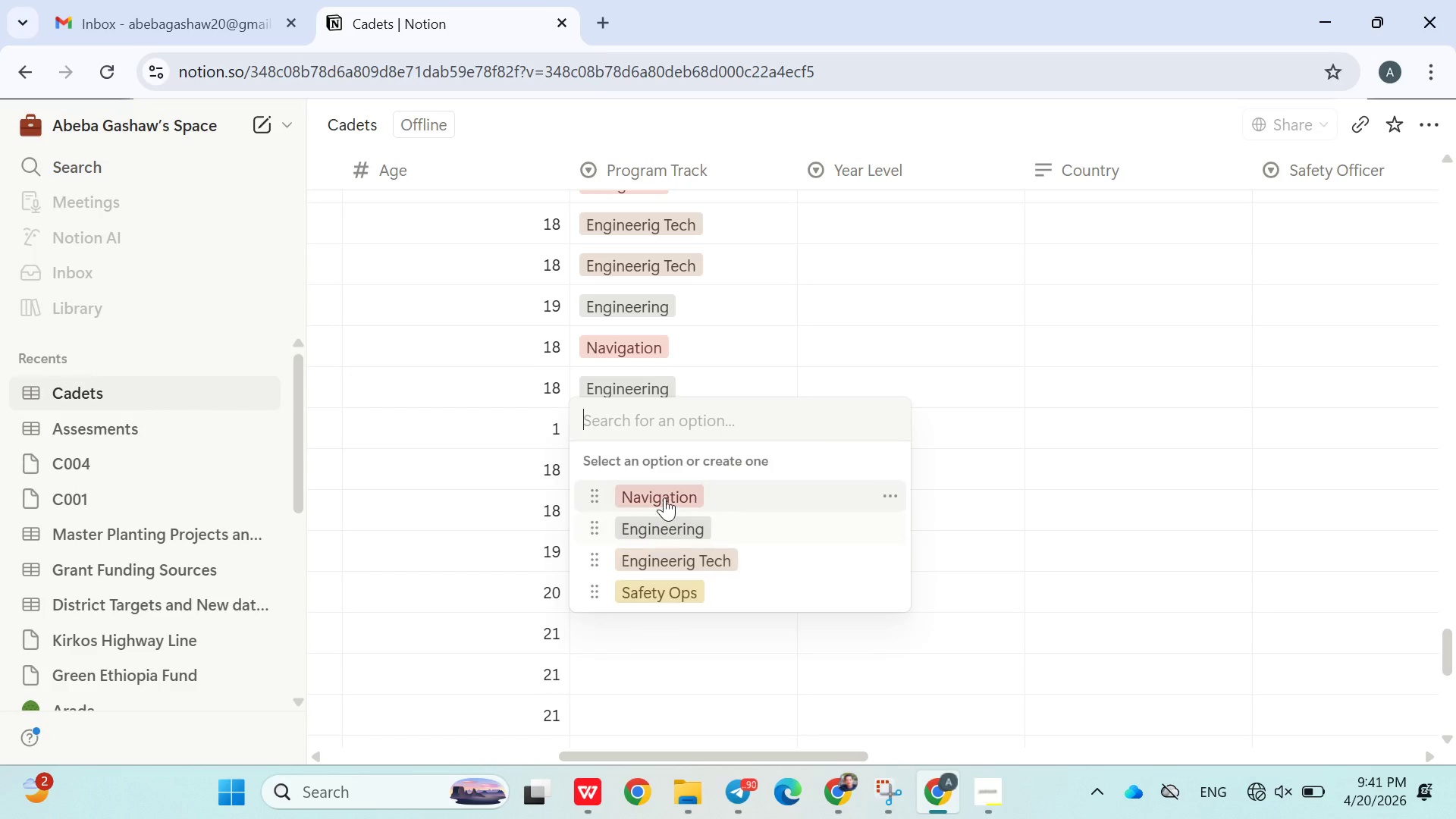 
left_click([664, 494])
 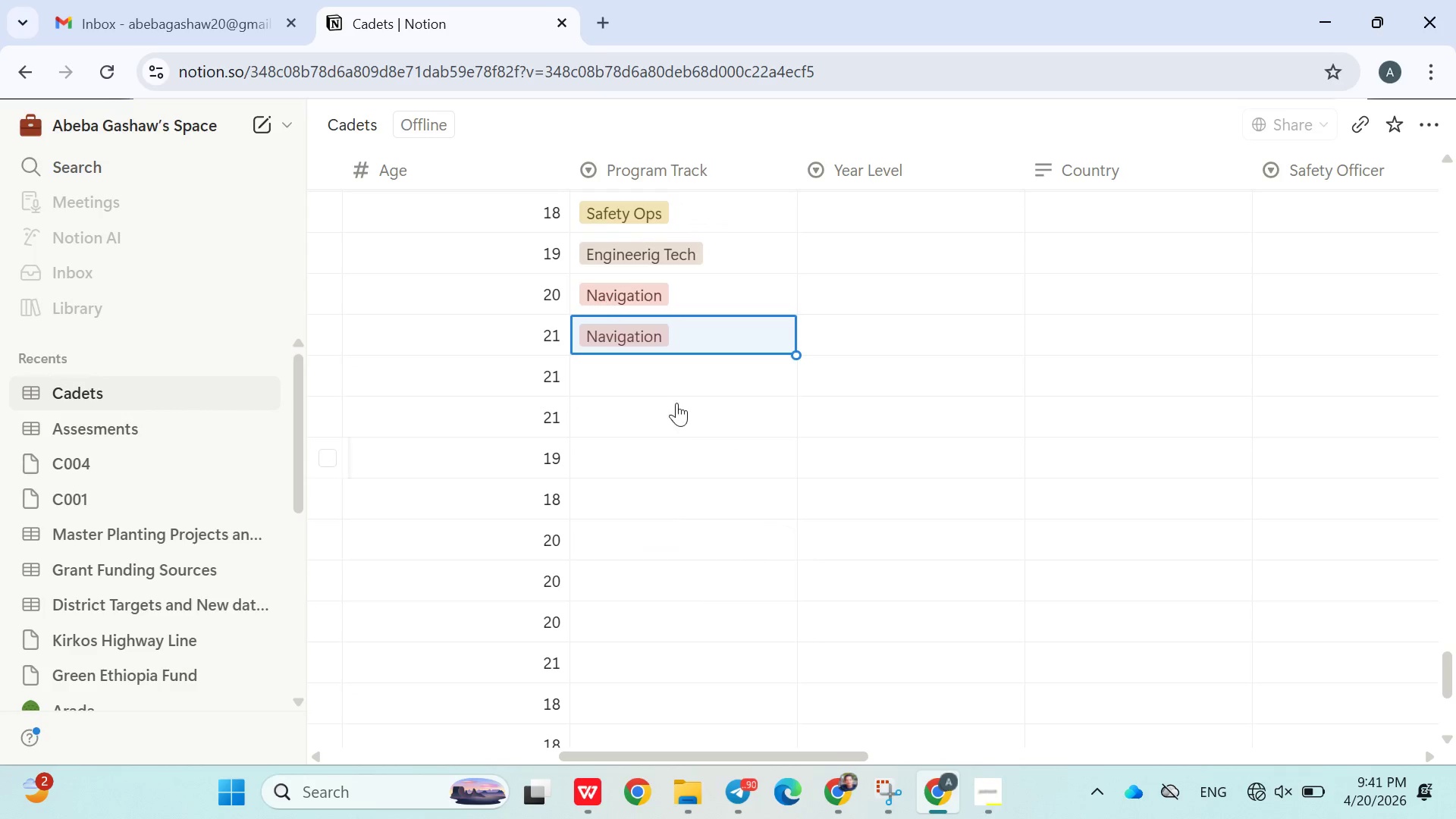 
left_click([666, 387])
 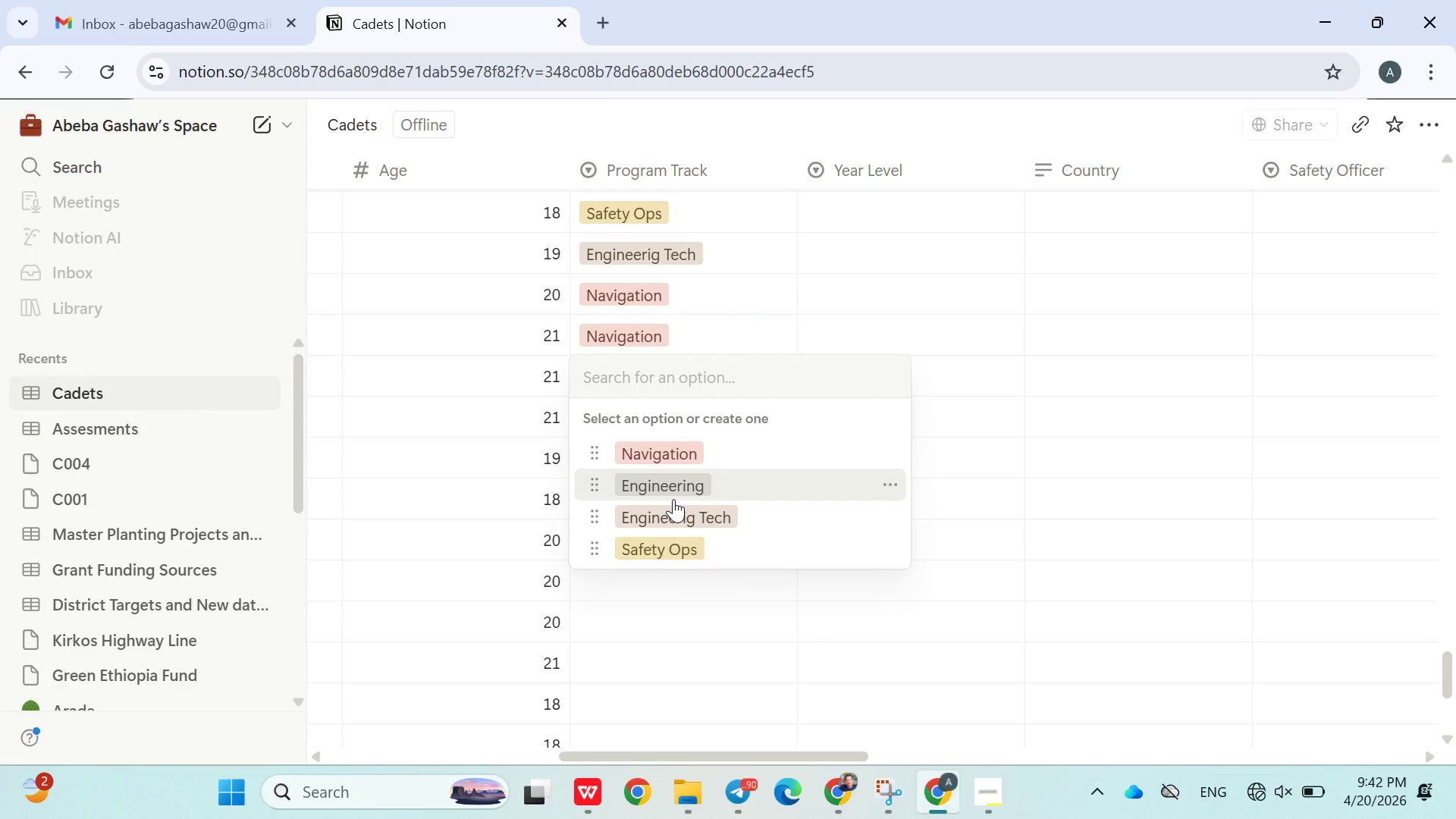 
left_click([673, 499])
 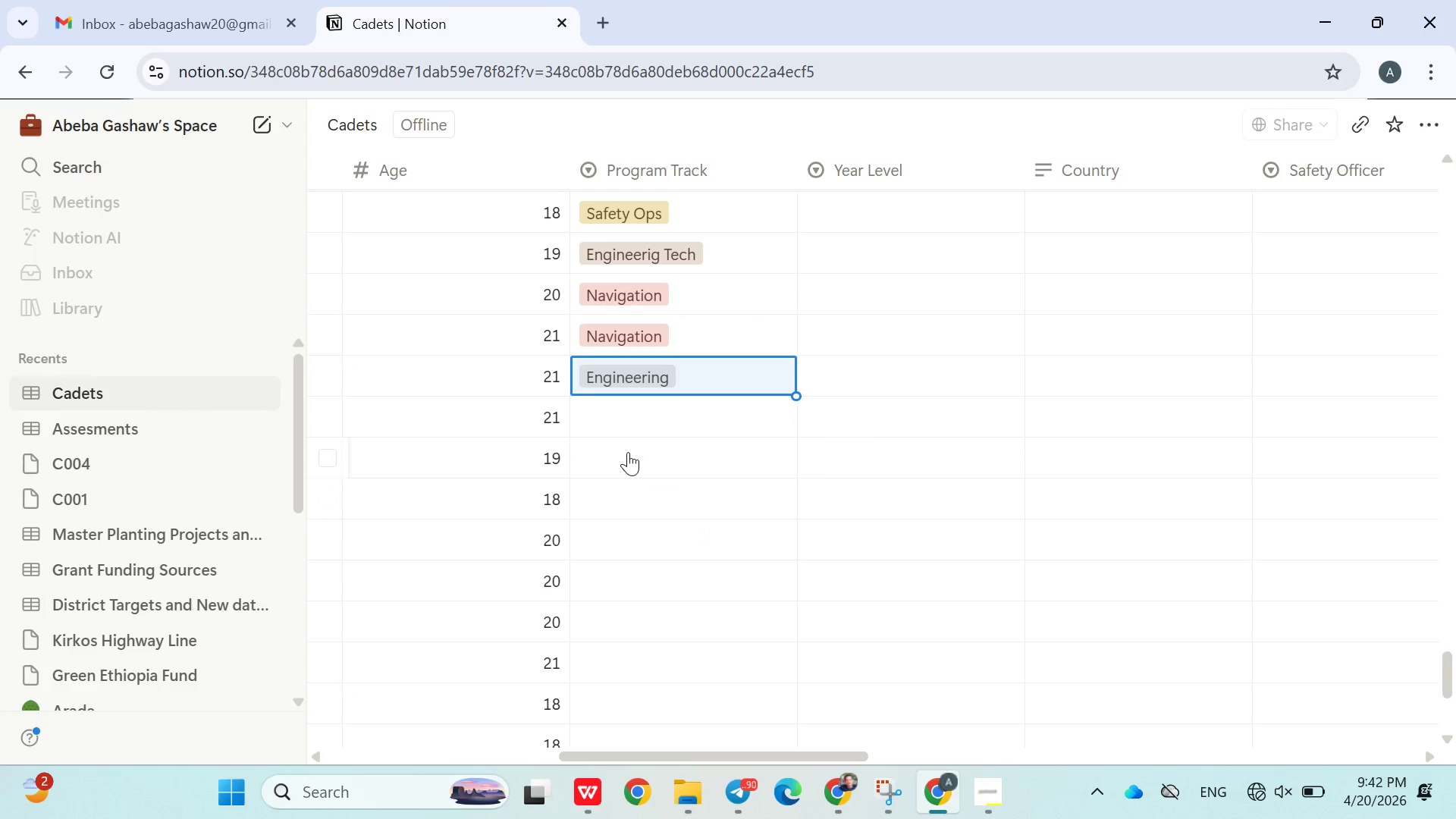 
left_click([628, 417])
 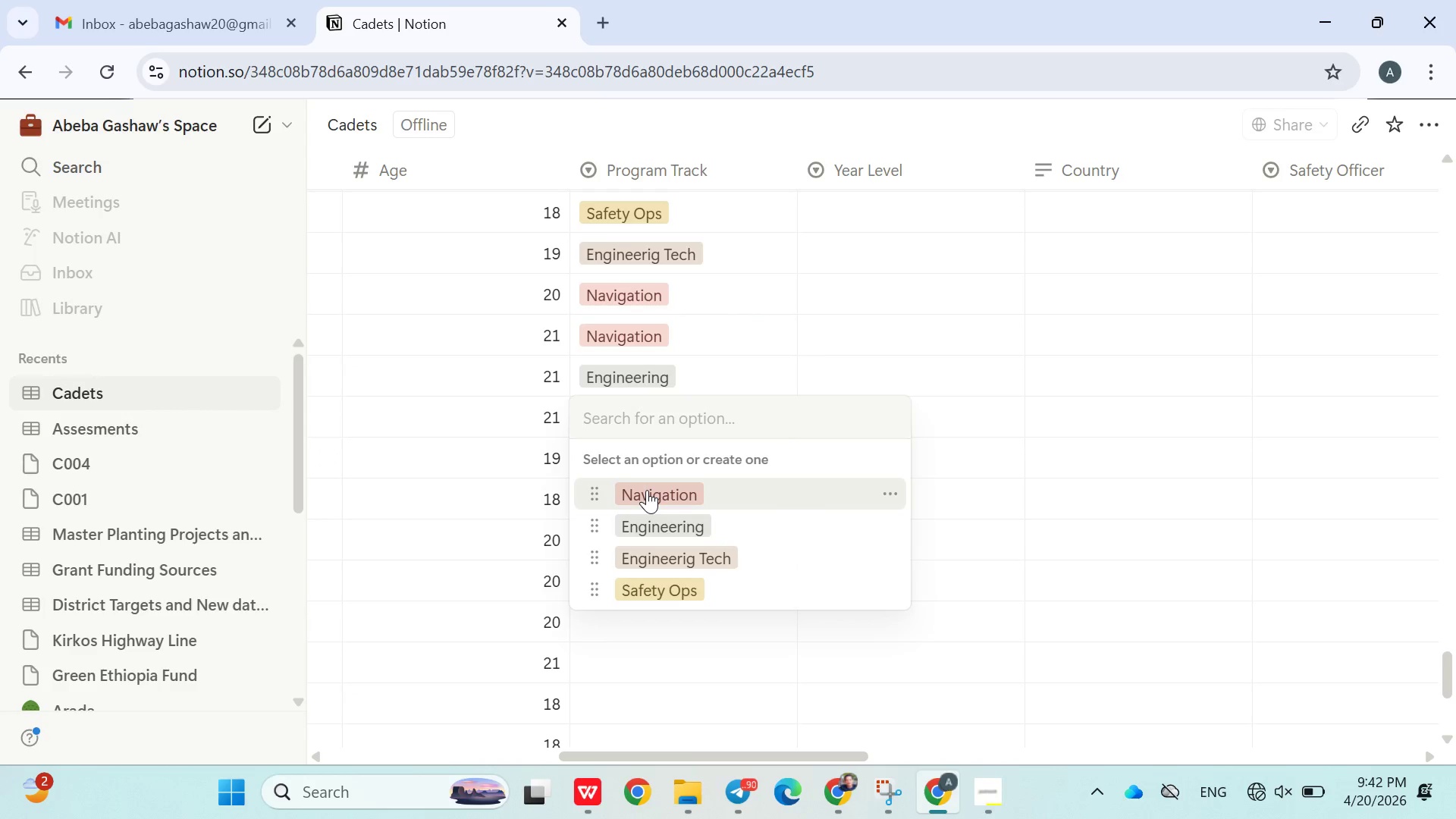 
left_click([647, 490])
 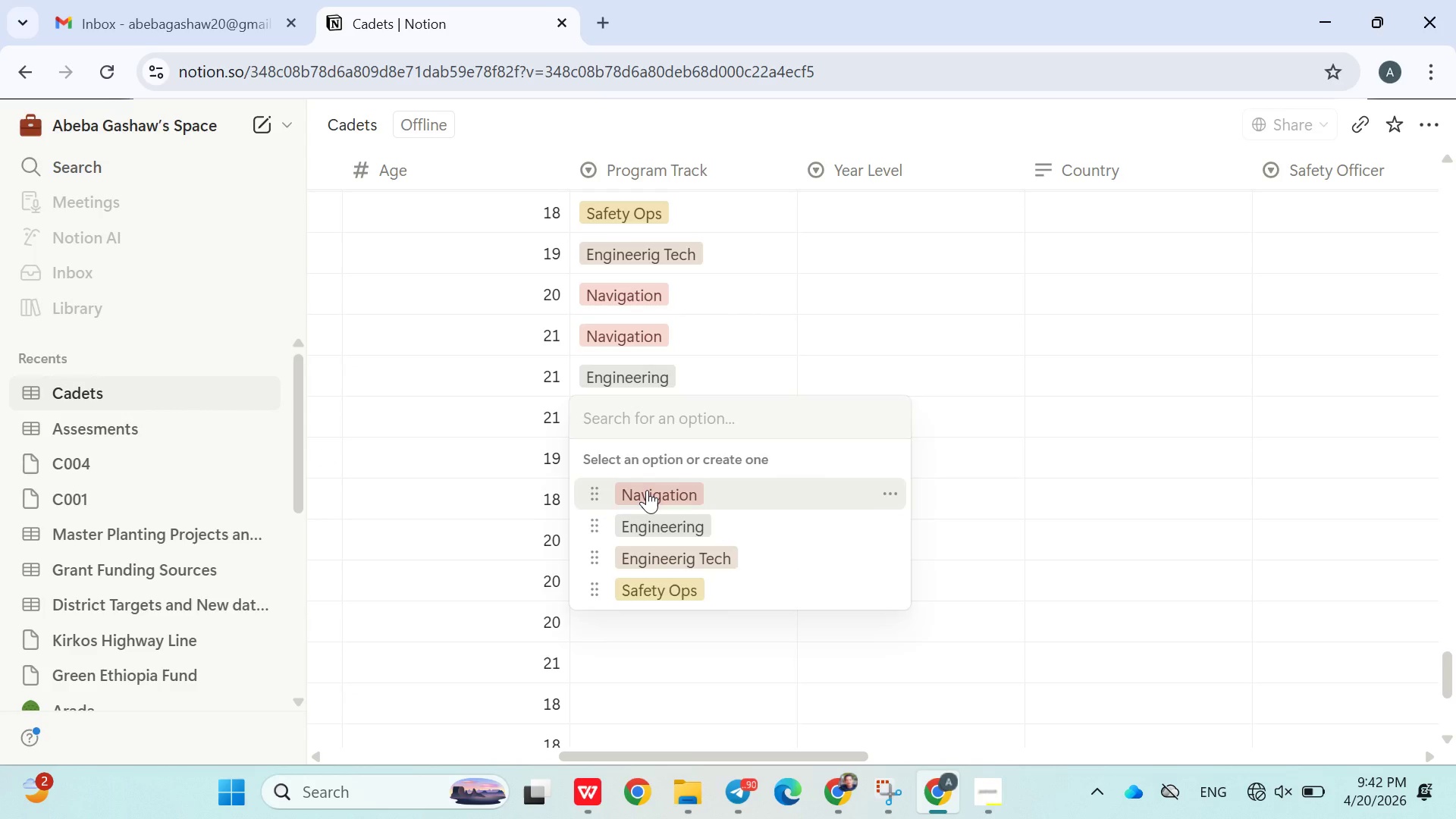 
left_click_drag(start_coordinate=[647, 490], to_coordinate=[630, 466])
 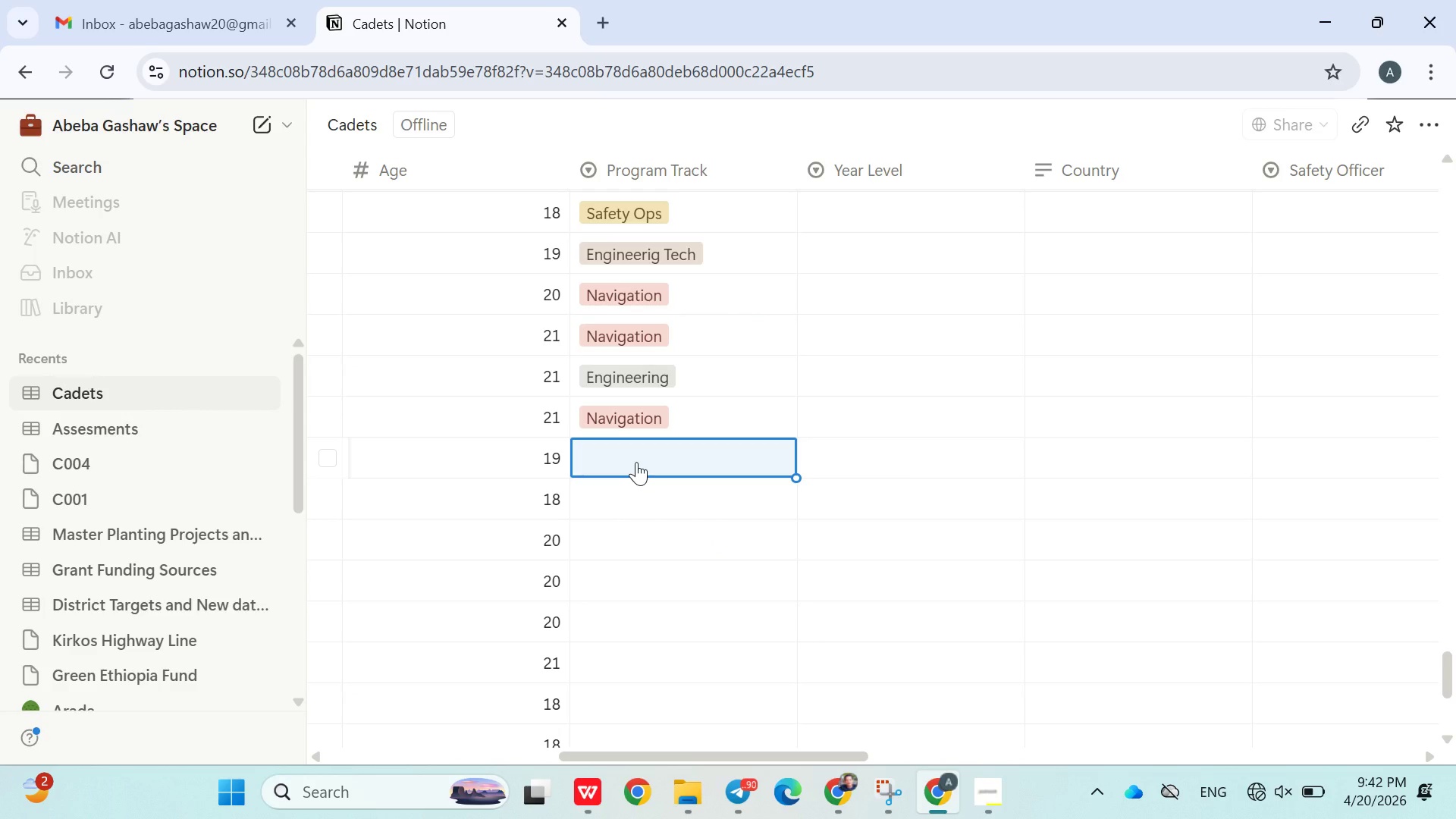 
left_click([638, 460])
 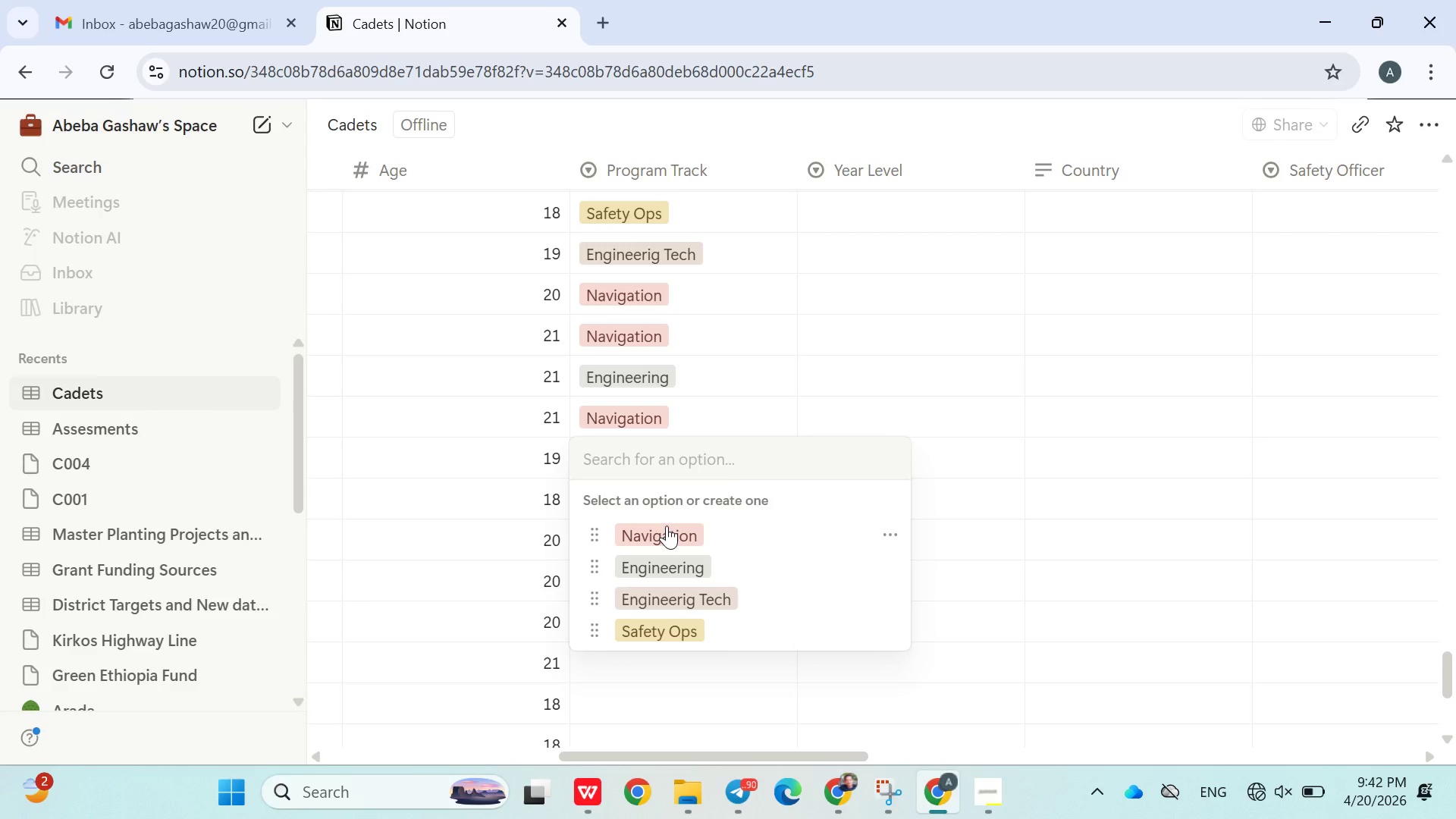 
left_click([661, 531])
 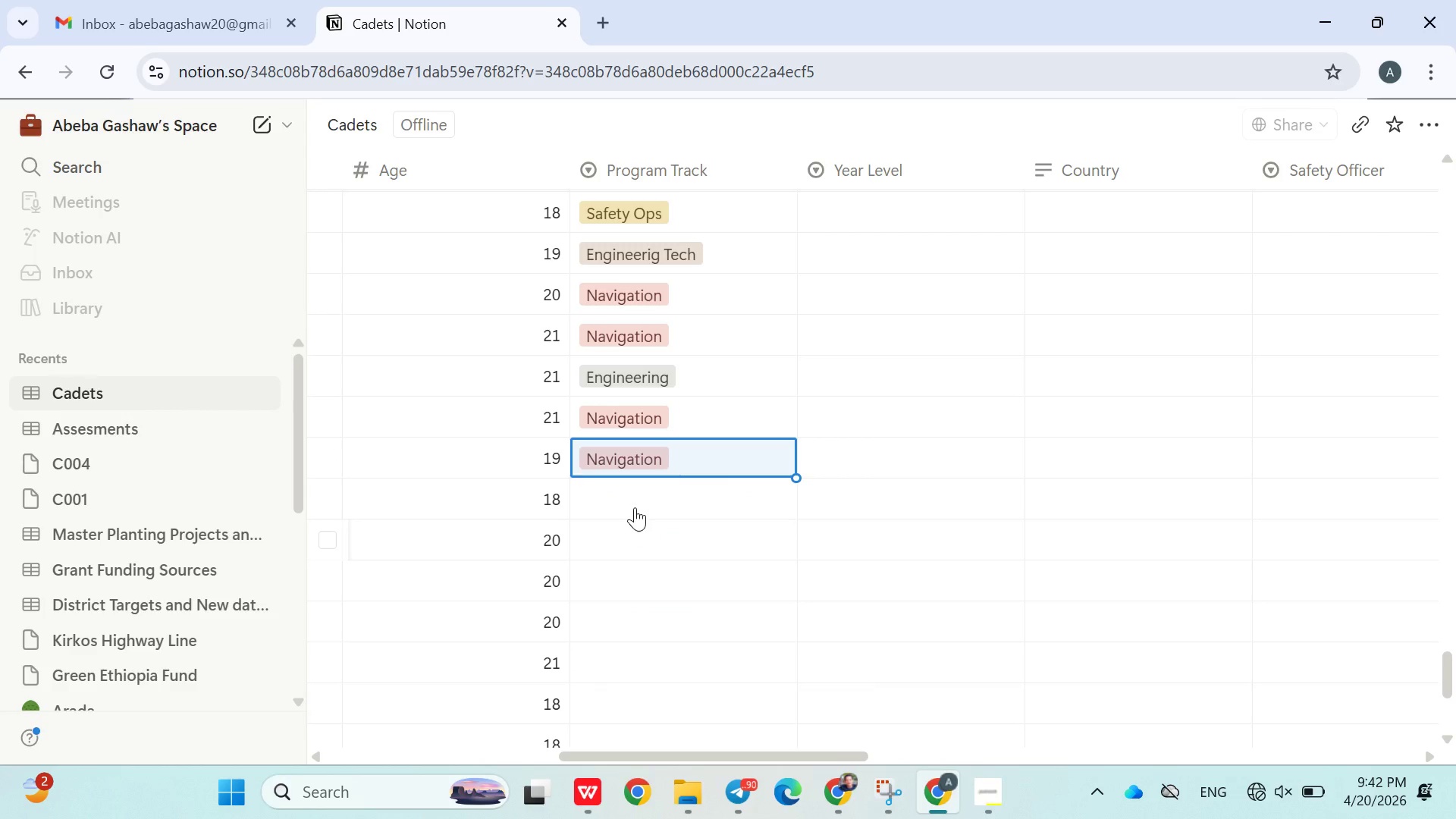 
left_click([632, 506])
 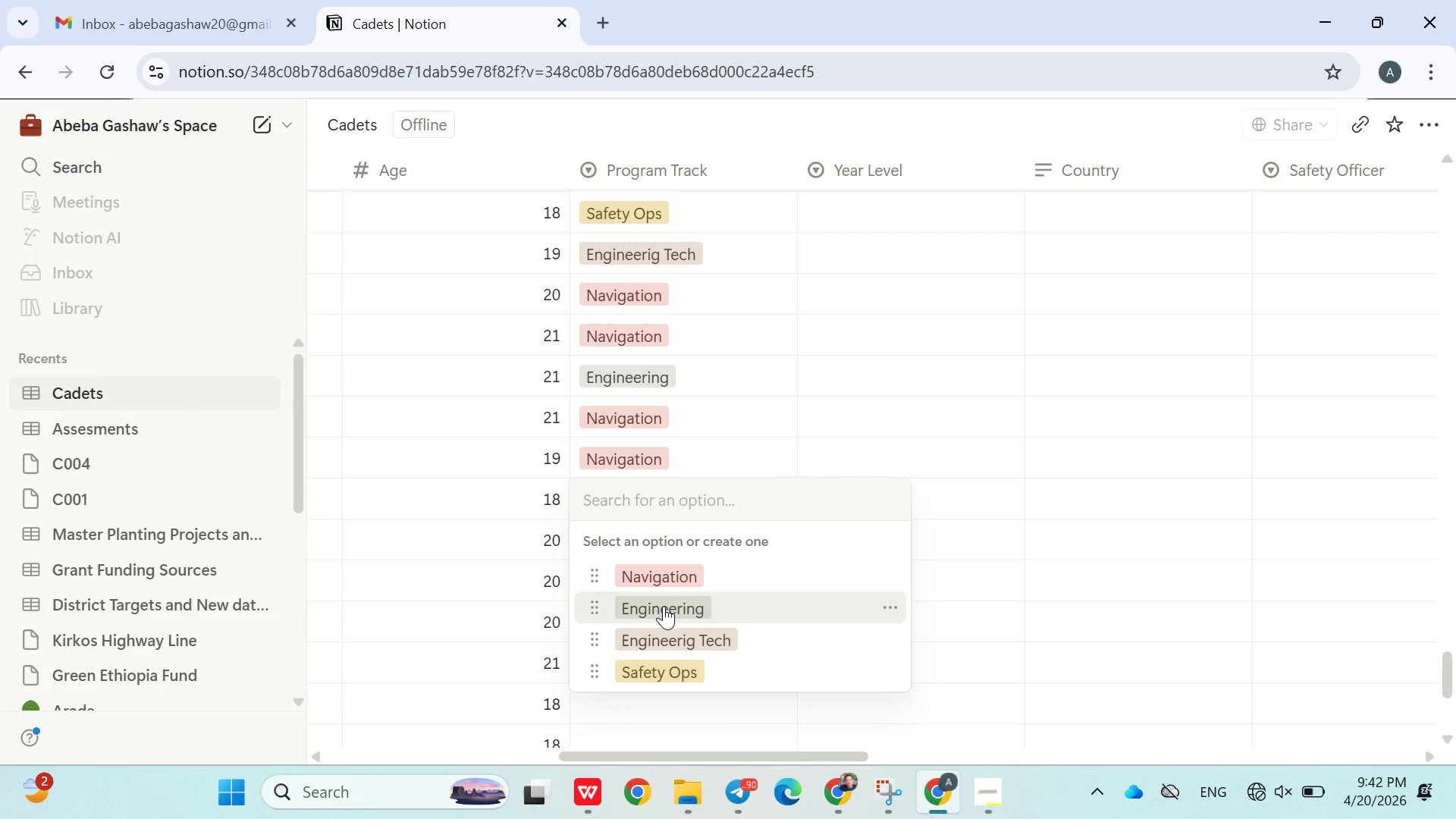 
left_click([664, 606])
 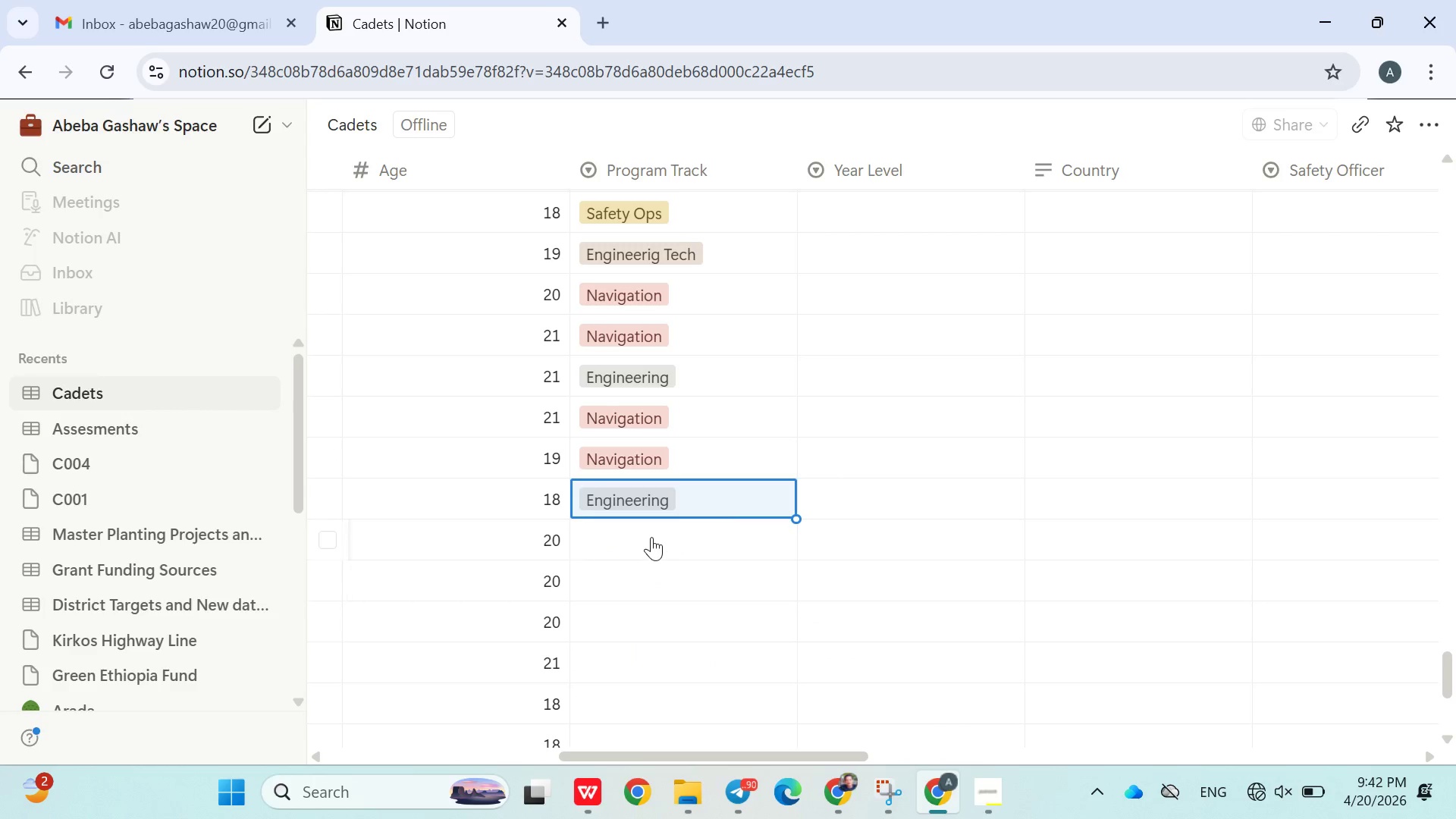 
left_click([651, 537])
 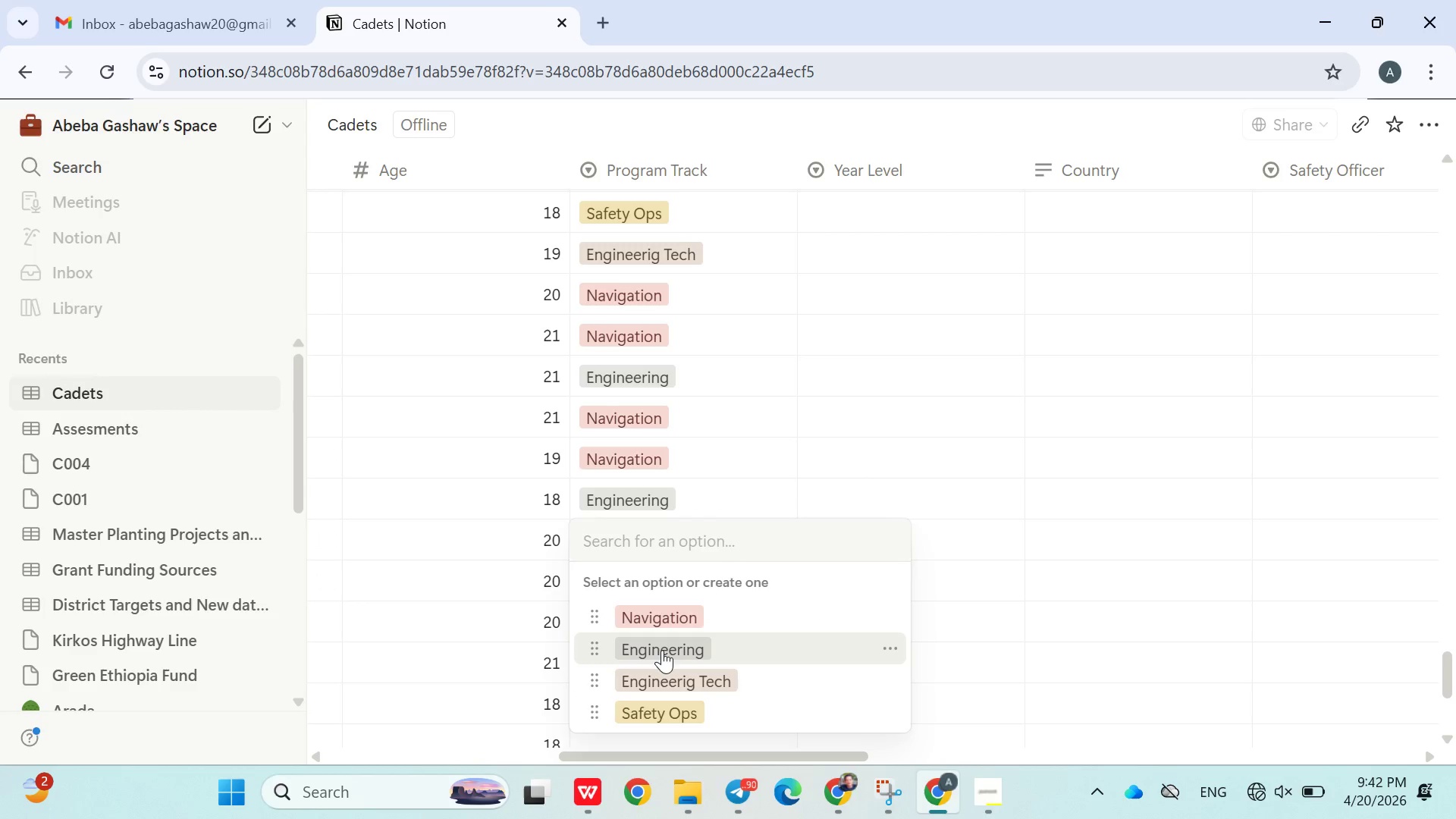 
left_click([660, 654])
 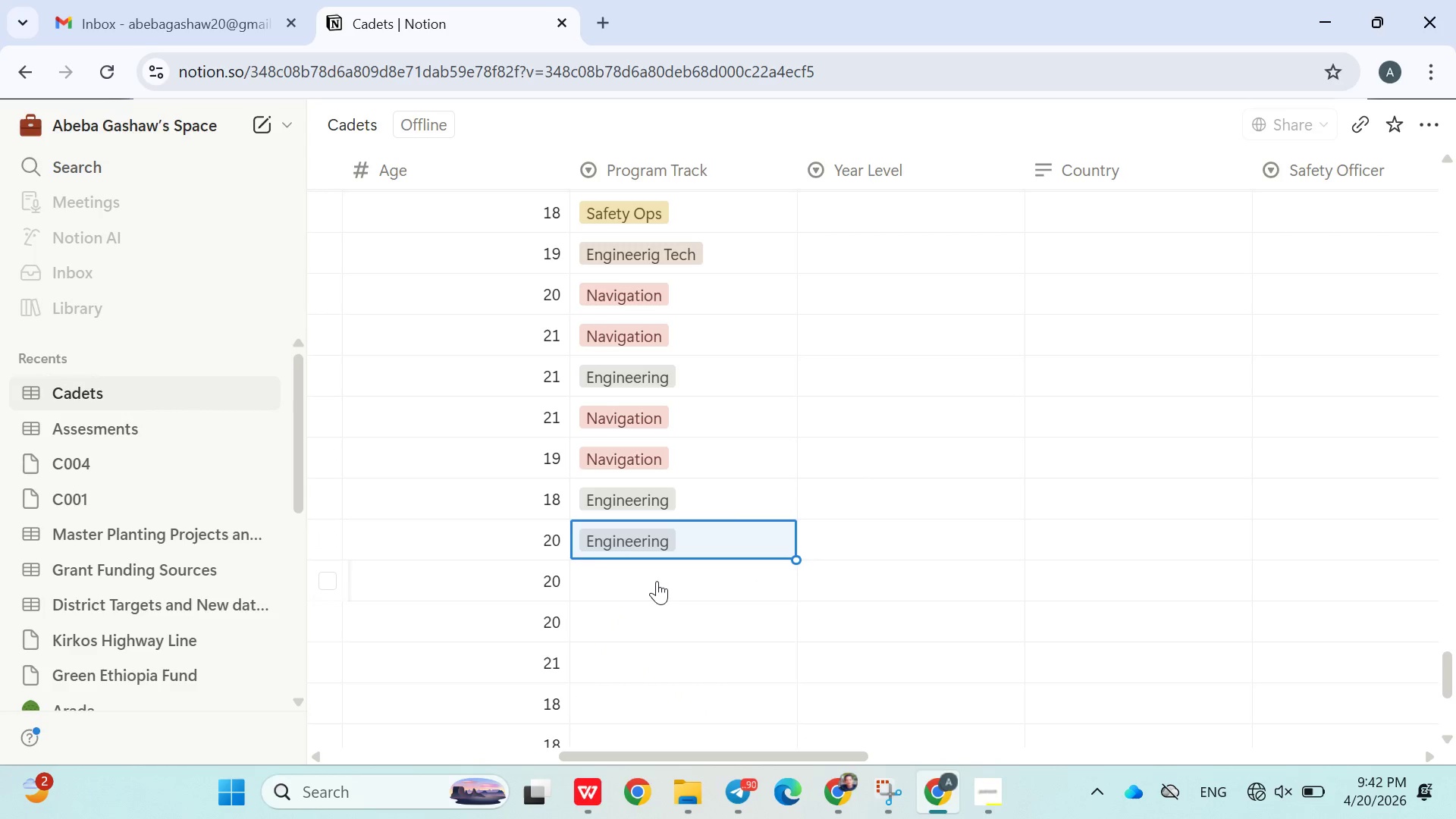 
left_click([657, 581])
 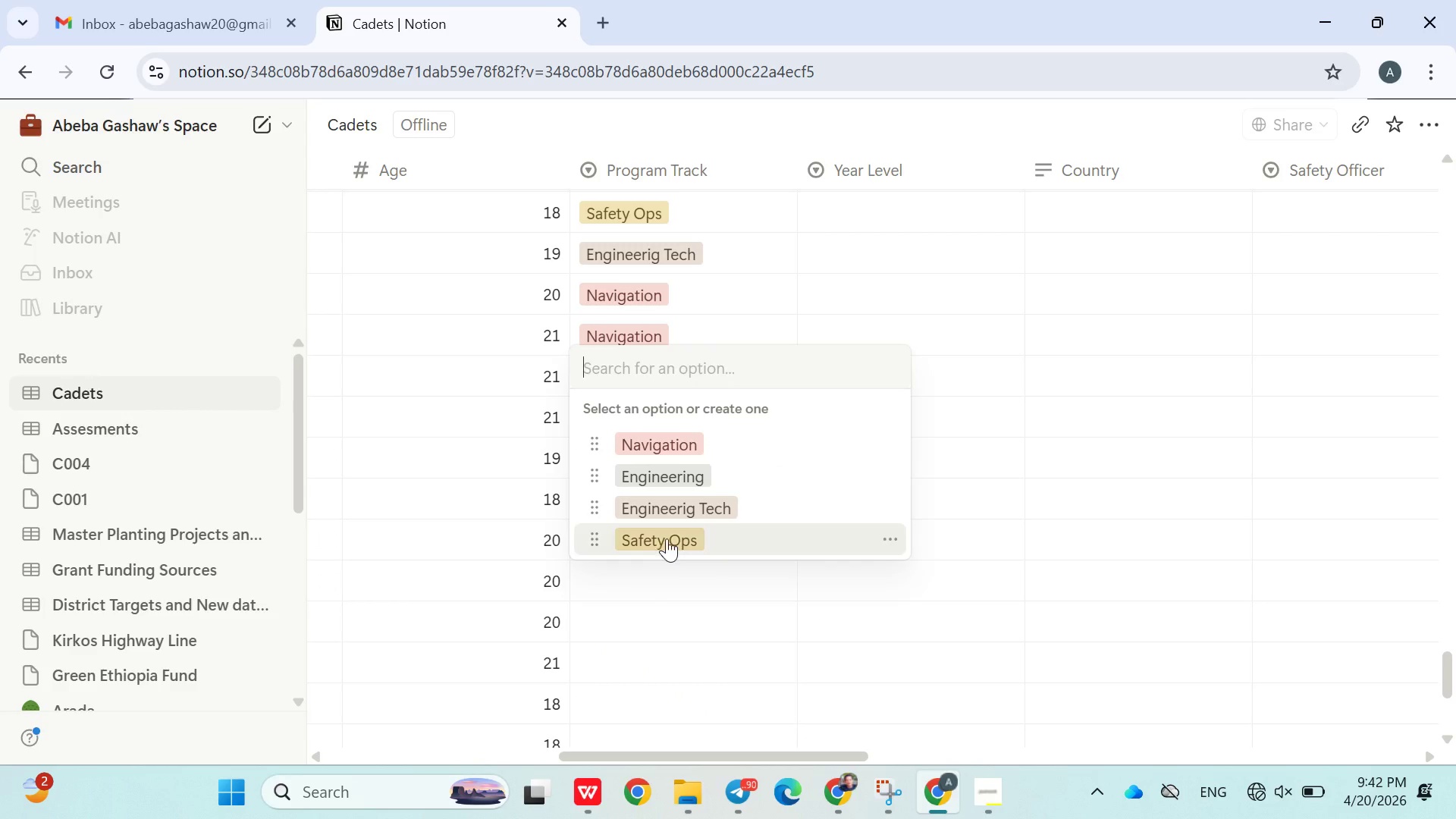 
left_click([668, 541])
 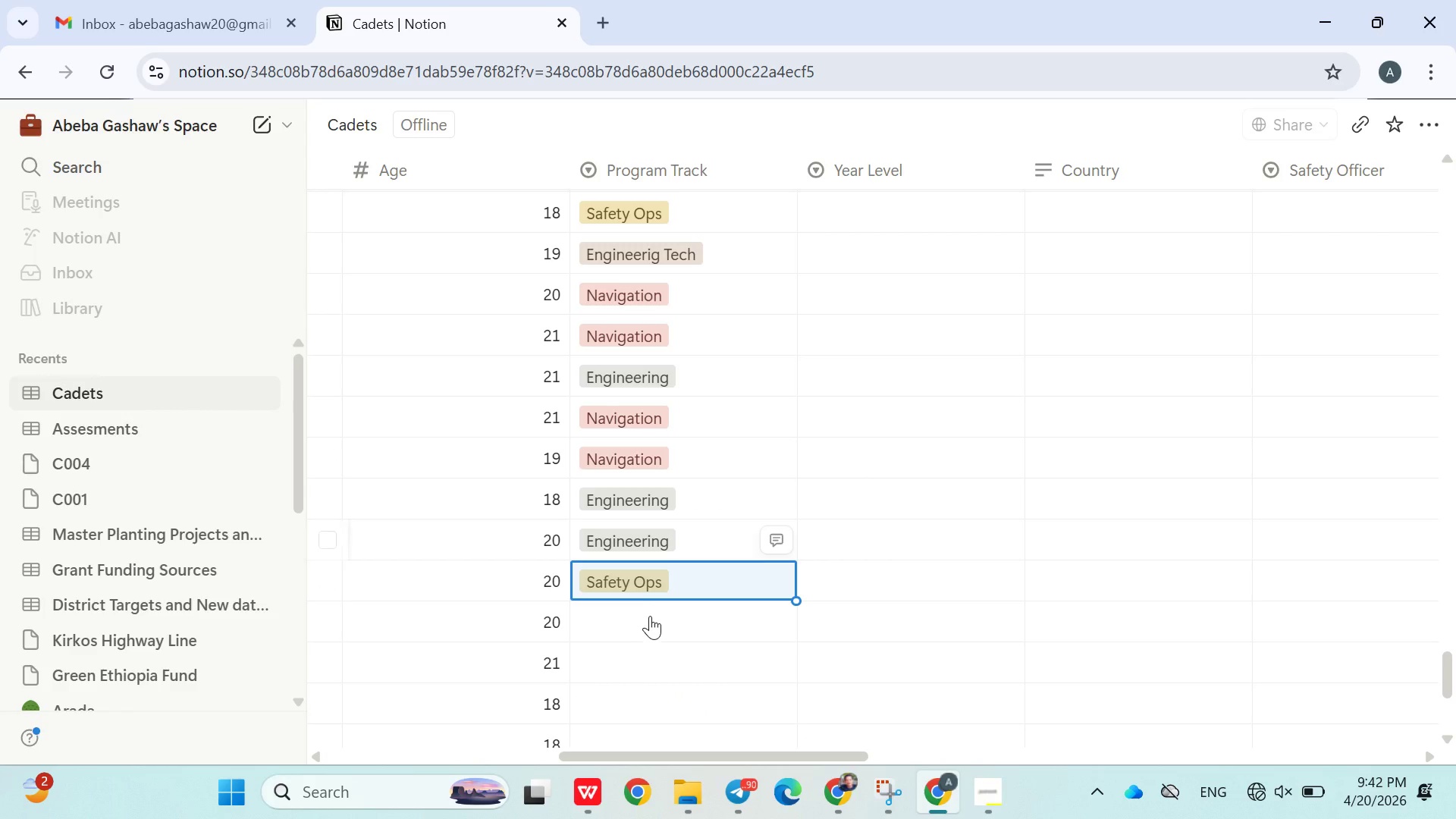 
left_click([650, 618])
 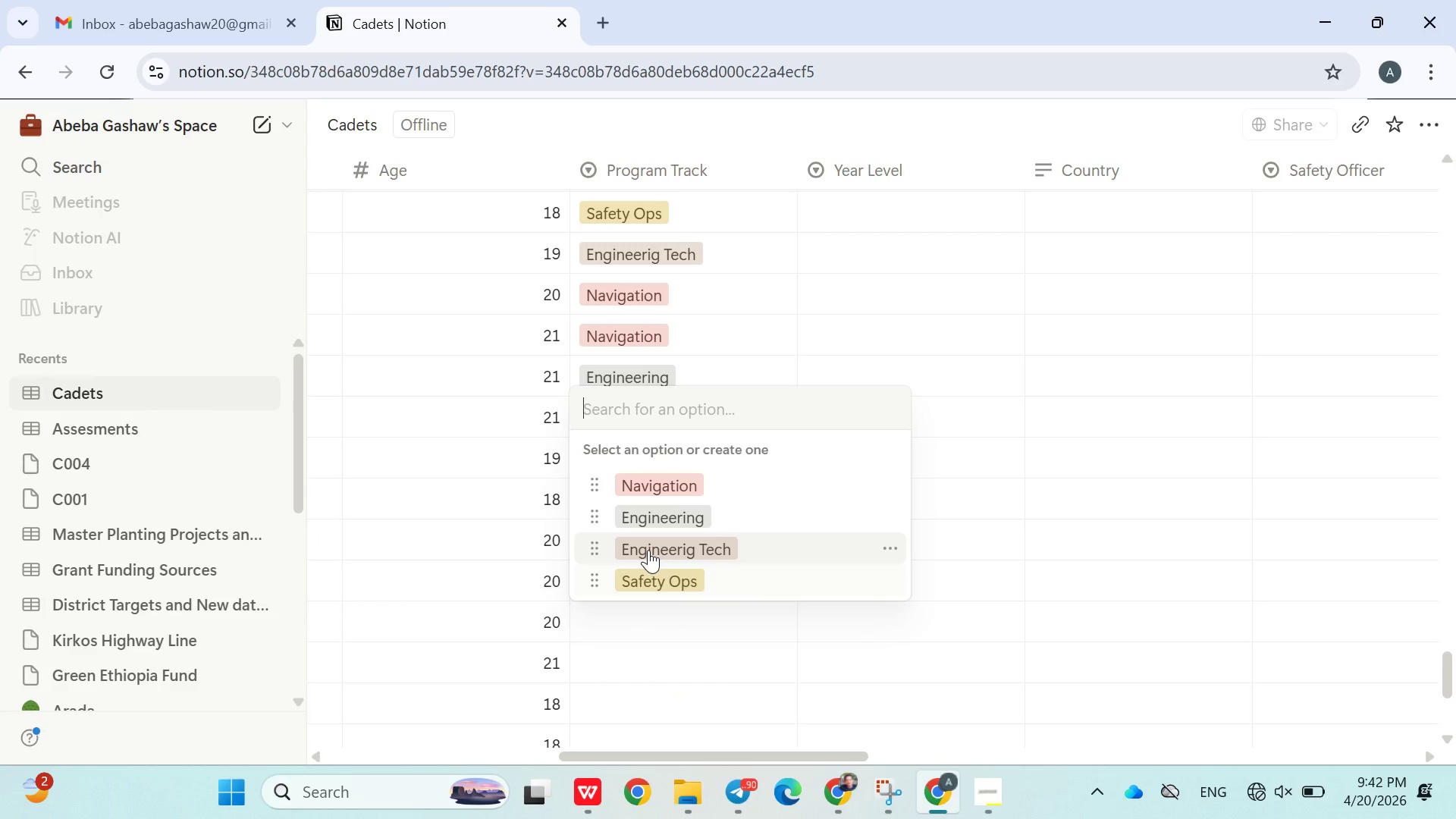 
left_click([648, 545])
 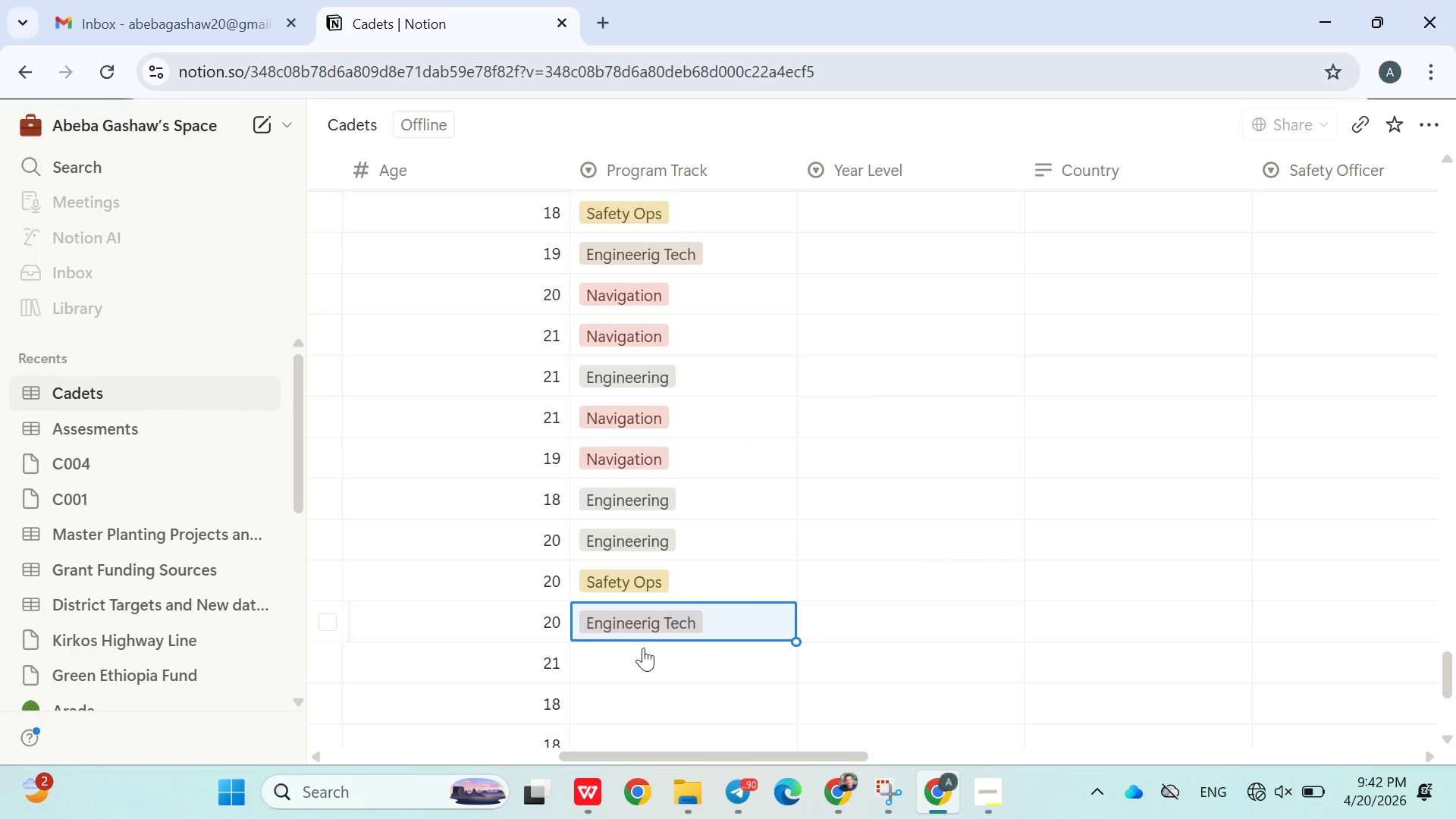 
left_click([643, 648])
 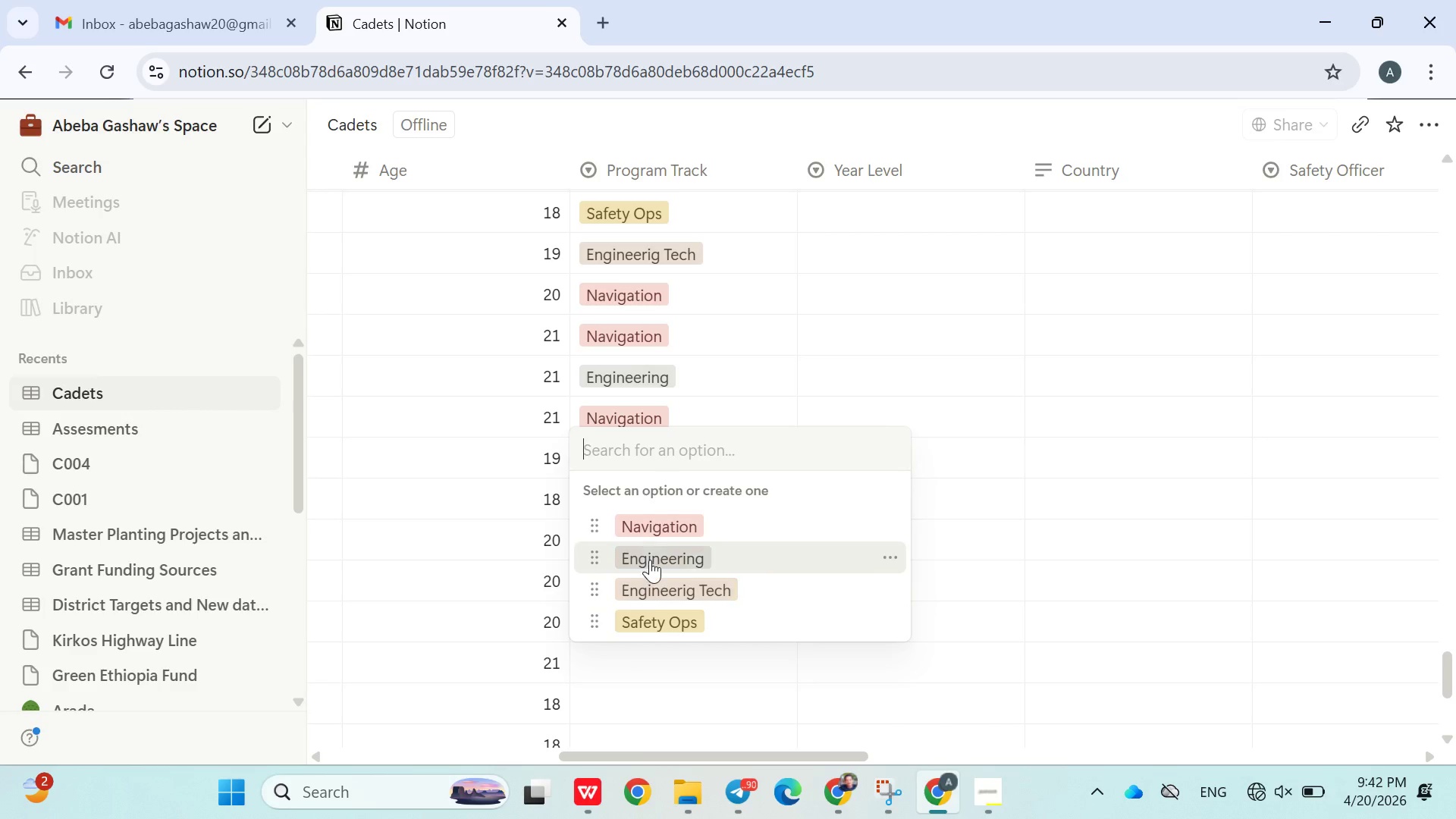 
left_click([650, 560])
 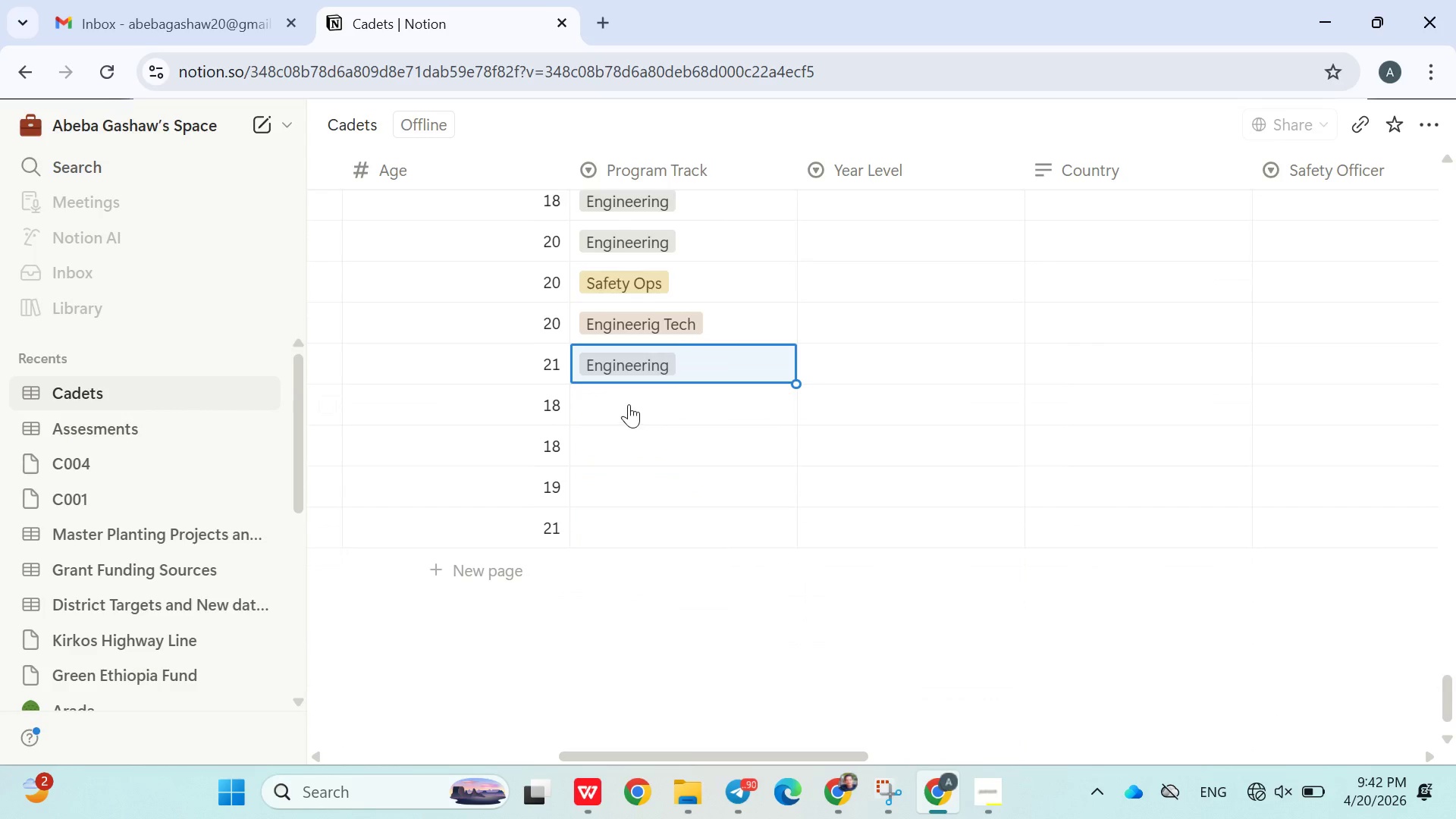 
left_click([629, 404])
 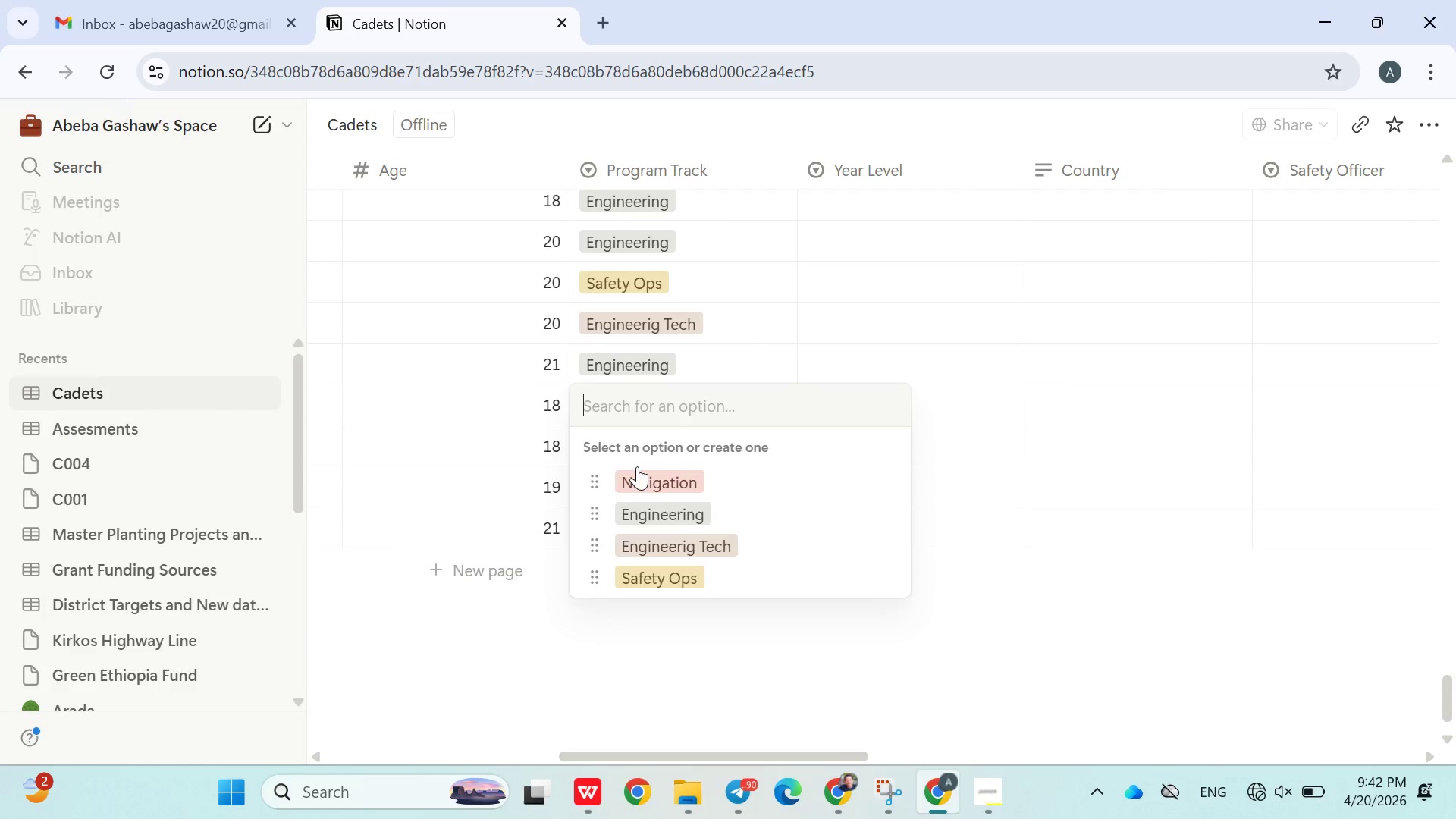 
left_click([637, 472])
 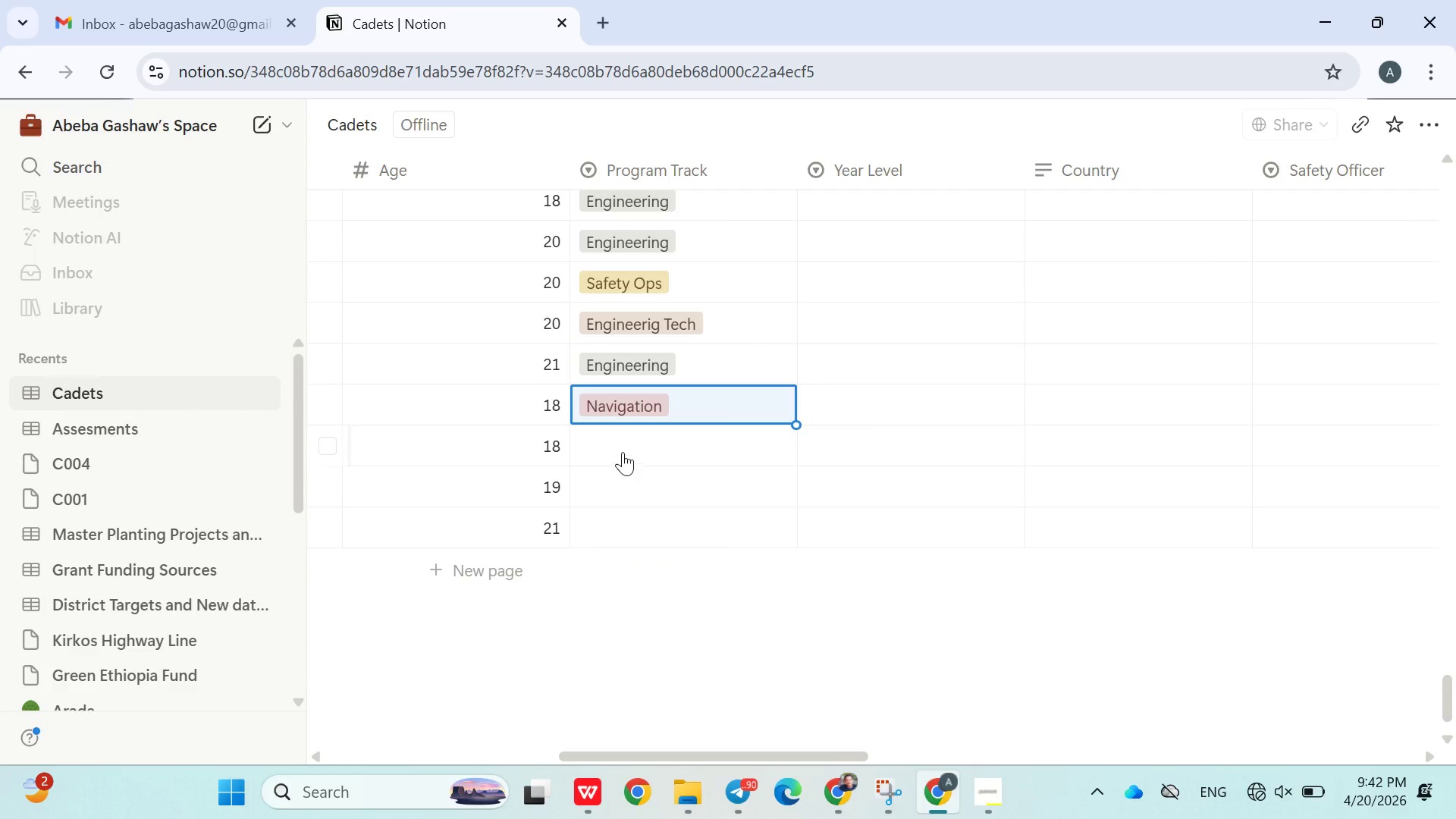 
left_click([623, 452])
 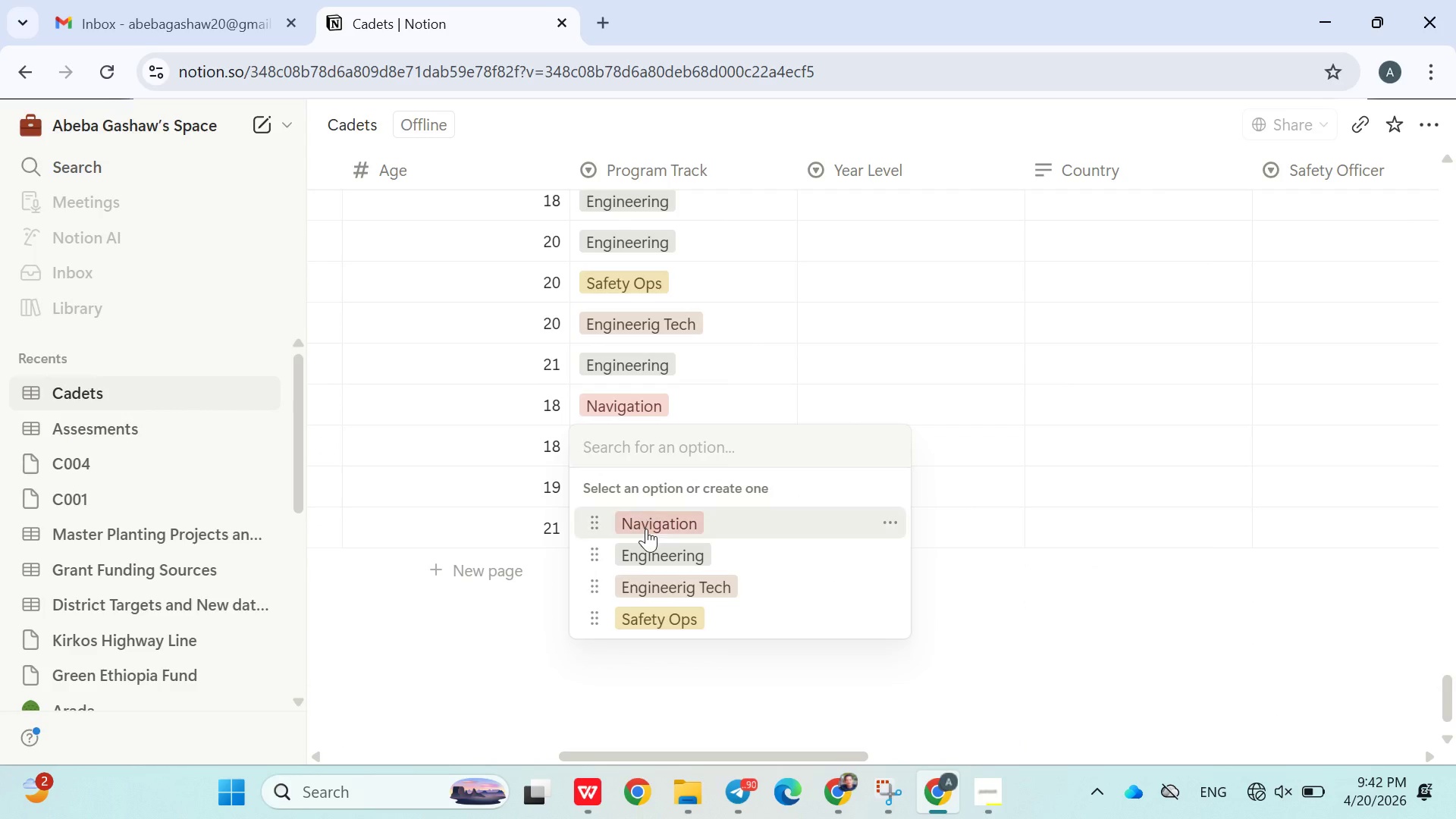 
left_click([646, 529])
 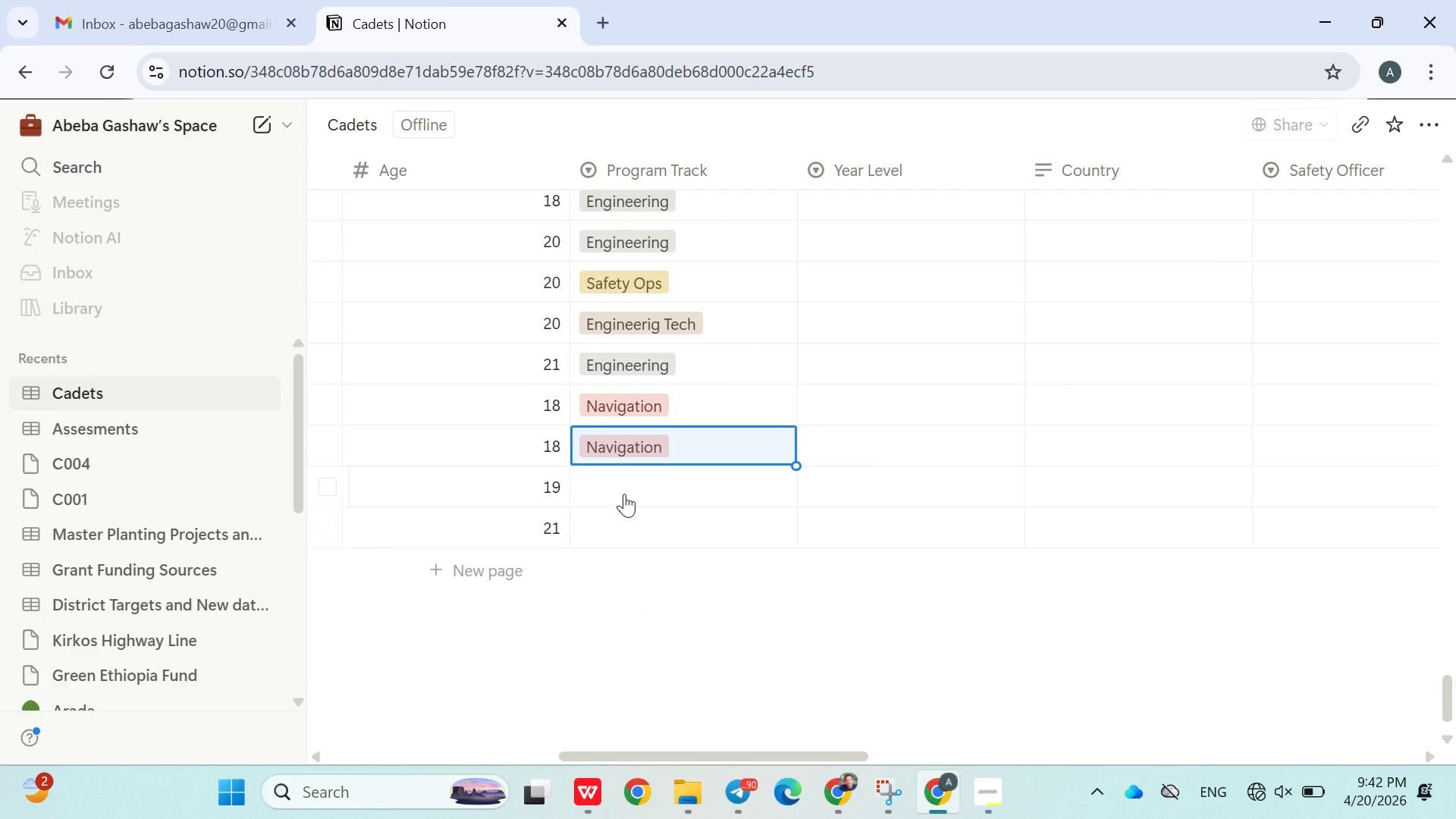 
left_click([624, 494])
 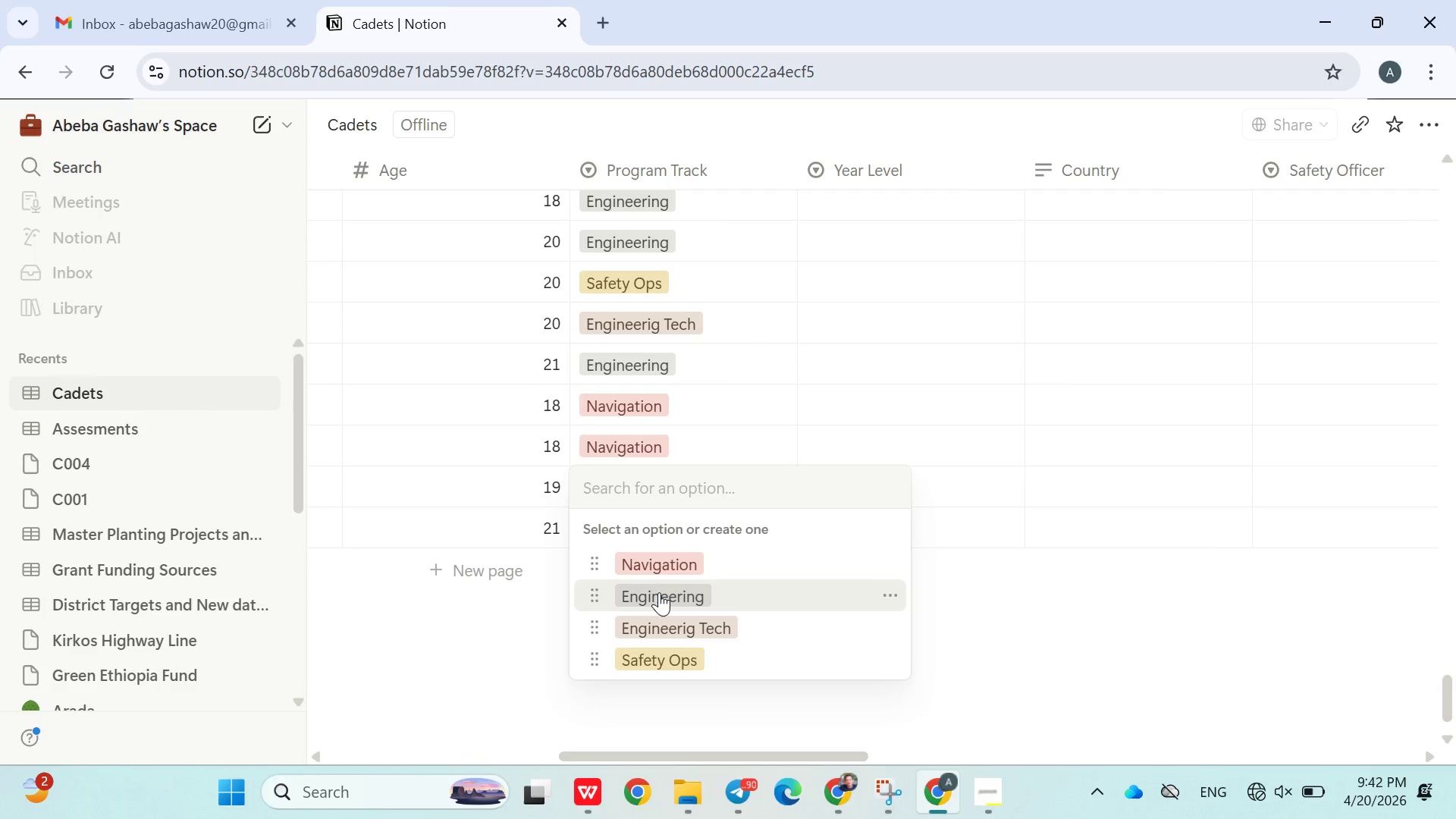 
left_click([659, 592])
 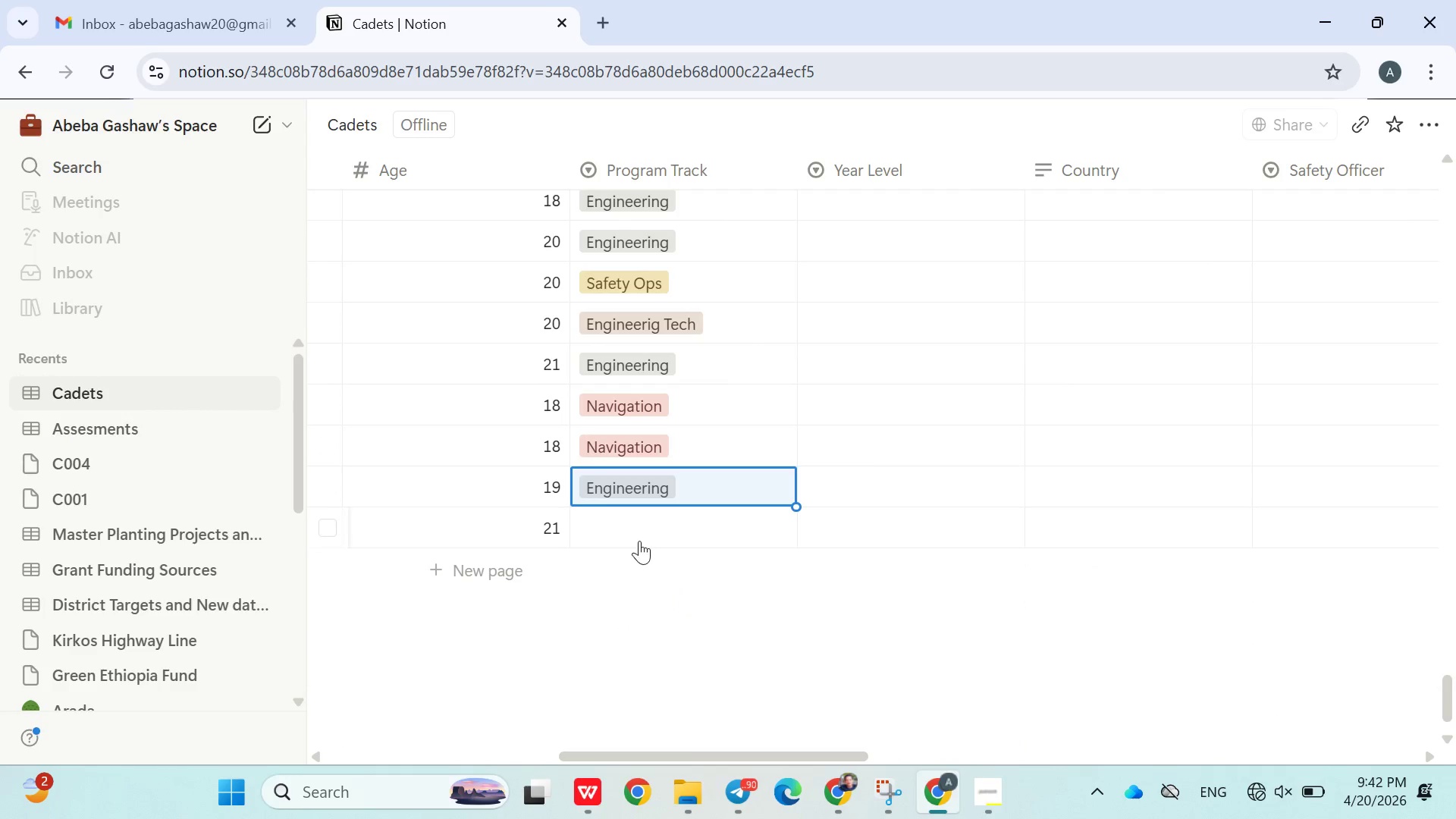 
left_click([639, 541])
 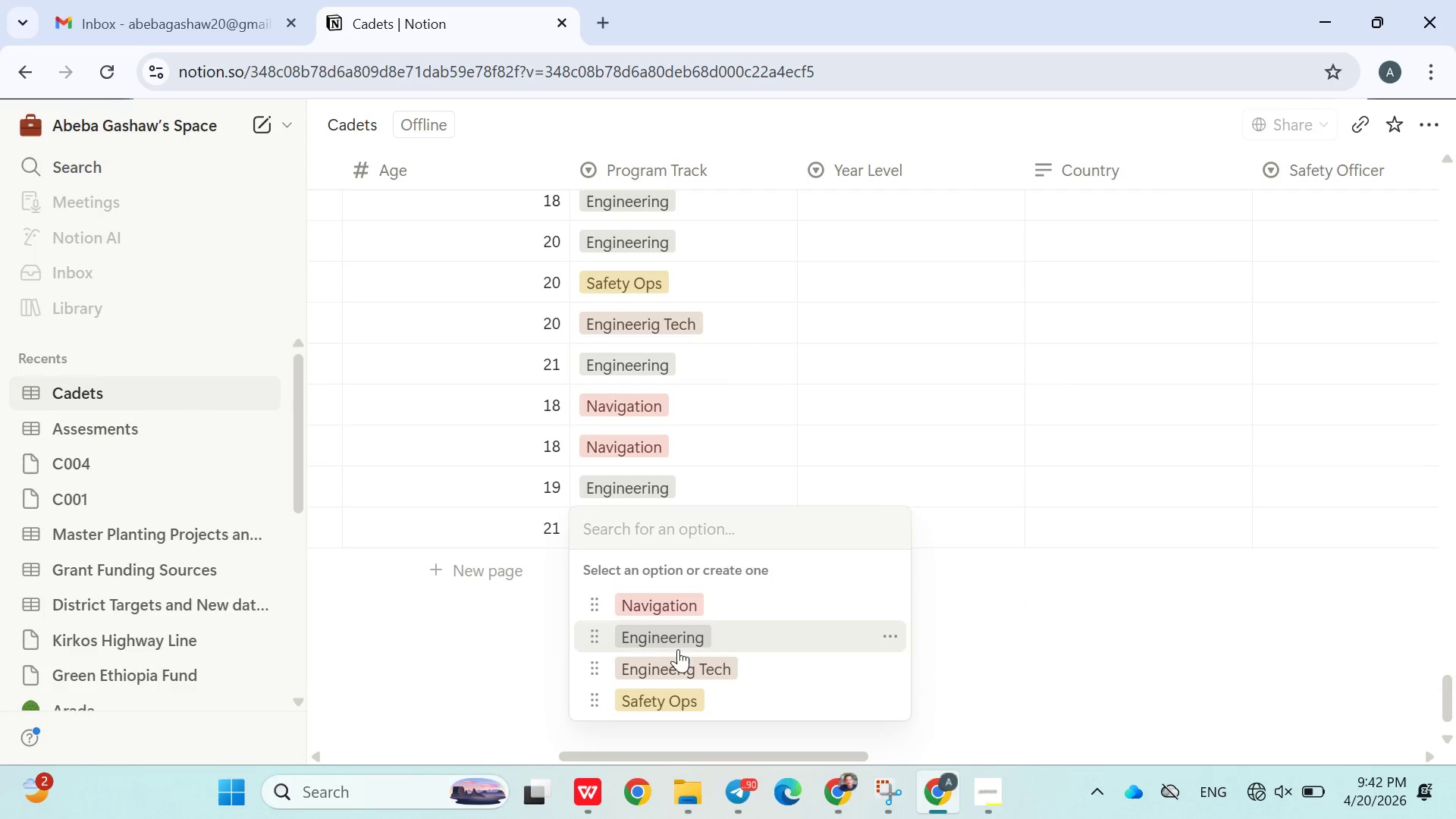 
left_click([678, 660])
 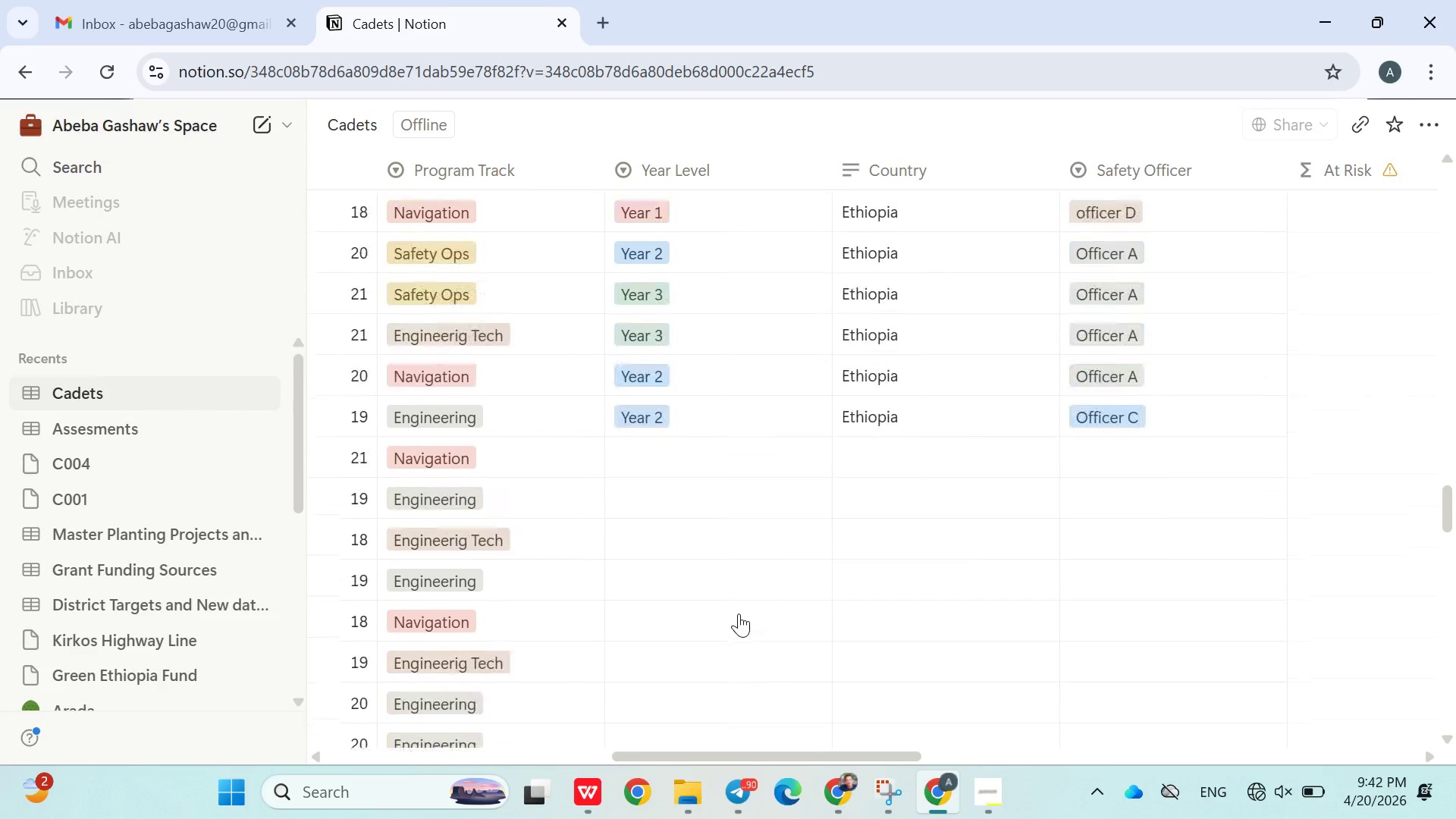 
wait(5.69)
 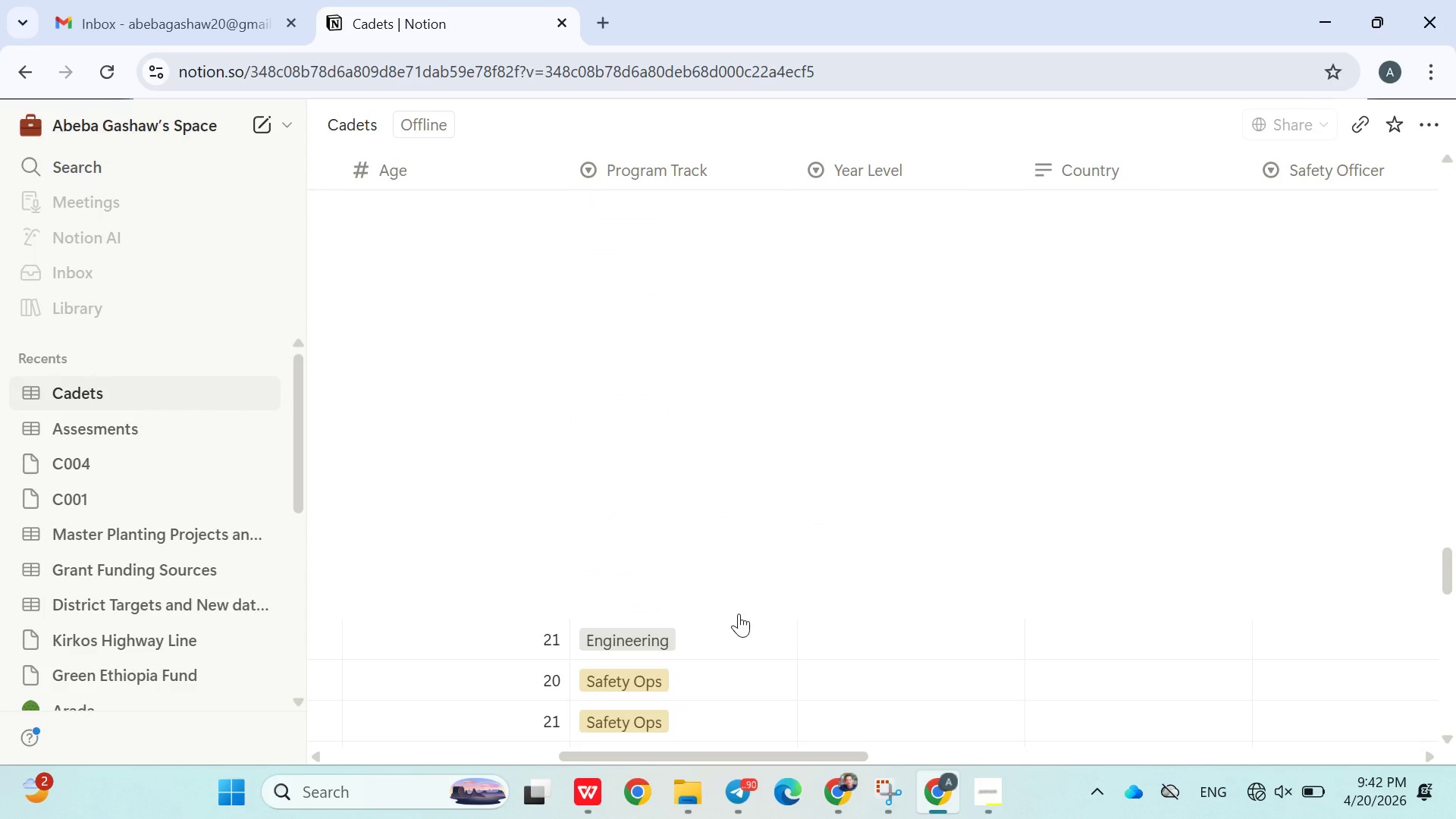 
left_click([697, 460])
 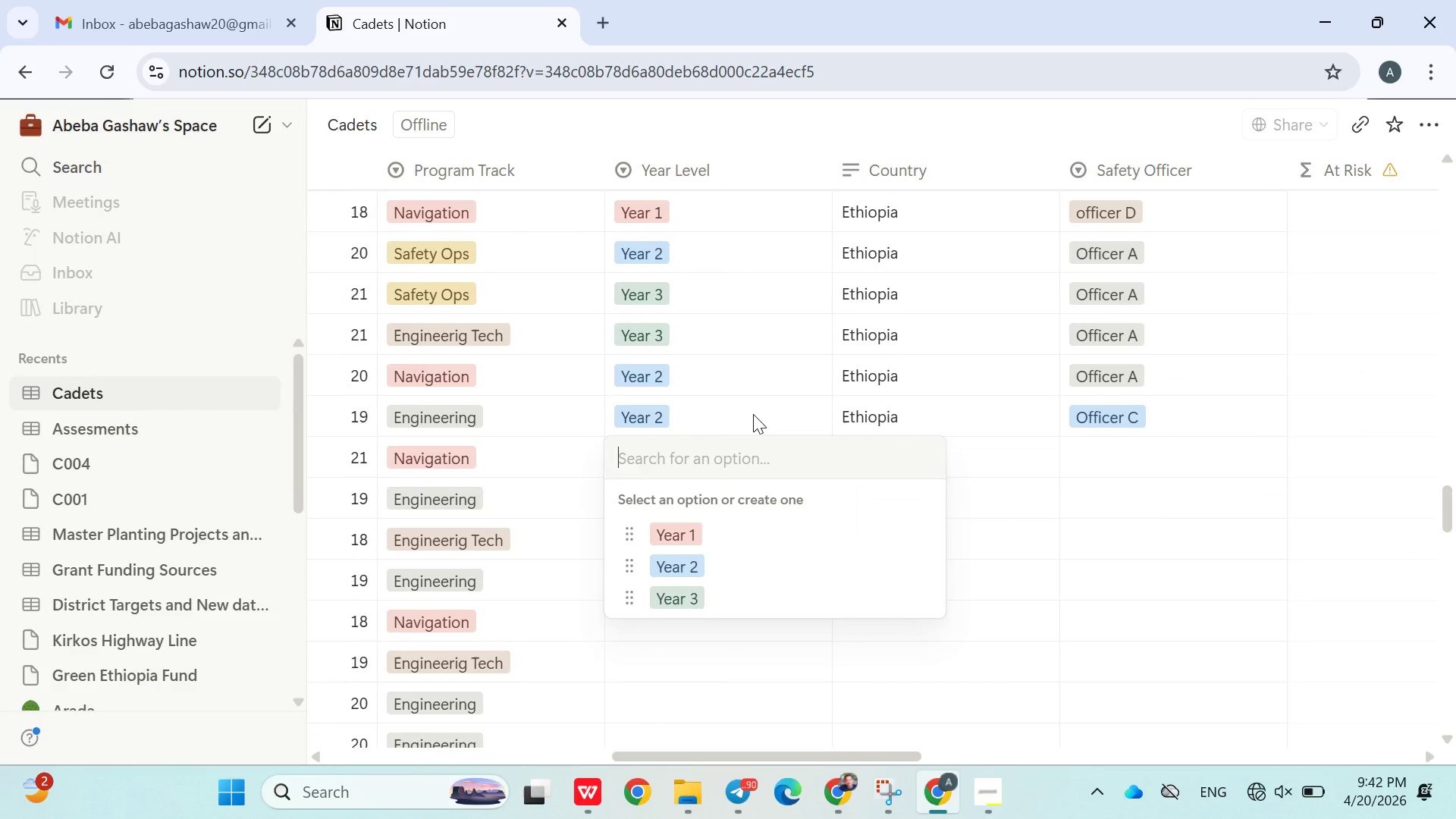 
left_click([753, 414])
 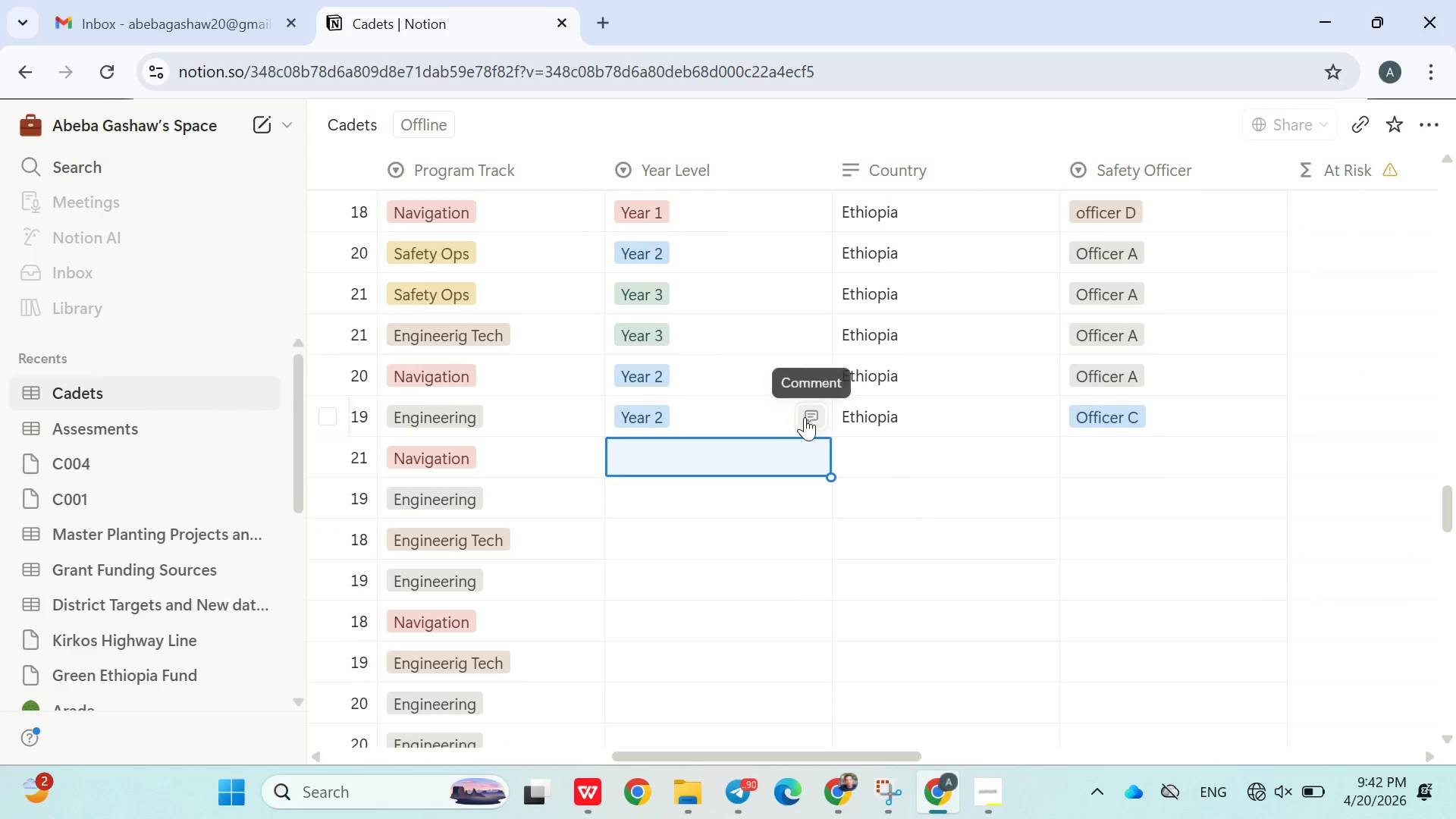 
left_click([765, 417])
 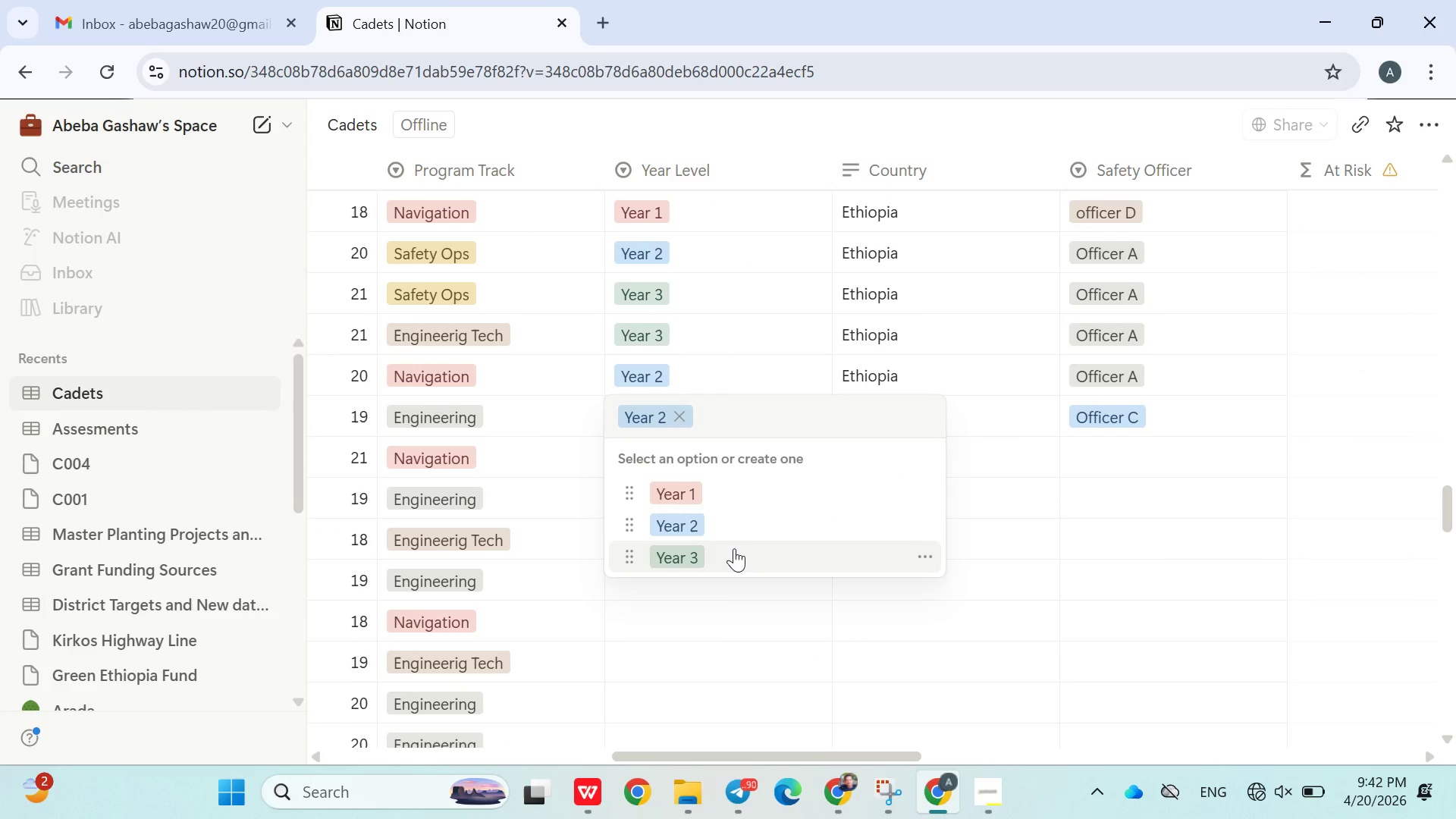 
left_click([732, 563])
 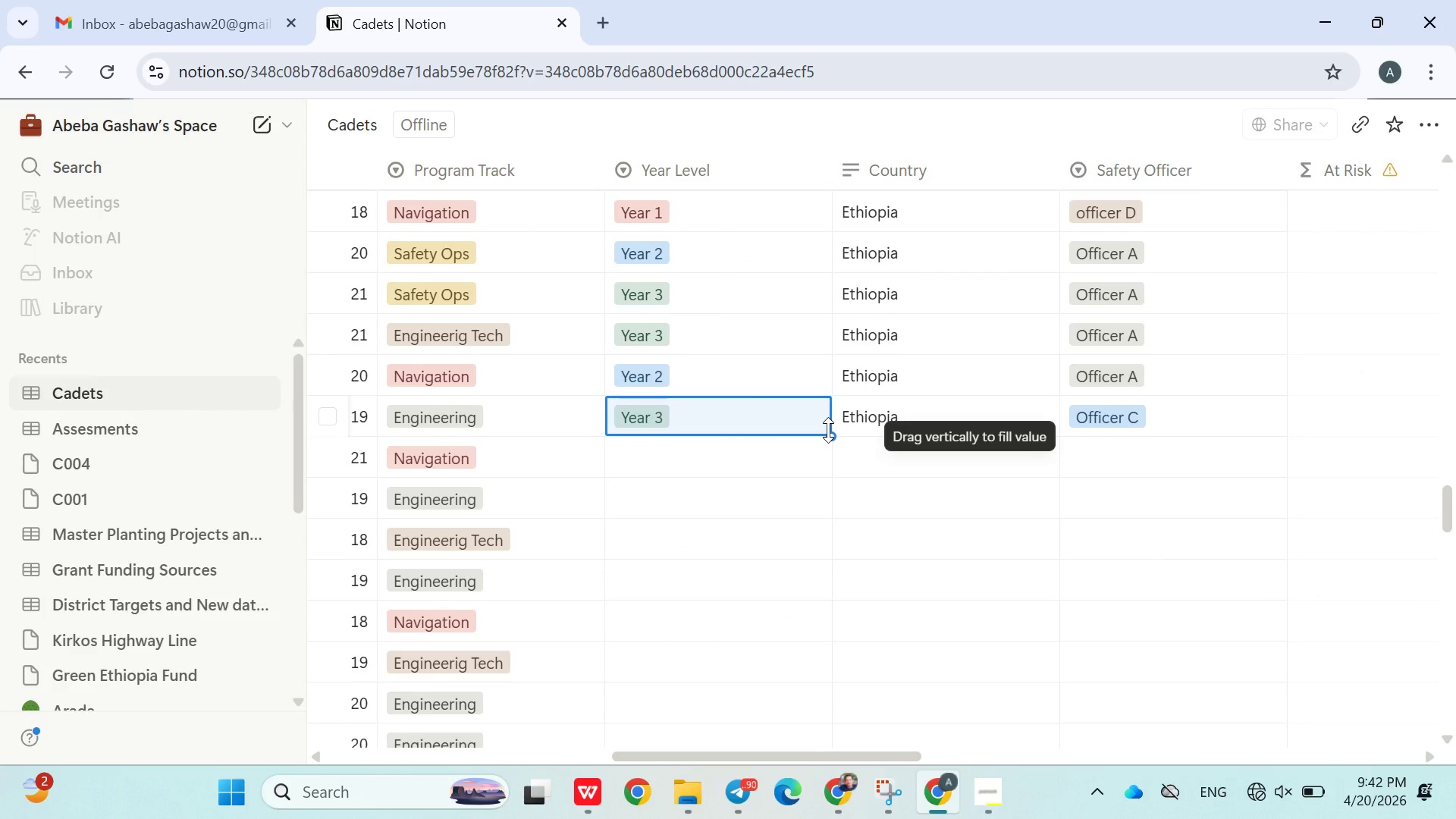 
left_click_drag(start_coordinate=[828, 430], to_coordinate=[791, 645])
 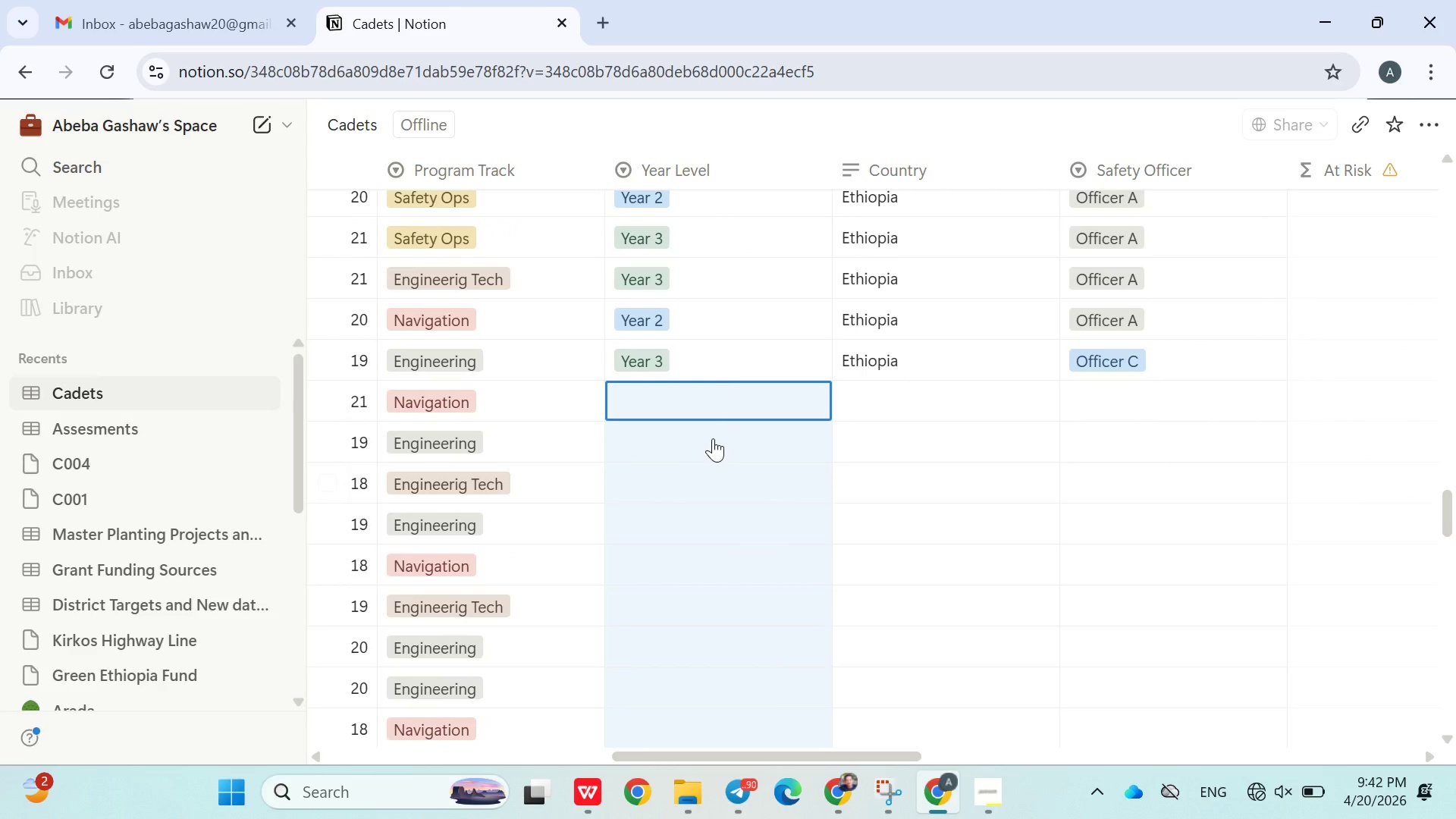 
left_click([727, 364])
 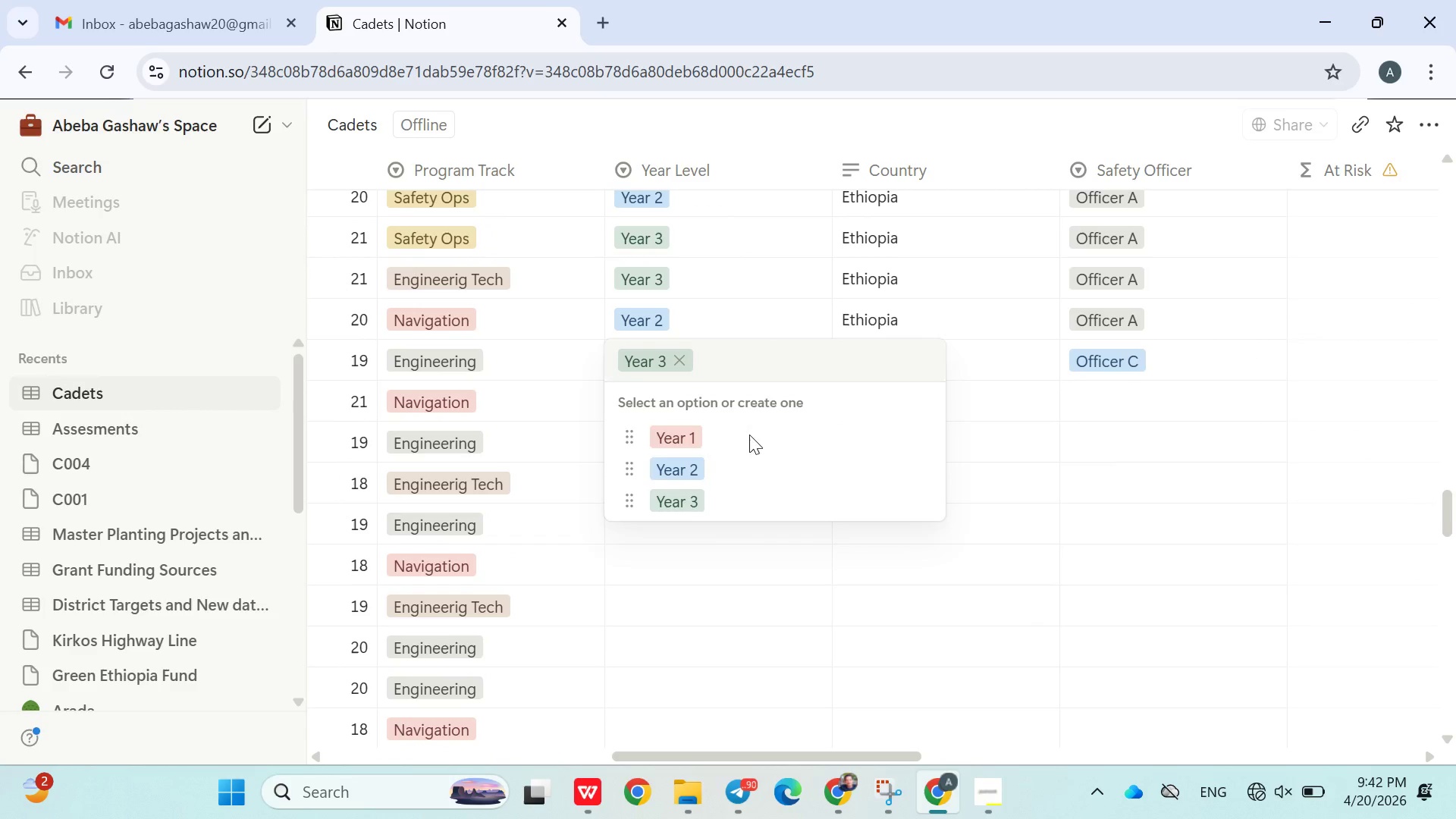 
left_click([729, 526])
 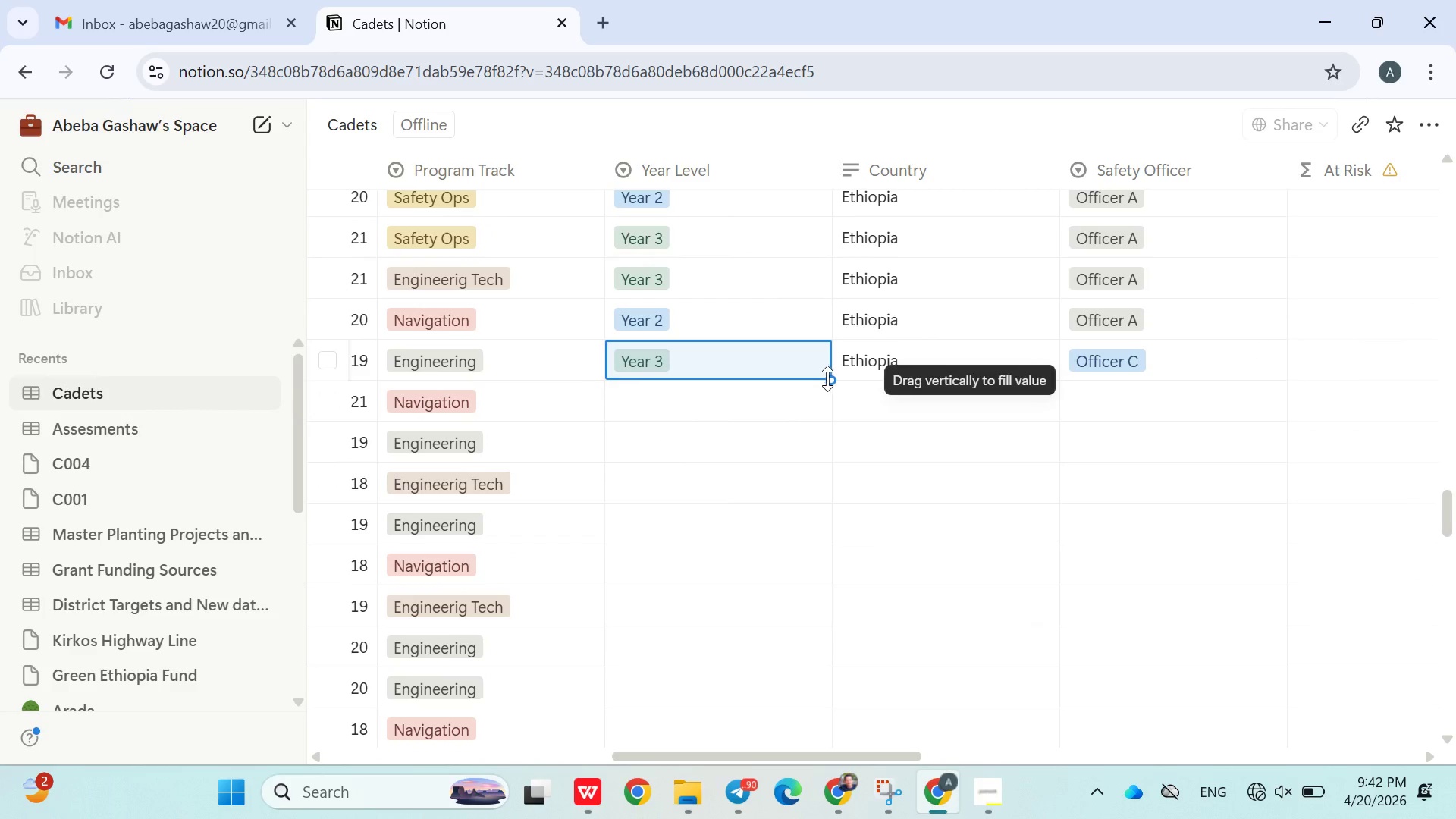 
left_click_drag(start_coordinate=[827, 378], to_coordinate=[698, 489])
 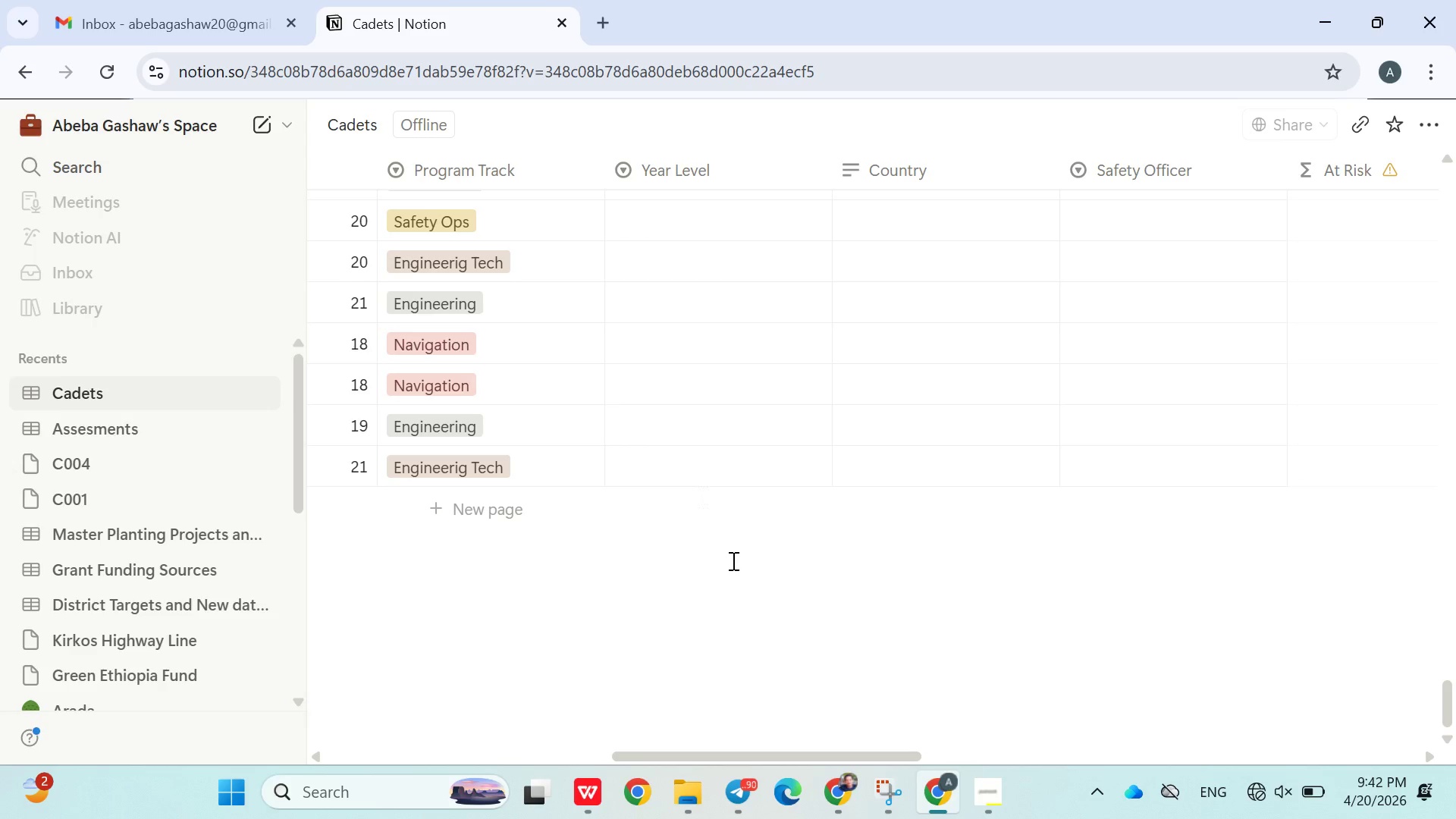 
left_click([733, 563])
 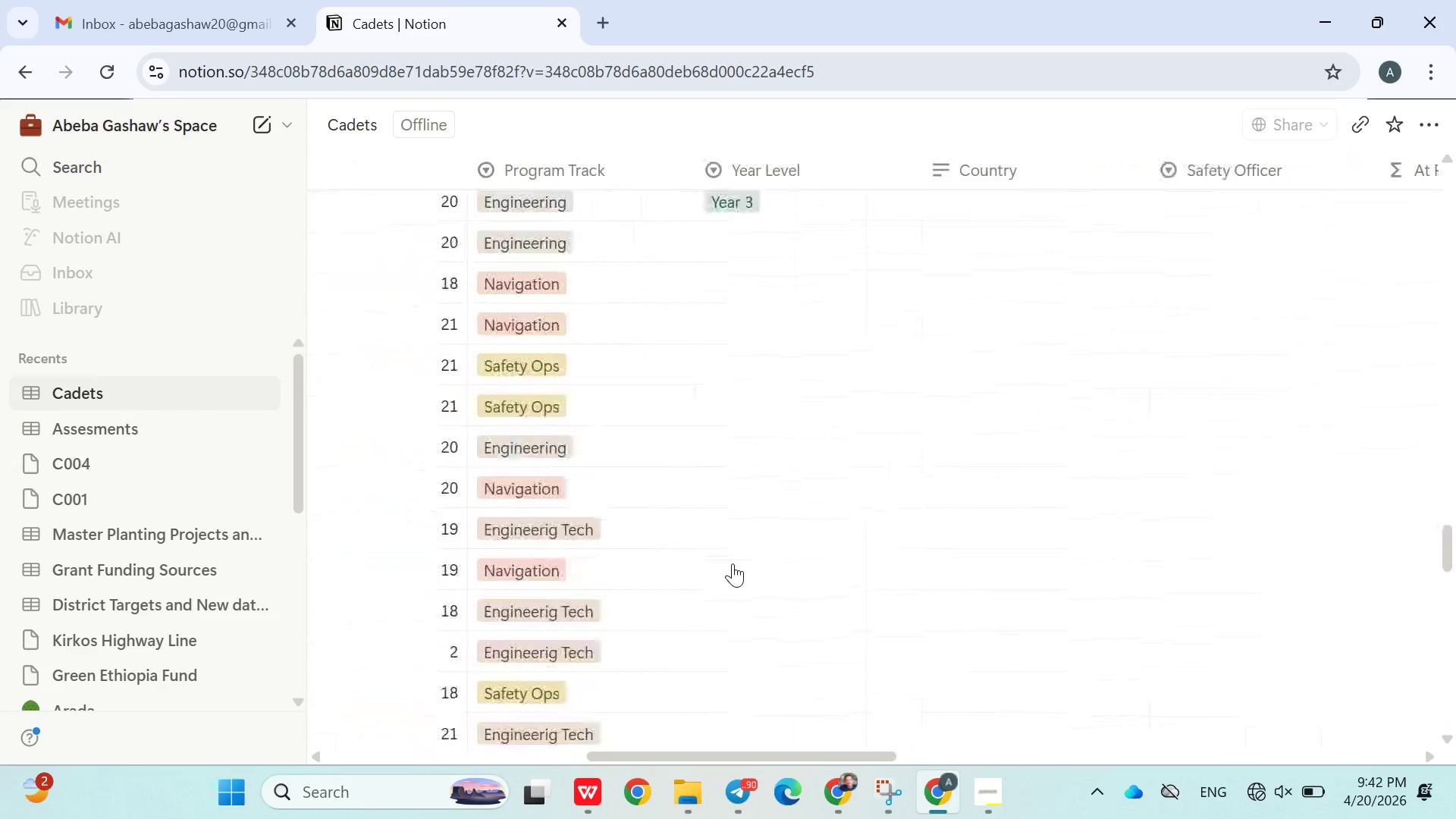 
wait(6.47)
 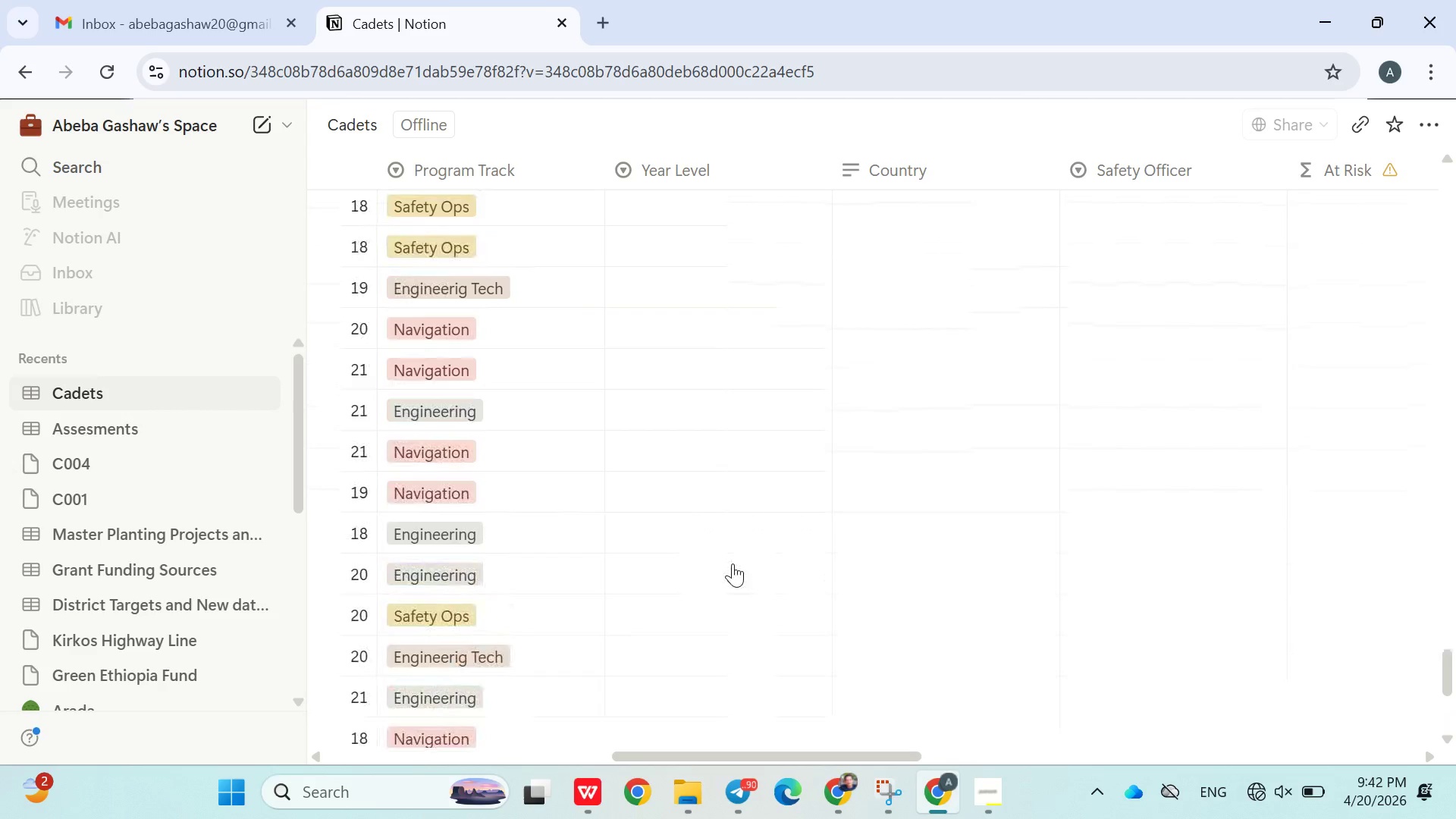 
left_click([798, 466])
 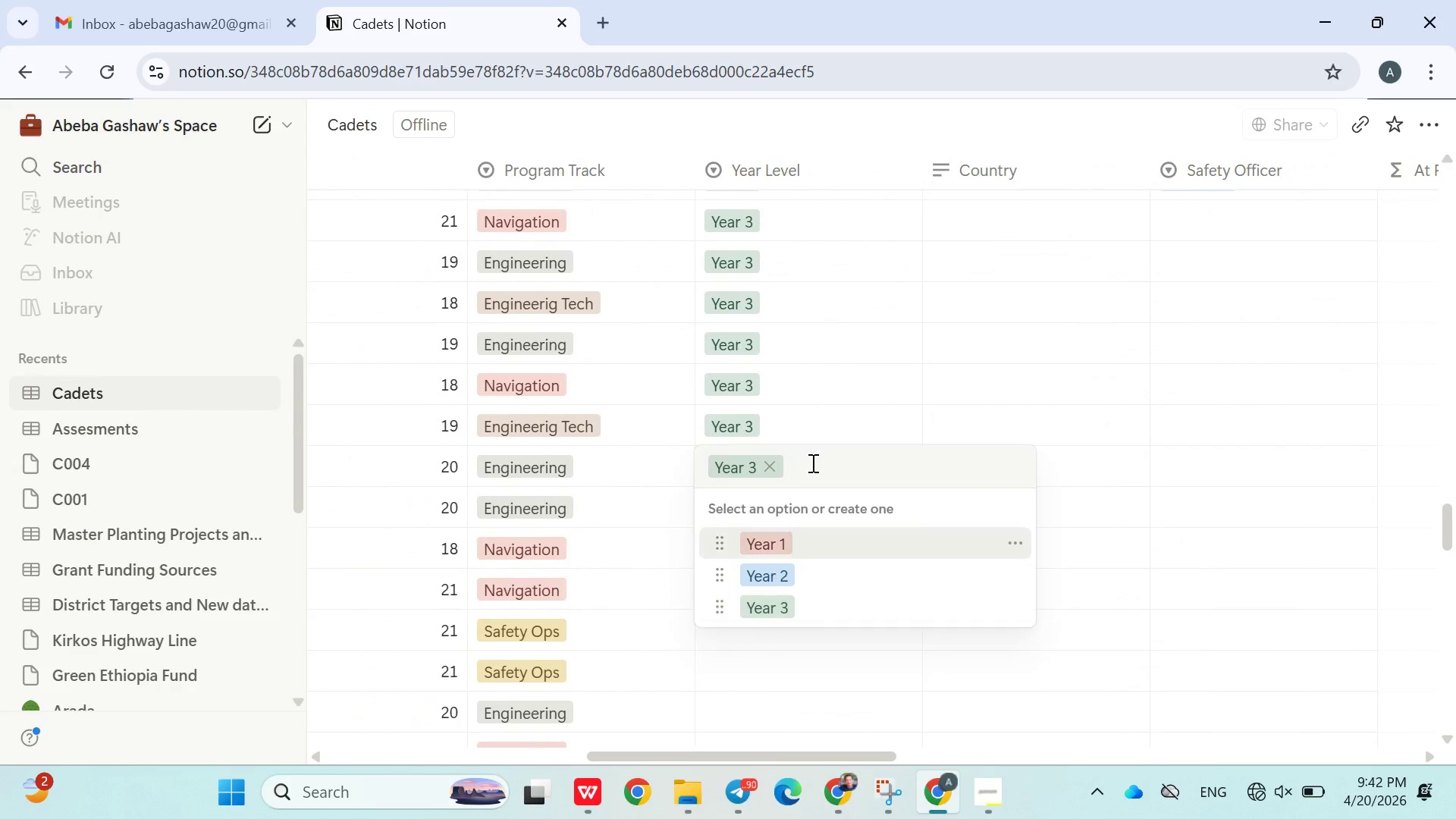 
left_click([838, 425])
 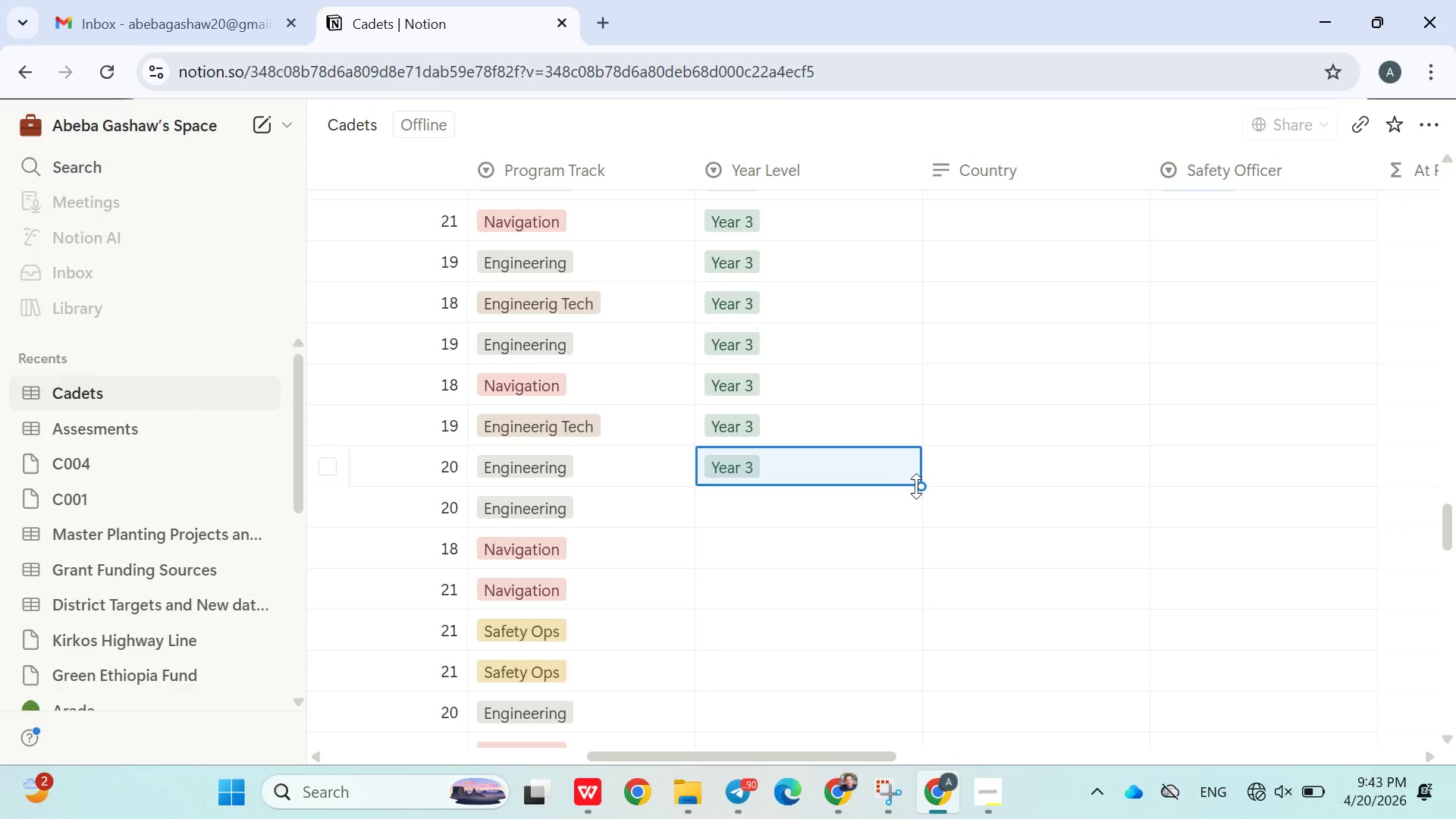 
wait(5.17)
 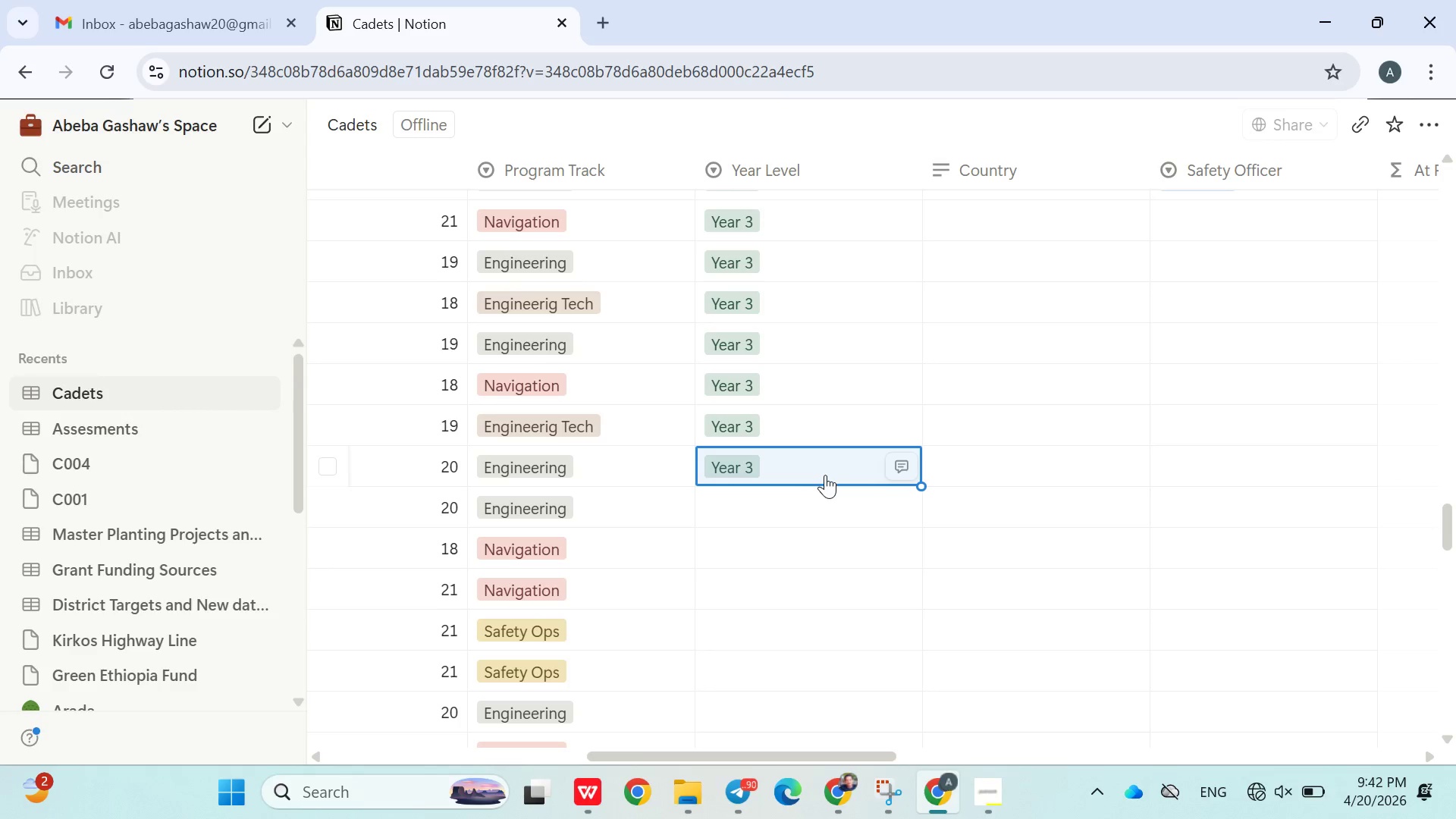 
left_click_drag(start_coordinate=[918, 486], to_coordinate=[786, 500])
 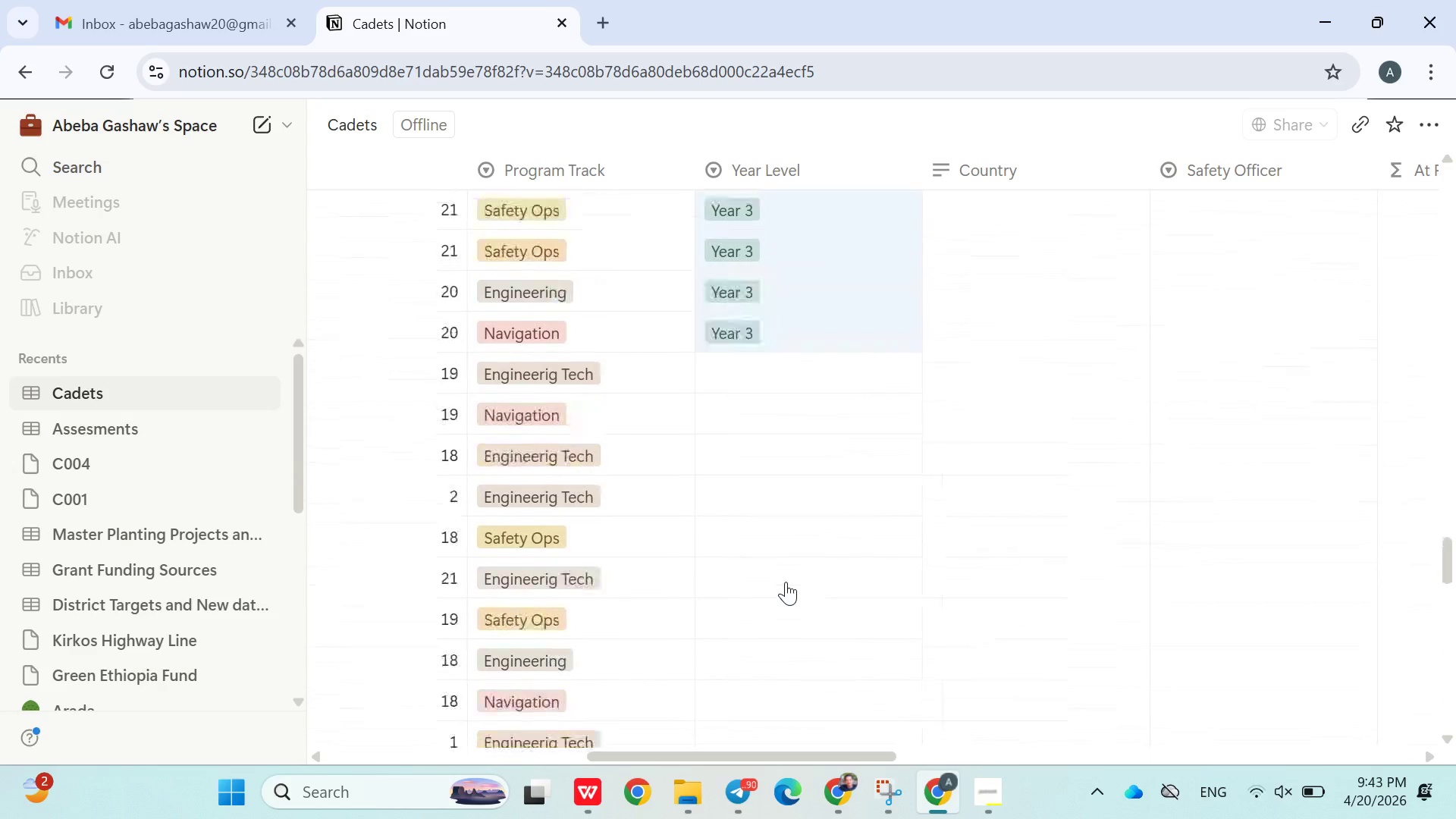 
left_click([795, 457])
 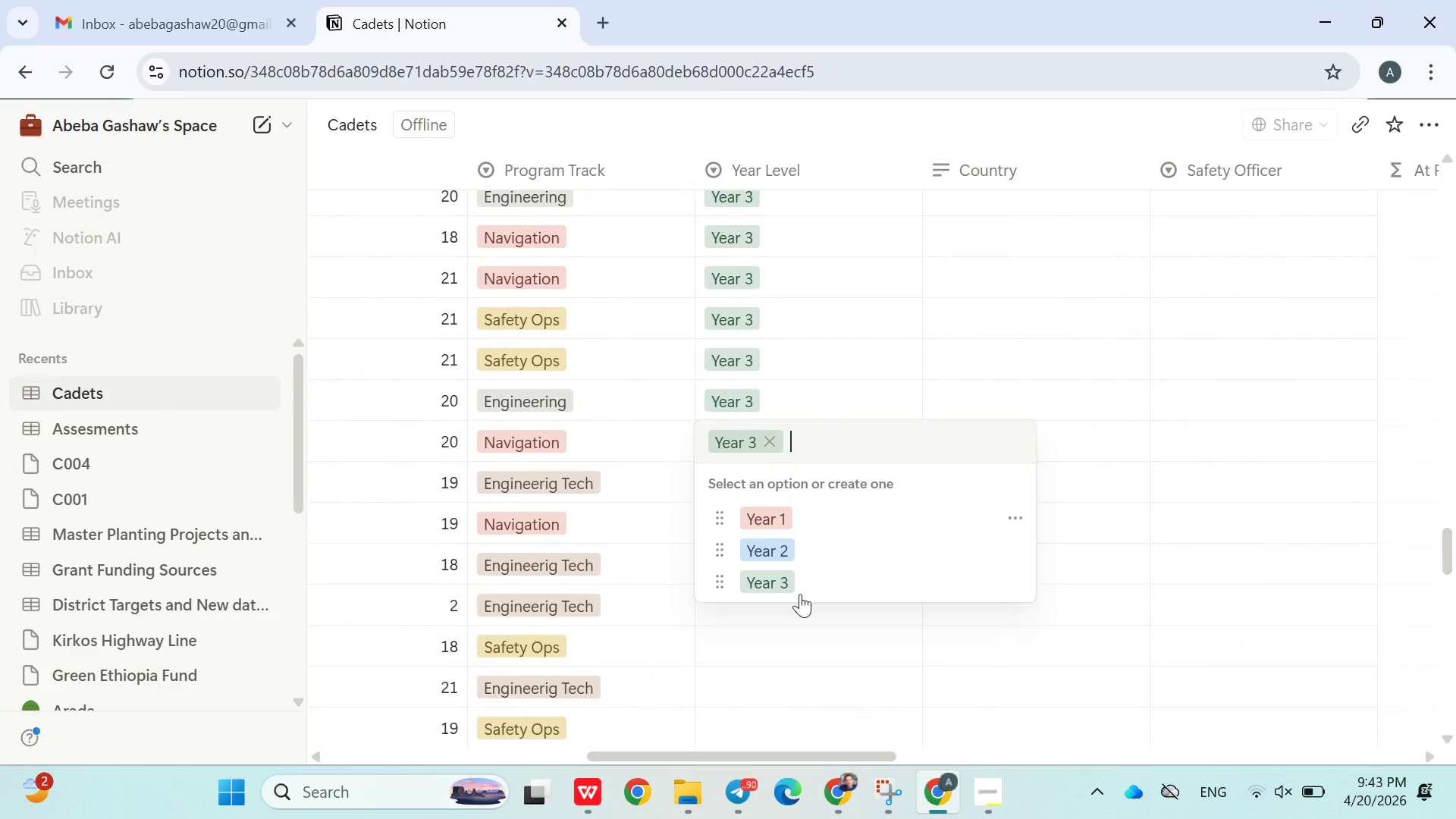 
left_click([789, 628])
 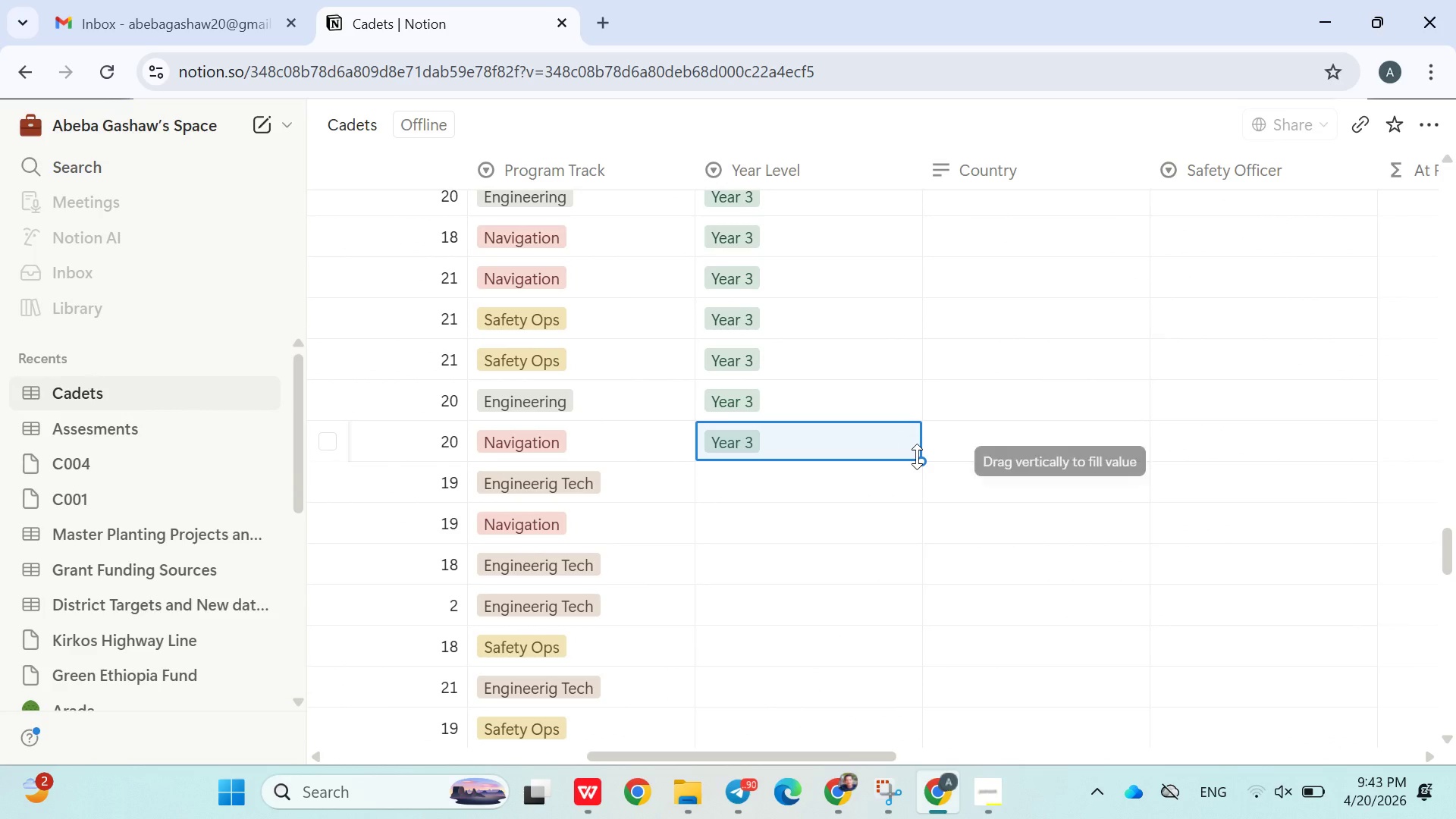 
left_click_drag(start_coordinate=[917, 457], to_coordinate=[790, 482])
 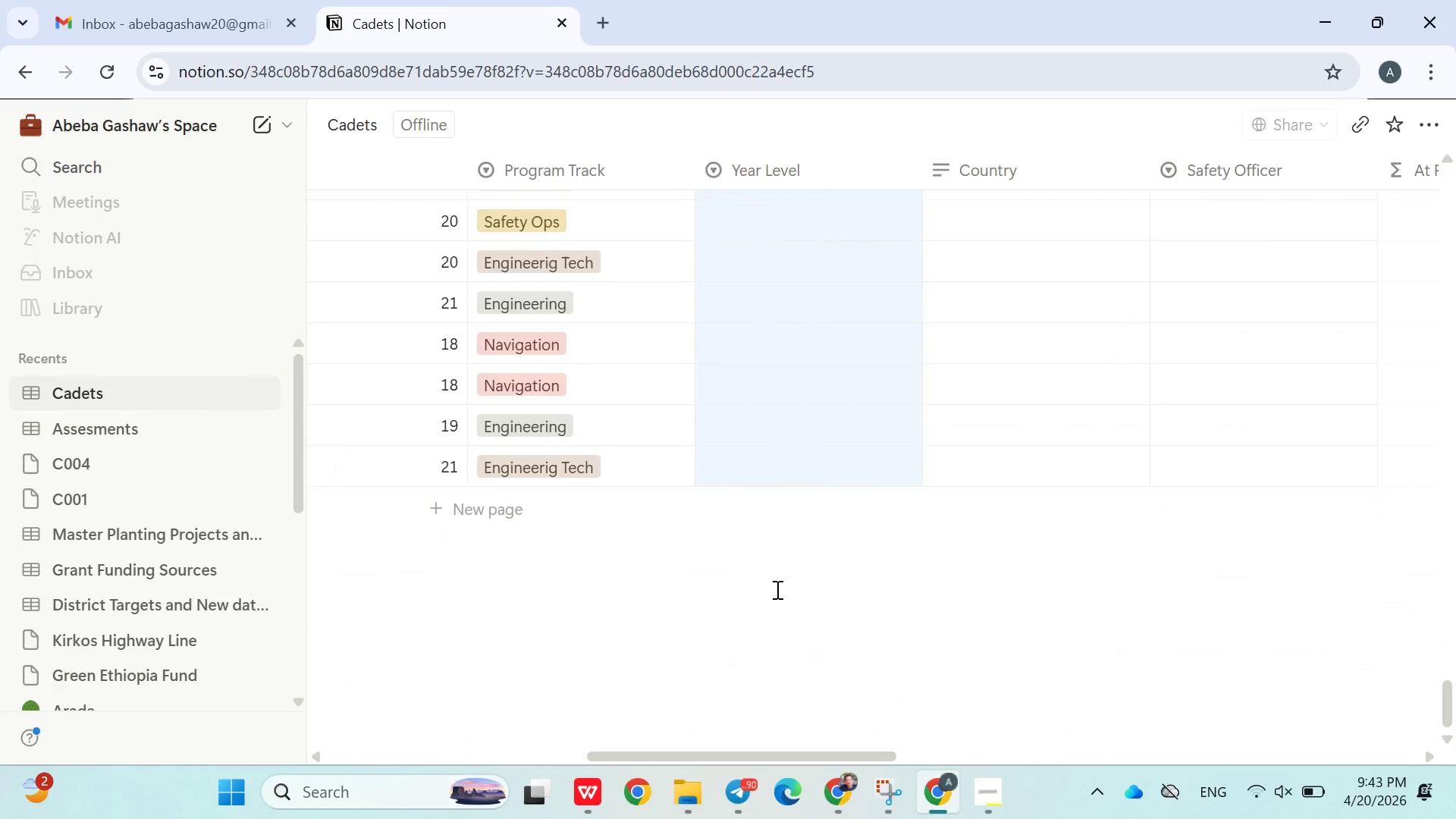 
left_click([776, 589])
 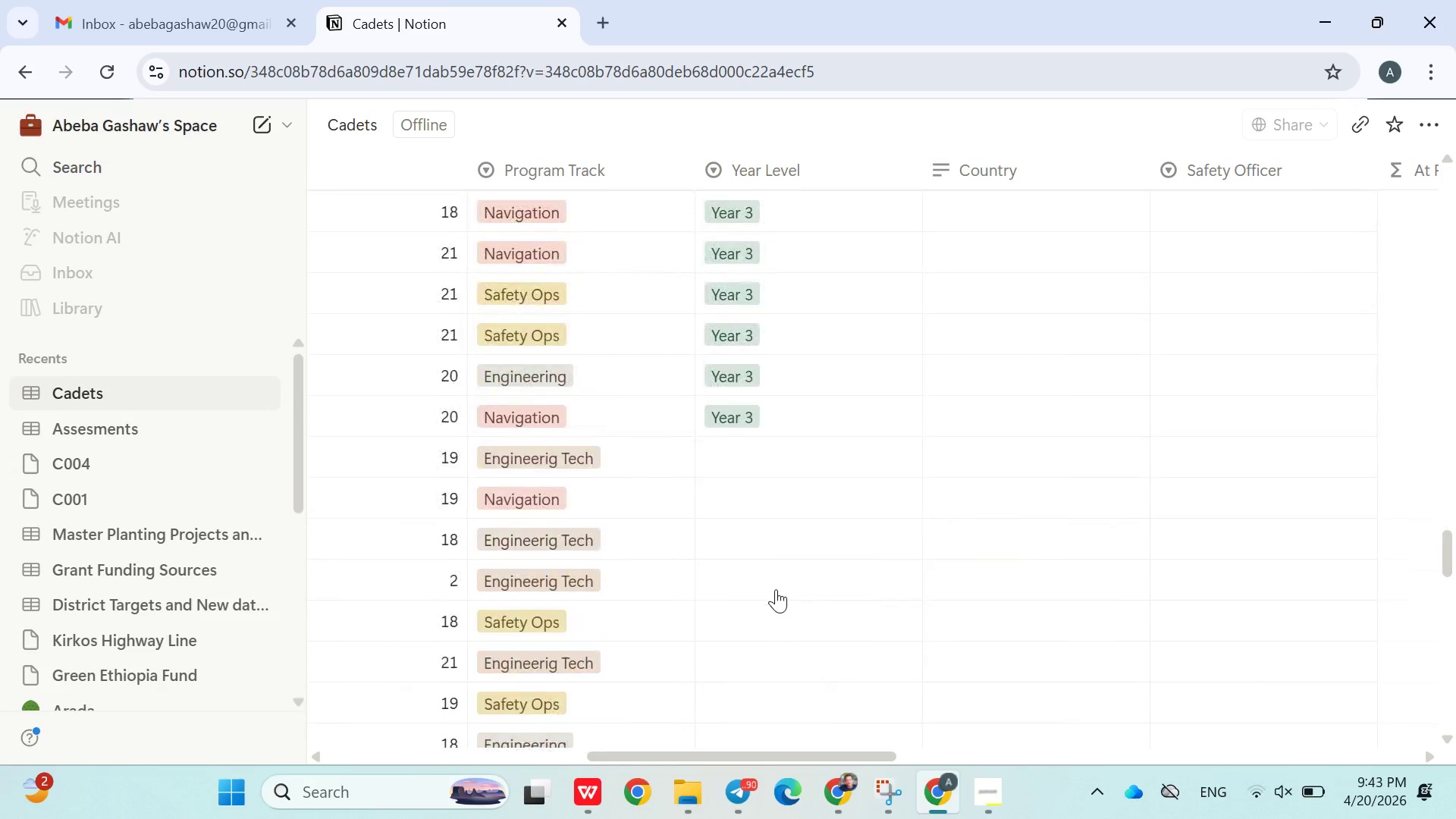 
left_click([805, 472])
 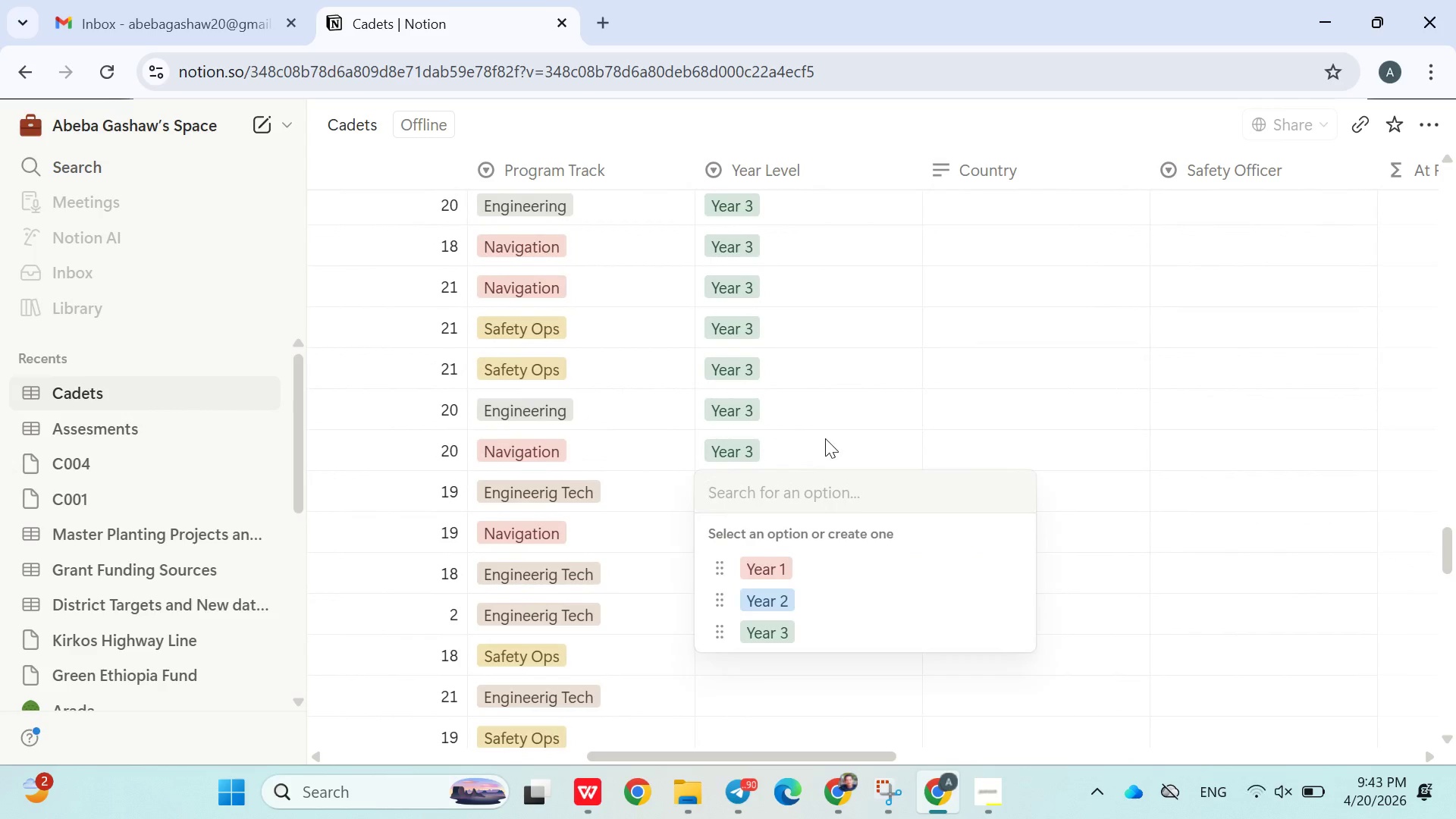 
left_click([825, 439])
 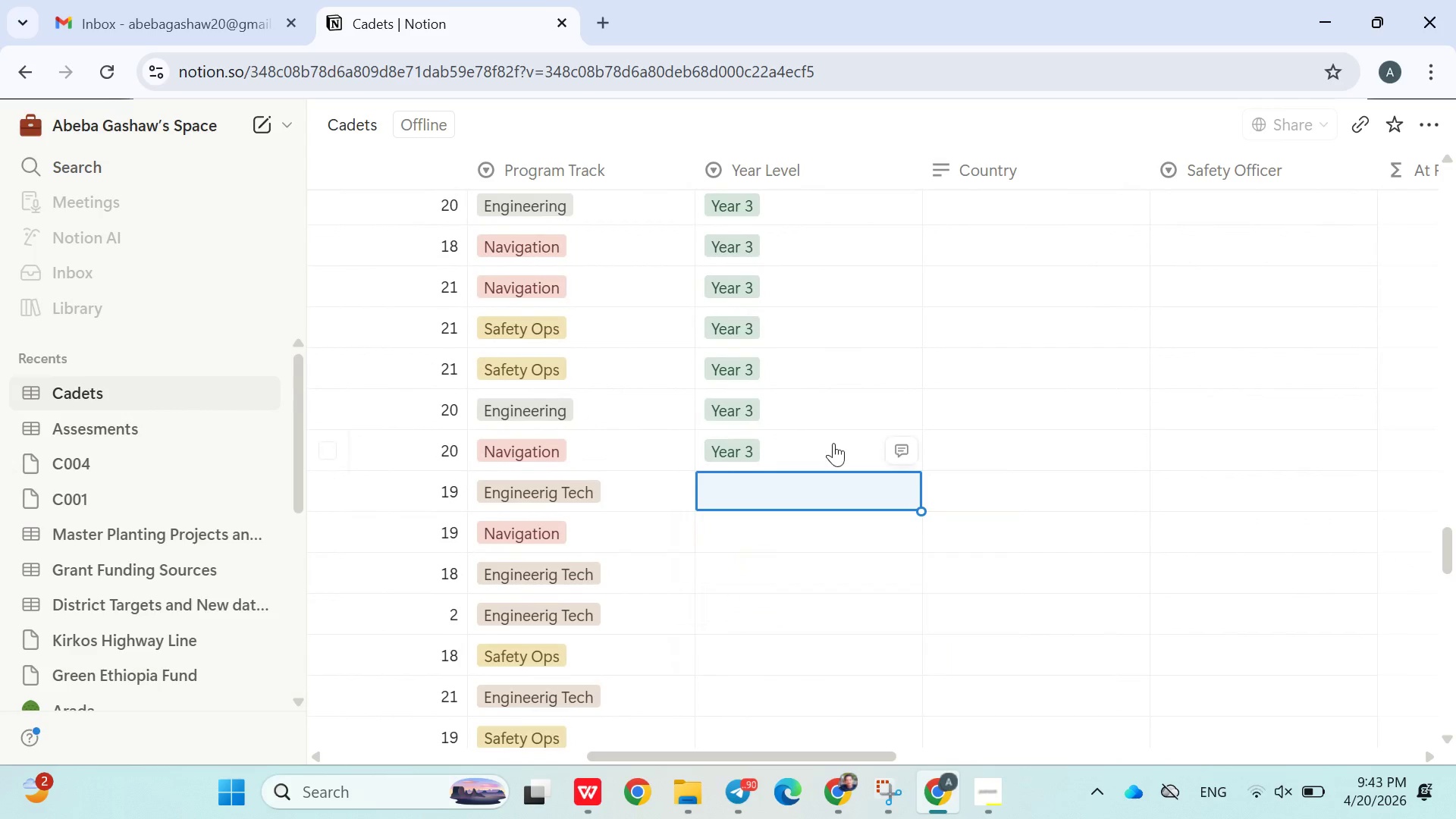 
left_click([834, 444])
 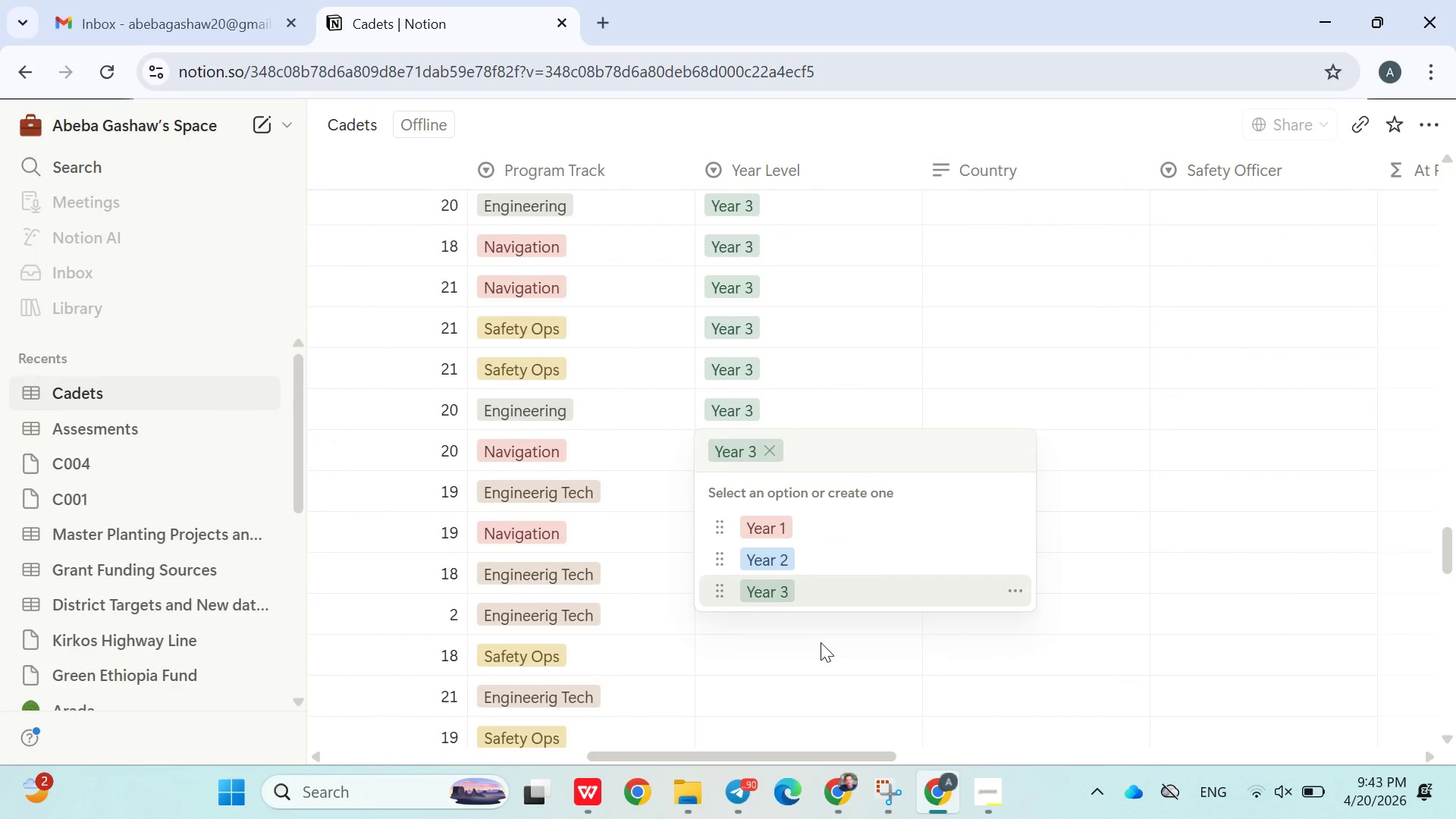 
left_click([821, 643])
 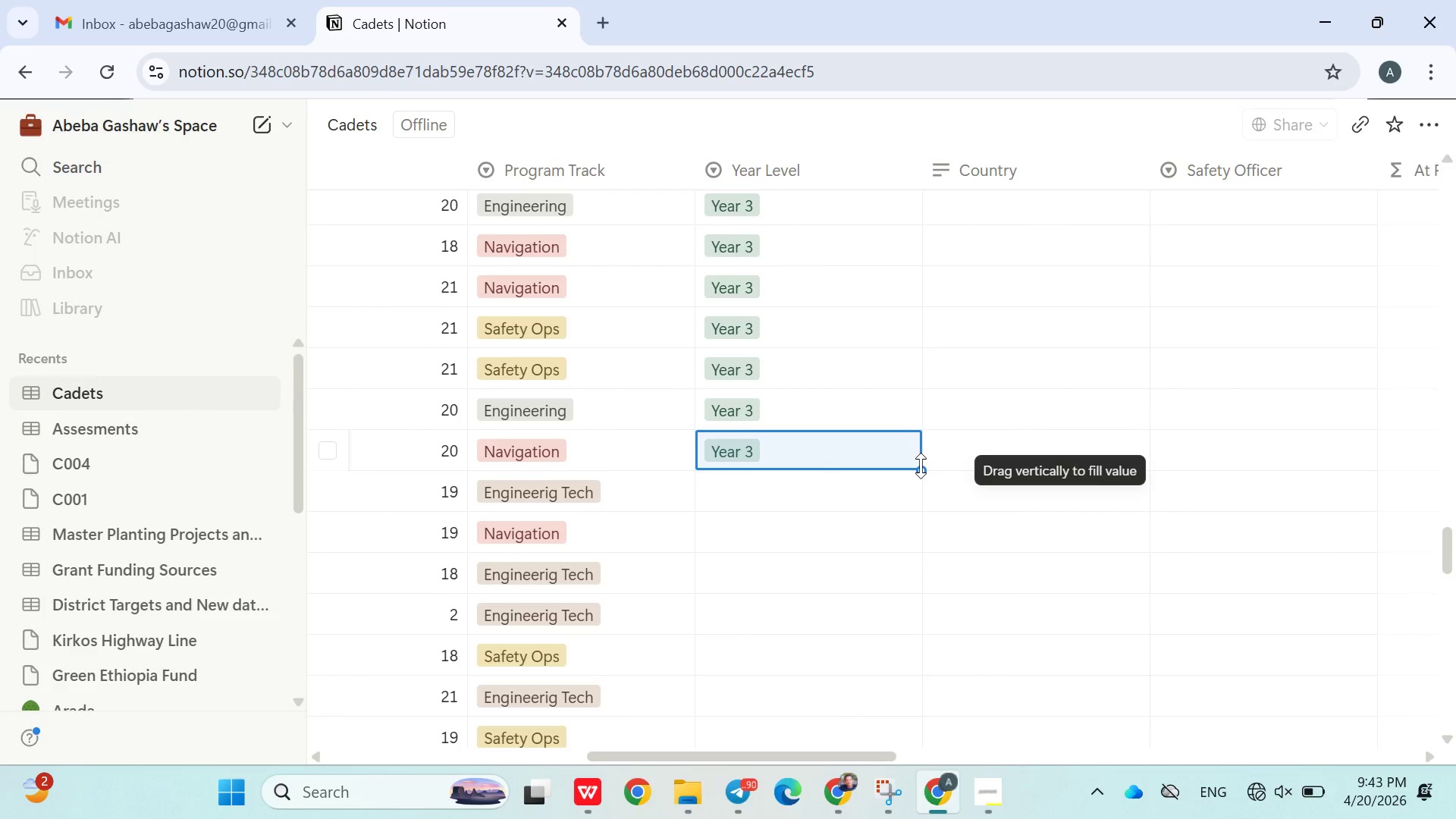 
wait(9.47)
 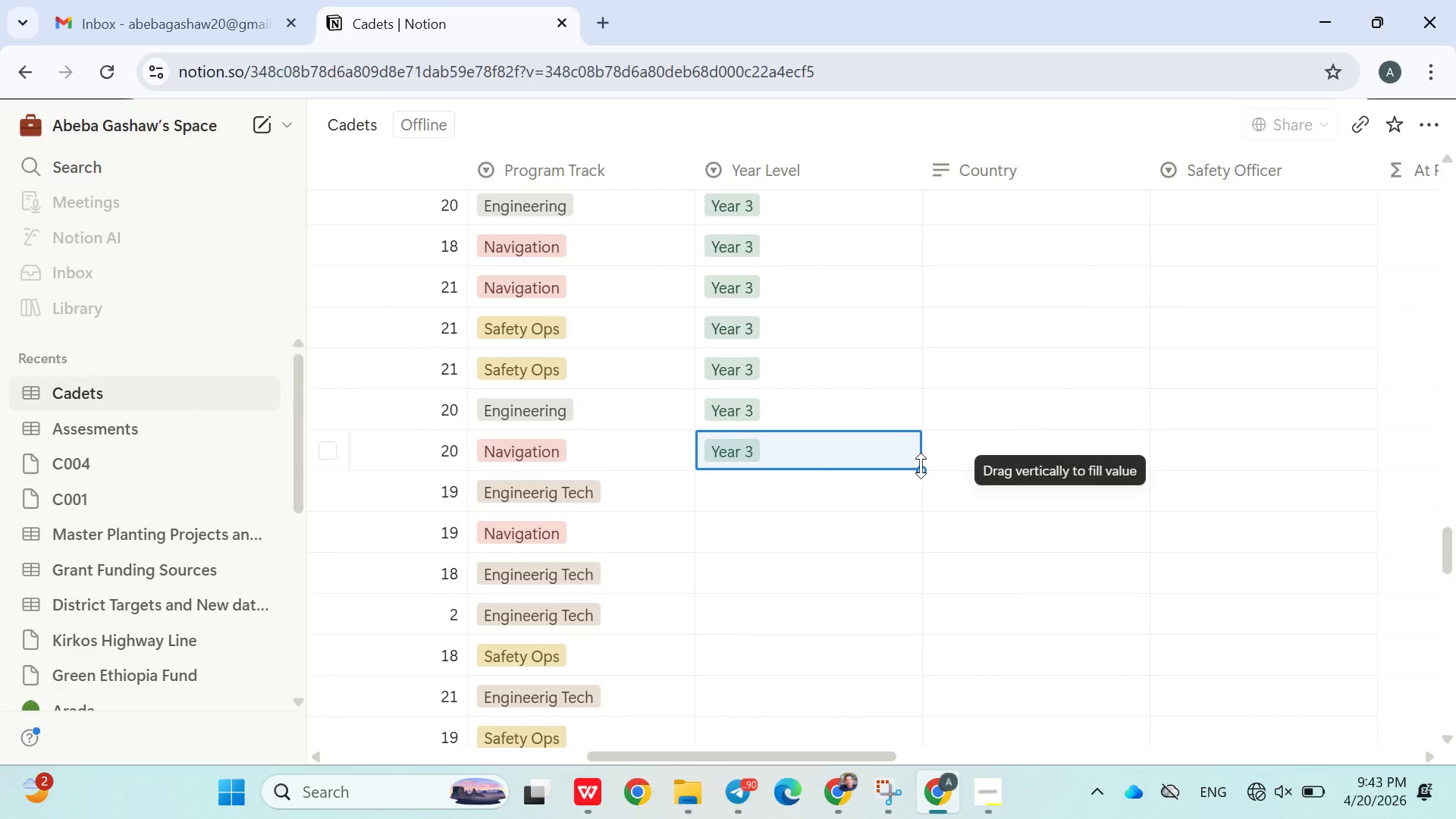 
left_click_drag(start_coordinate=[921, 466], to_coordinate=[884, 716])
 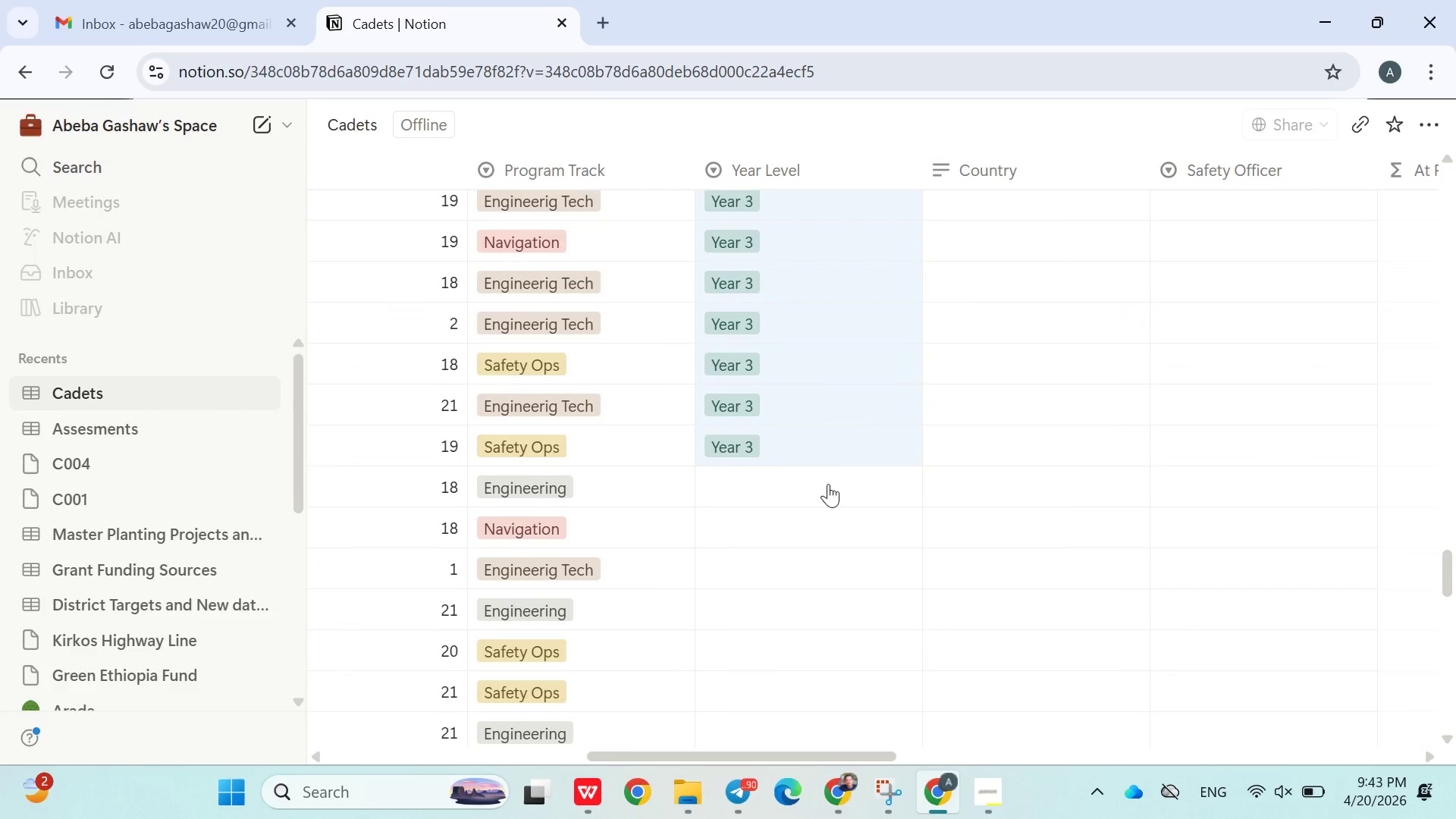 
left_click([823, 438])
 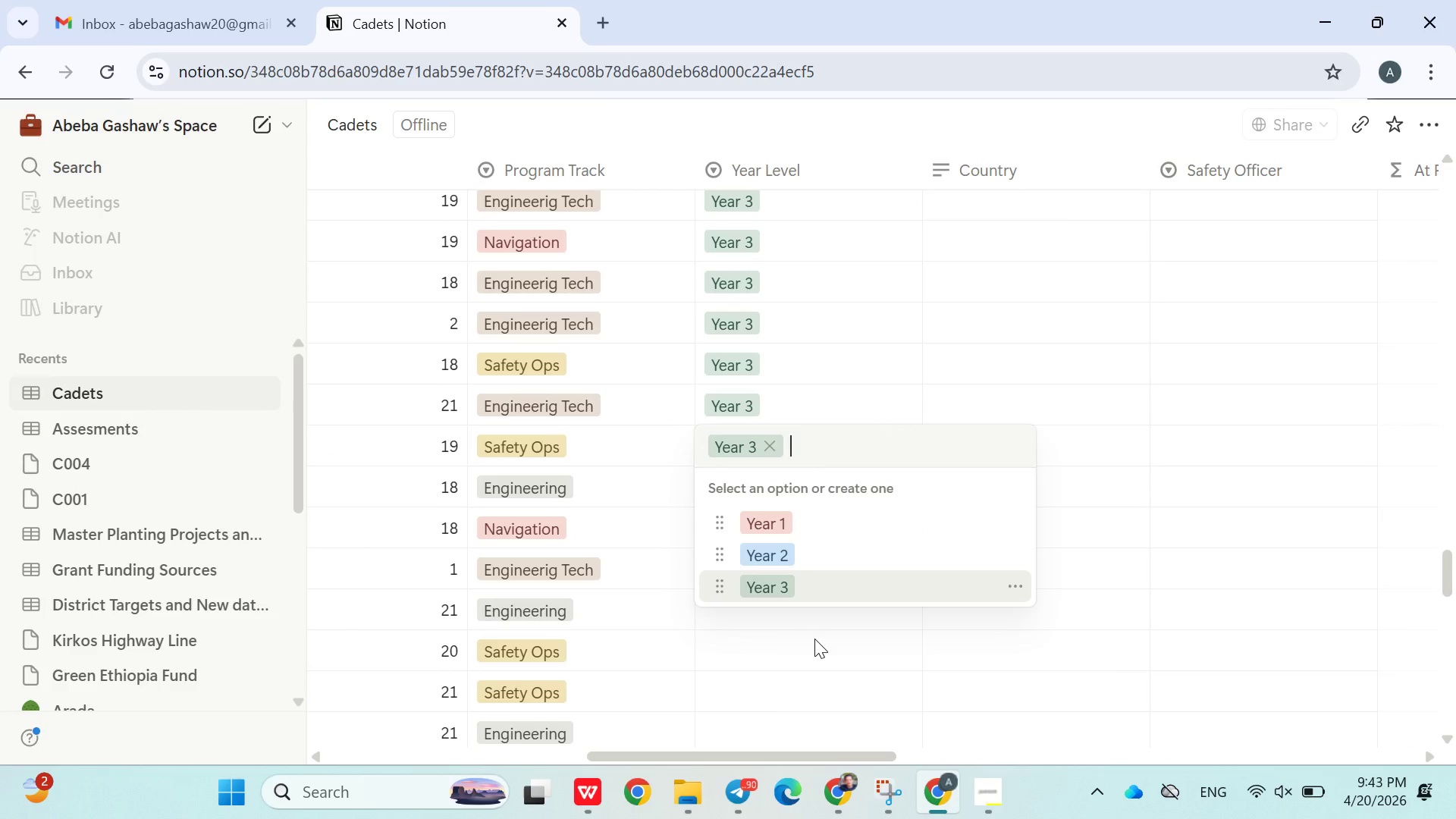 
left_click([814, 643])
 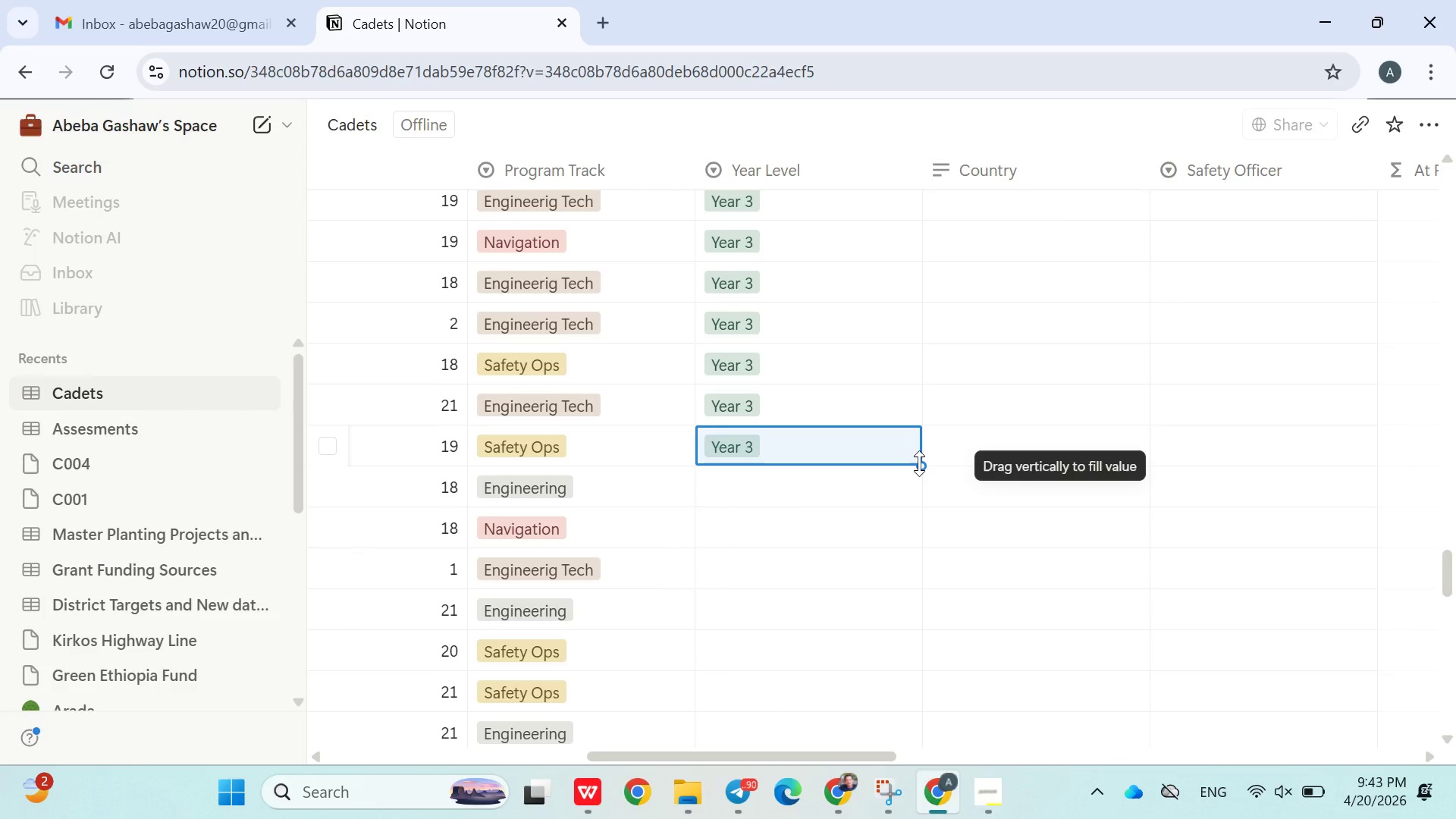 
left_click_drag(start_coordinate=[919, 463], to_coordinate=[842, 483])
 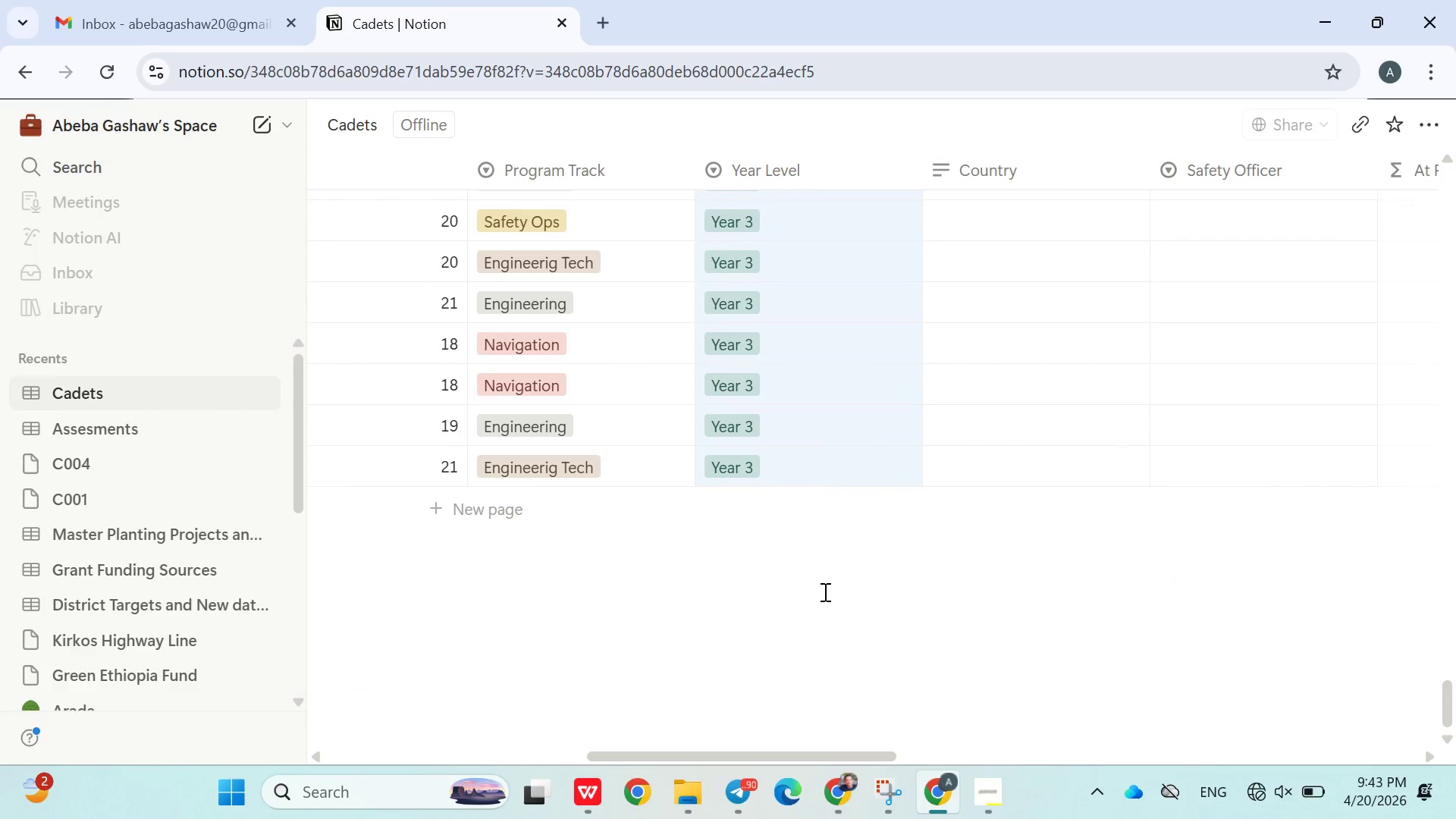 
left_click([822, 592])
 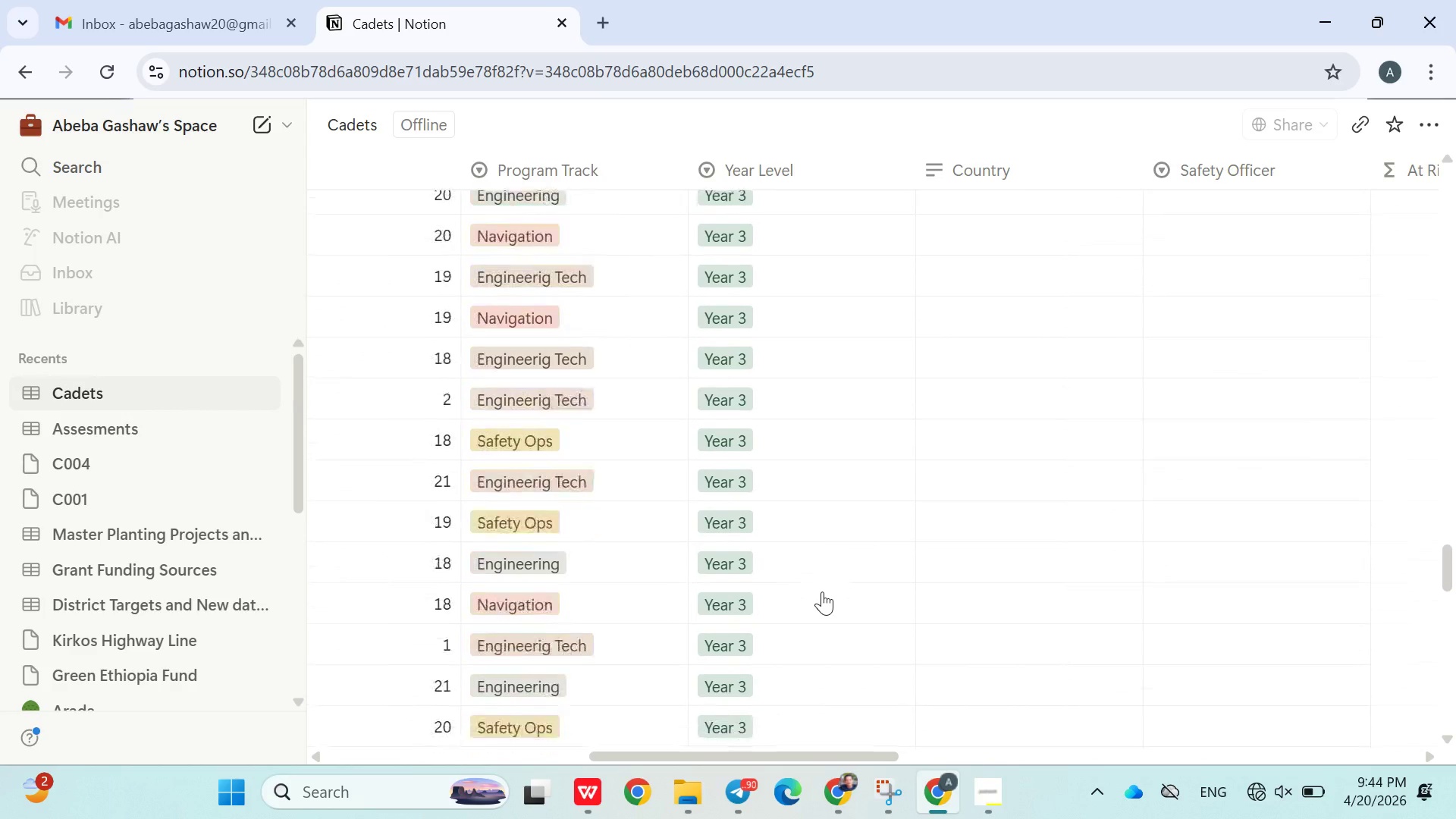 
wait(8.28)
 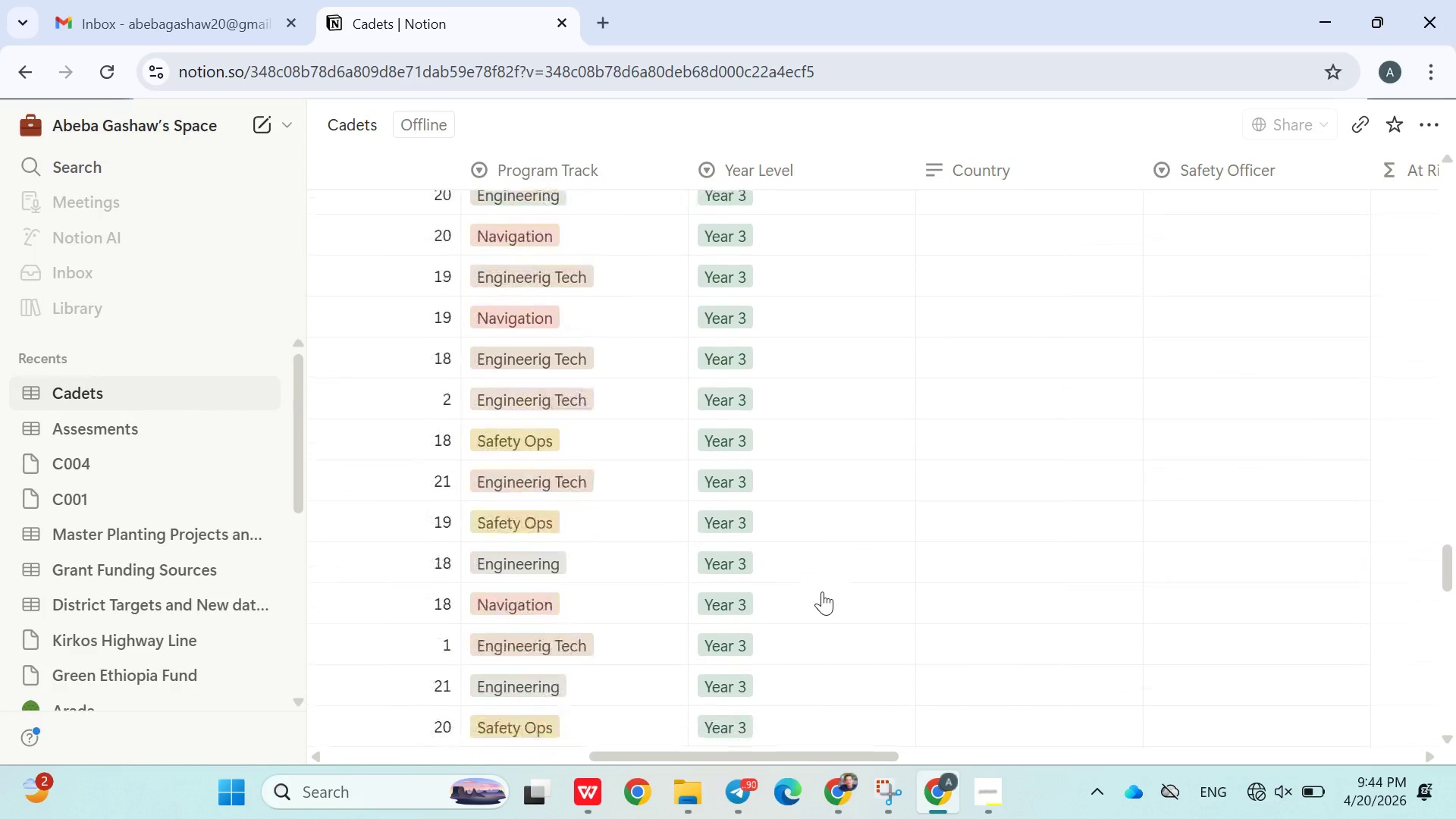 
left_click([733, 420])
 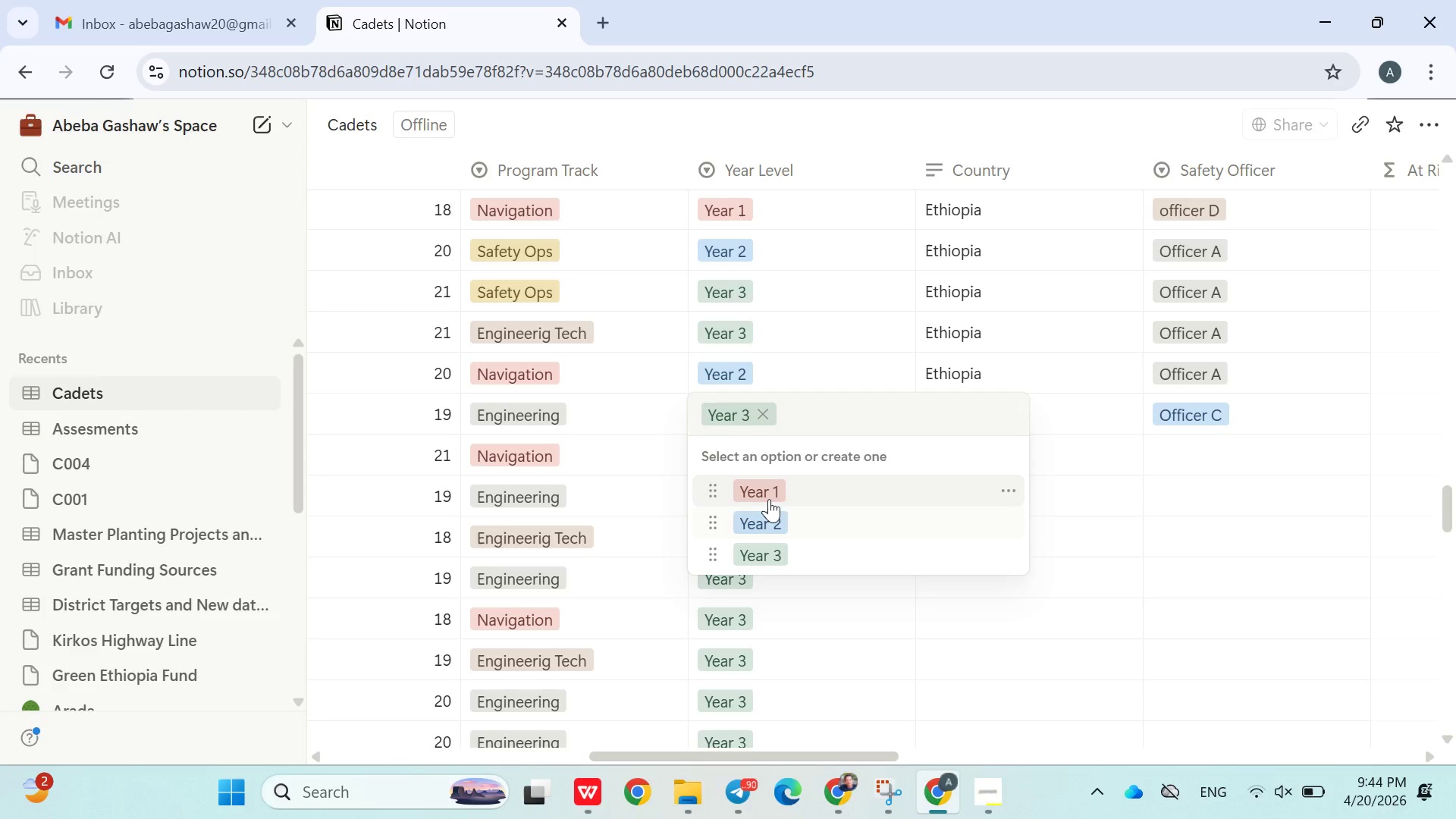 
left_click([769, 497])
 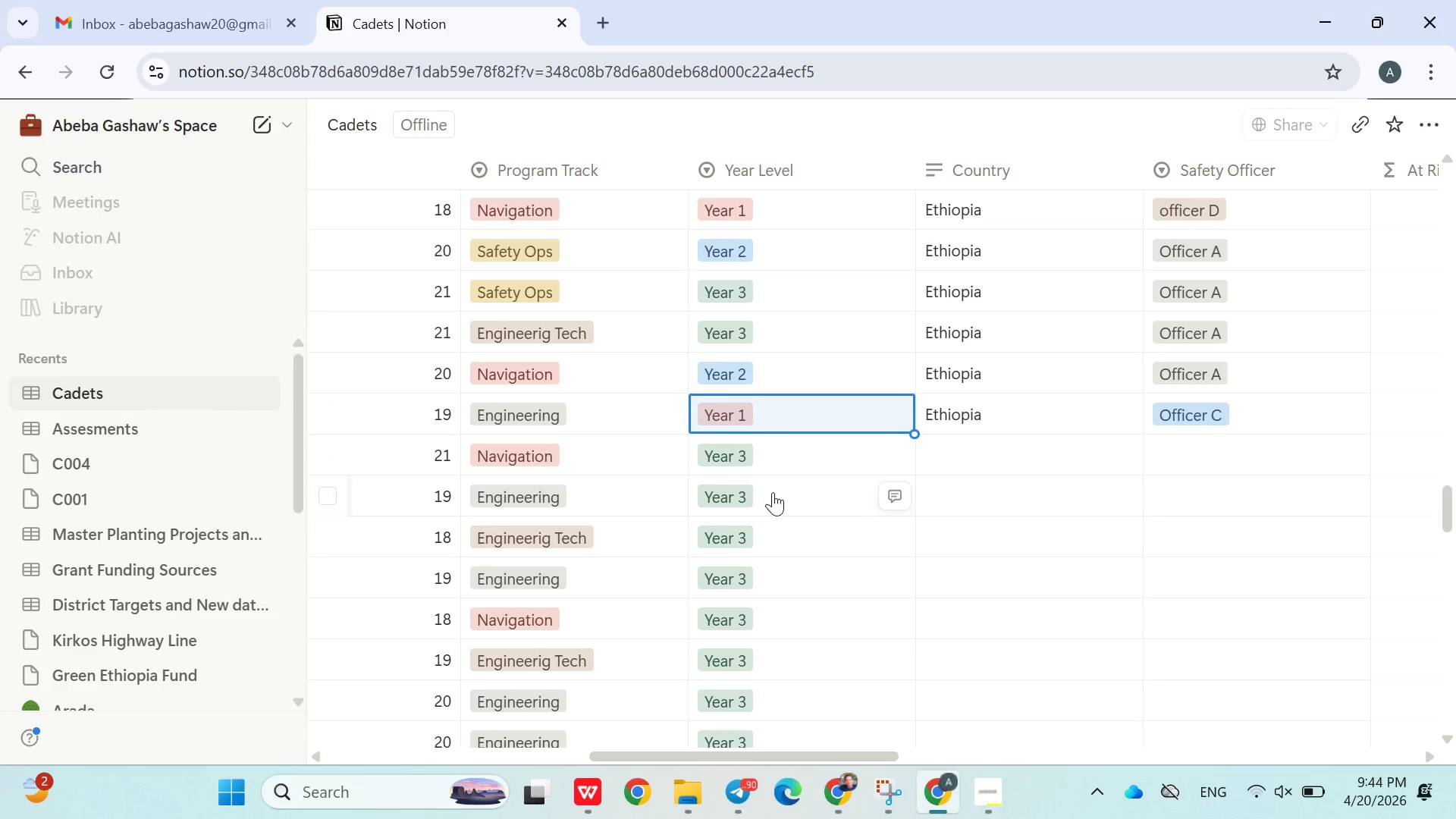 
left_click([774, 493])
 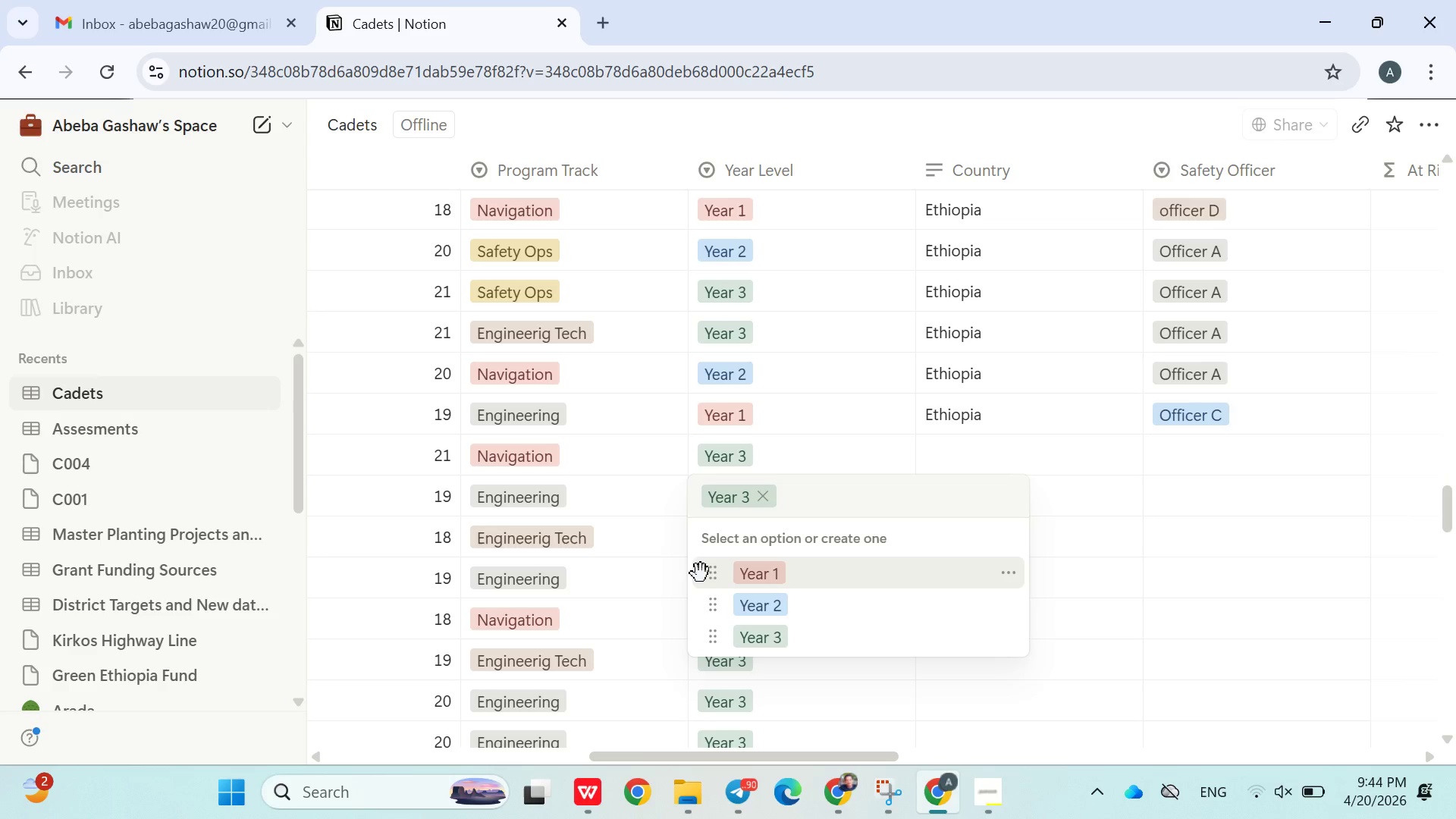 
left_click([770, 605])
 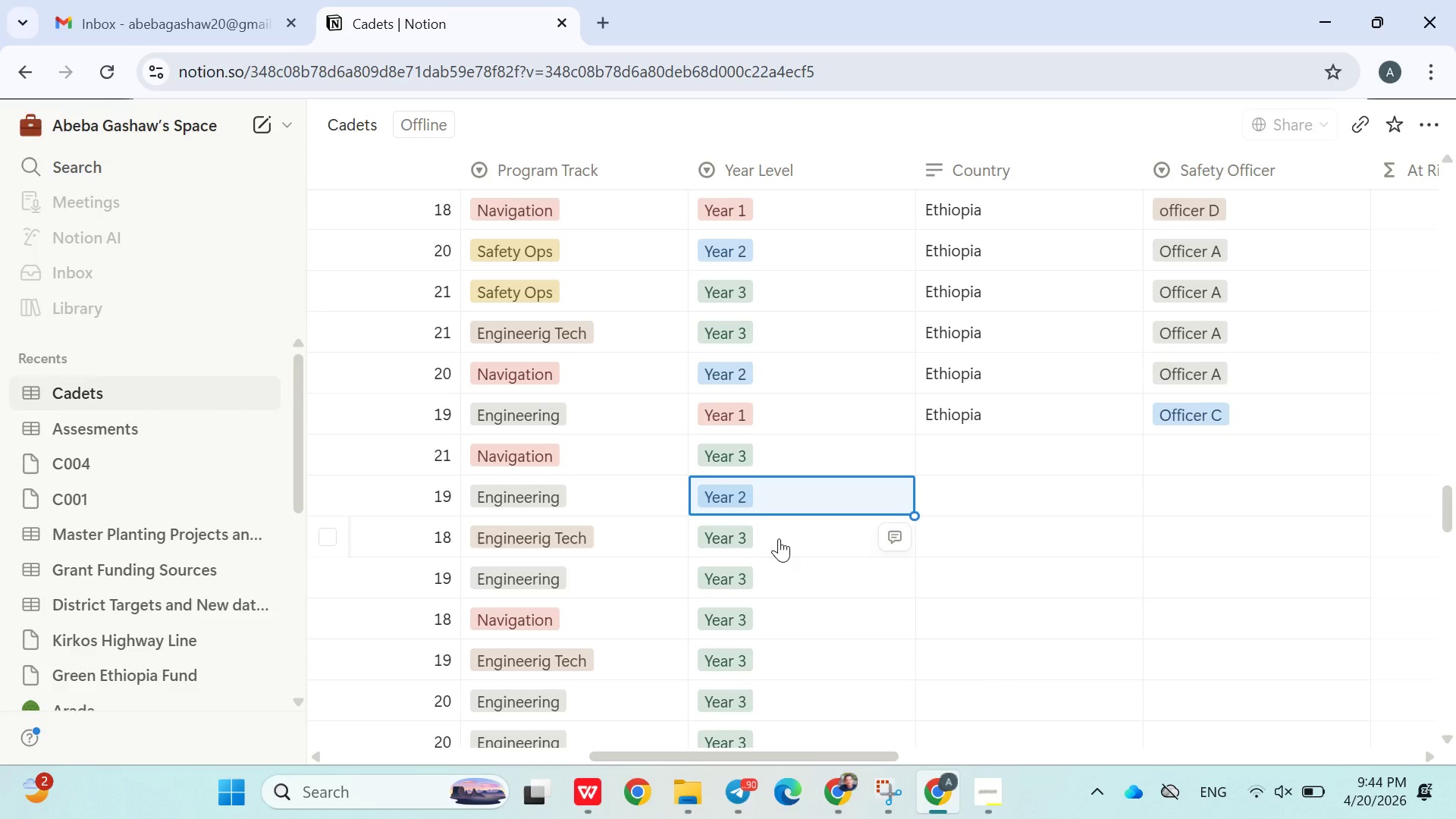 
left_click([780, 538])
 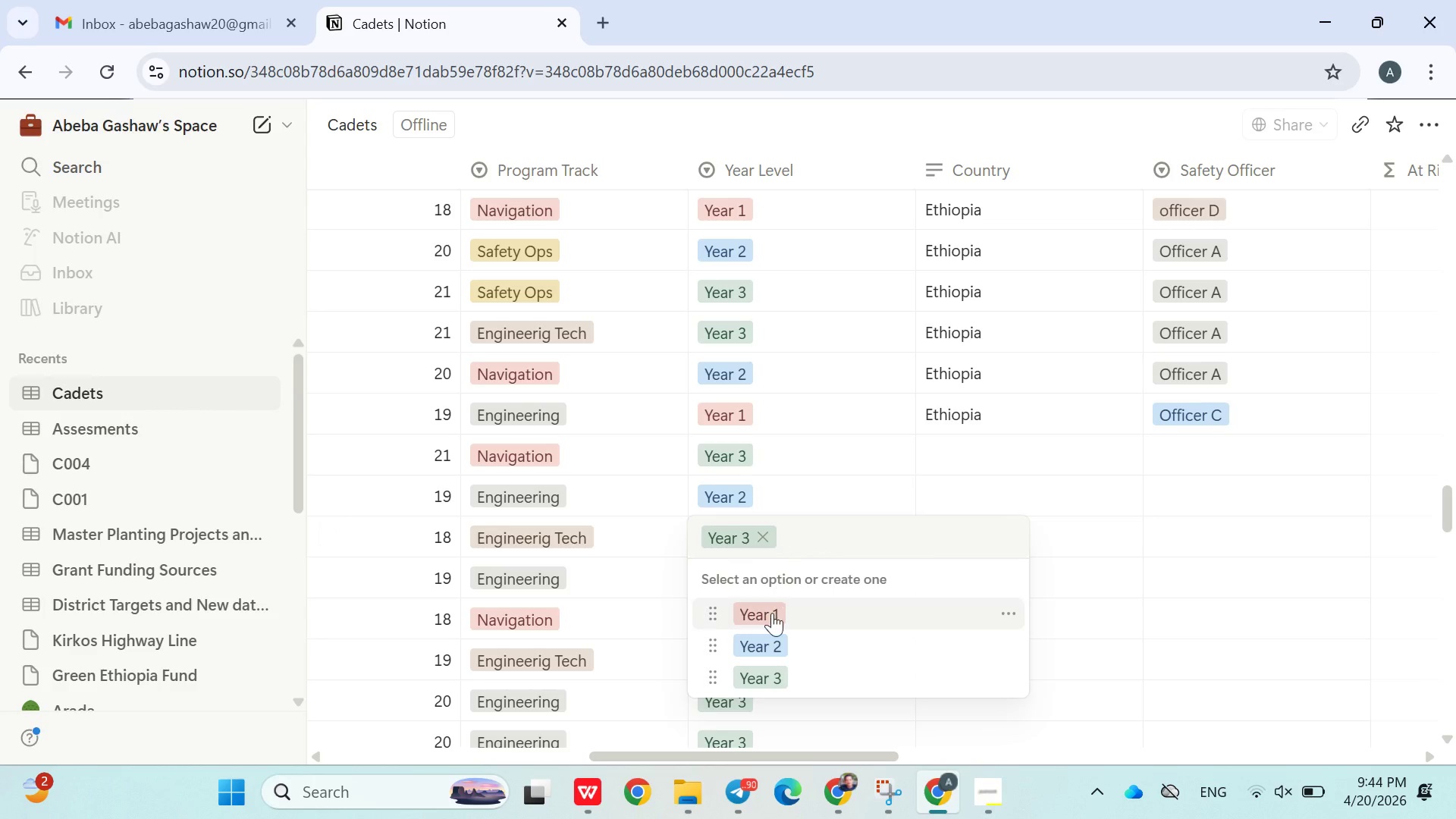 
left_click([772, 614])
 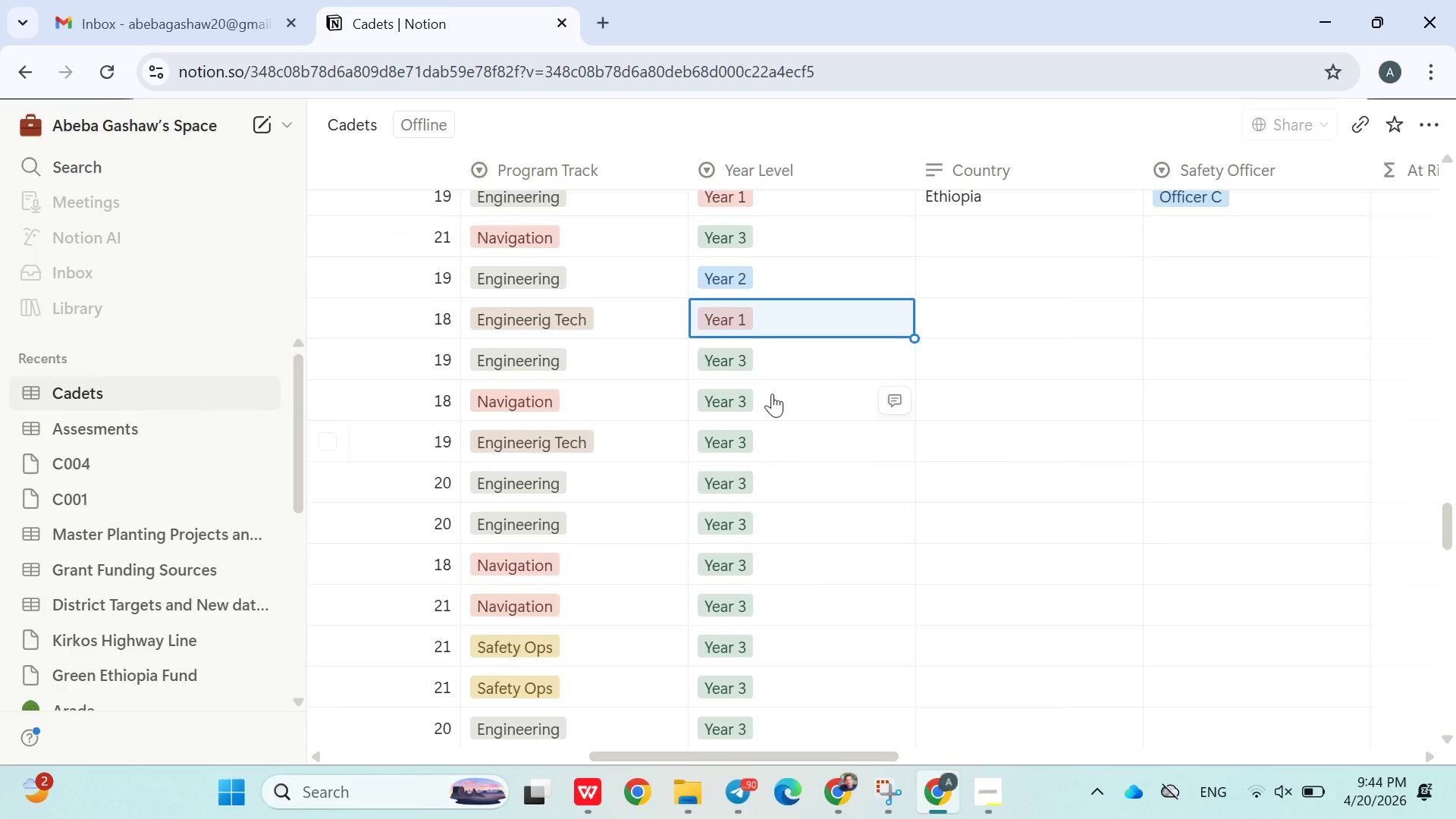 
left_click([772, 366])
 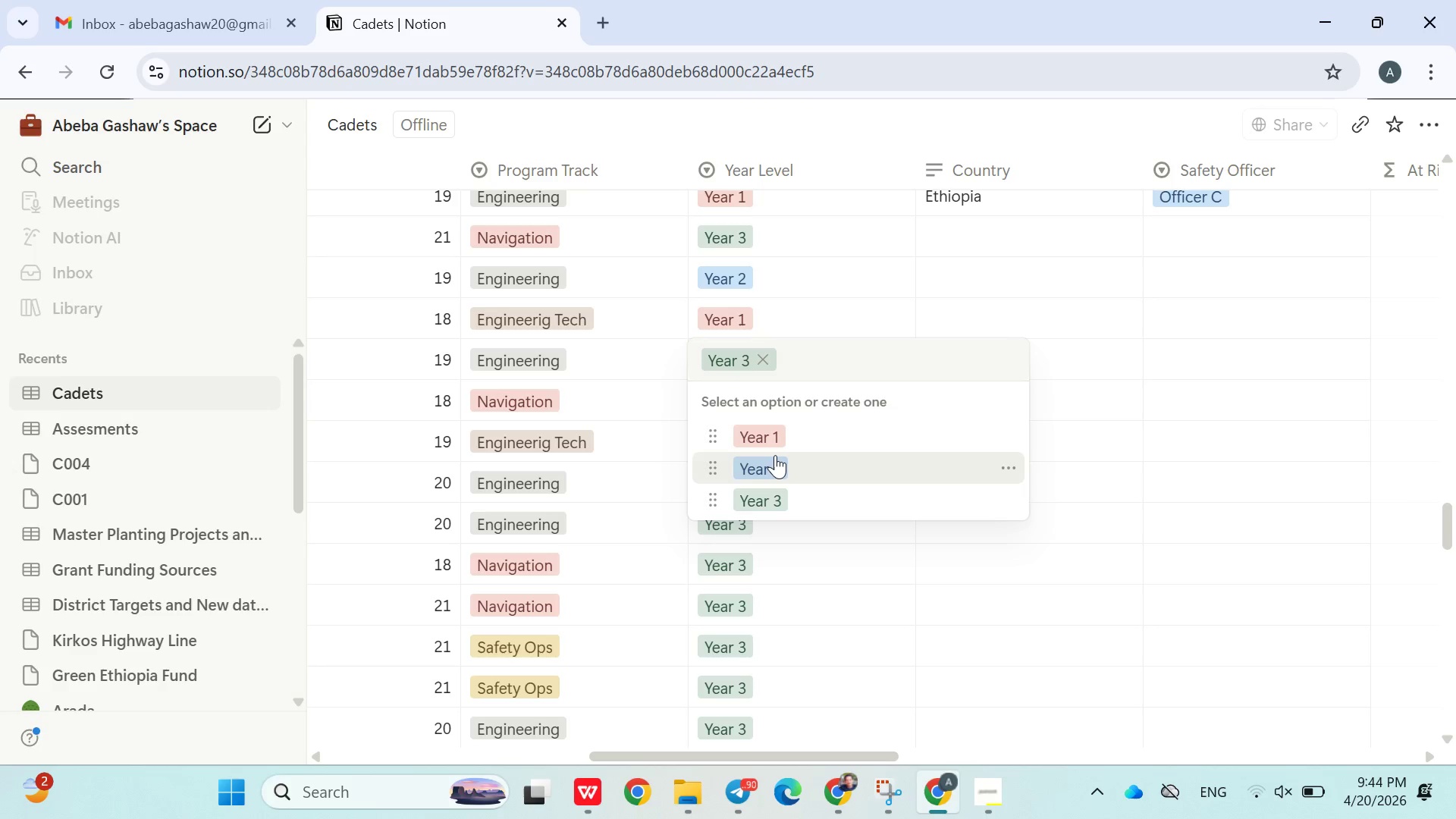 
left_click([775, 455])
 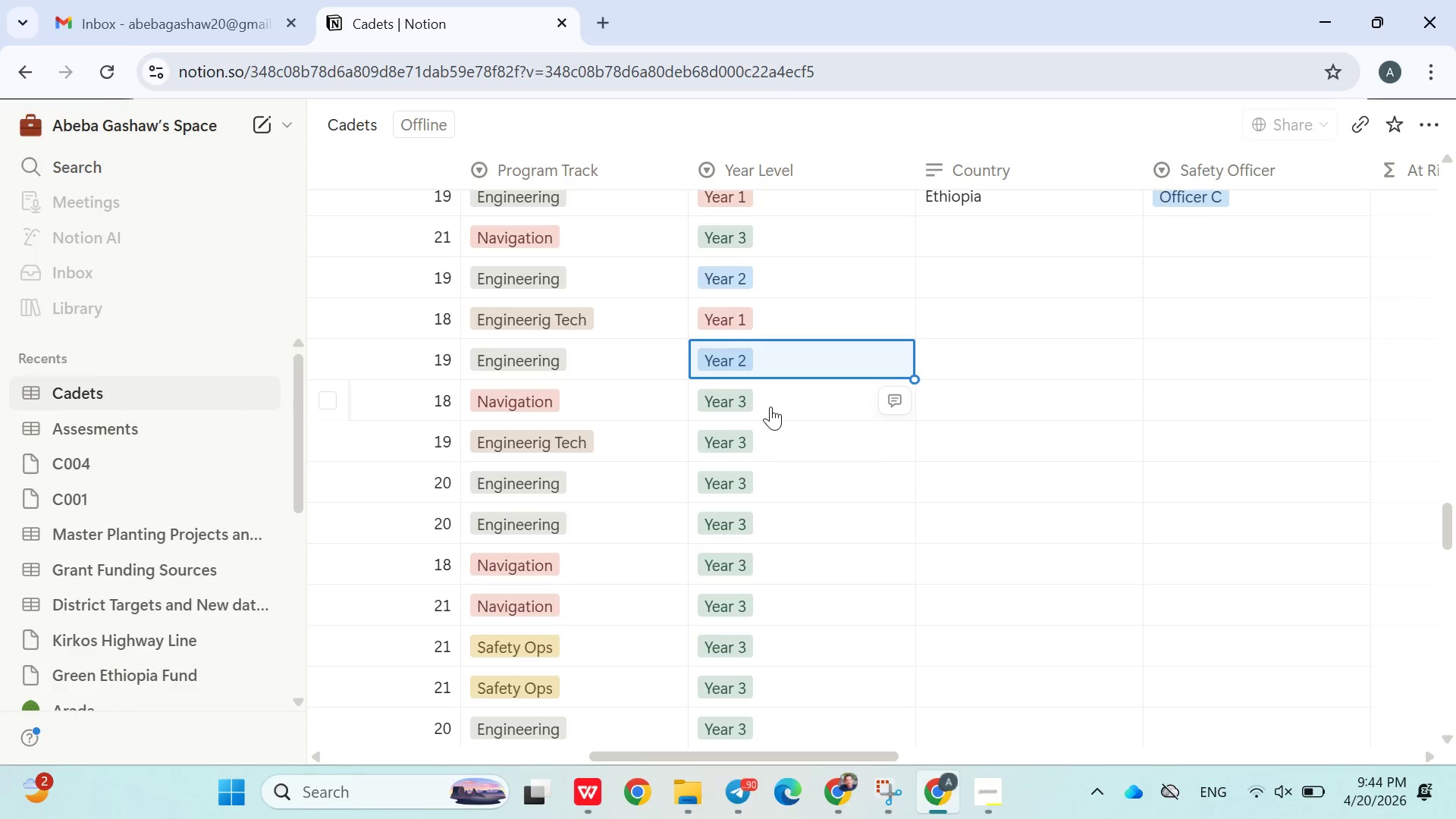 
left_click([773, 404])
 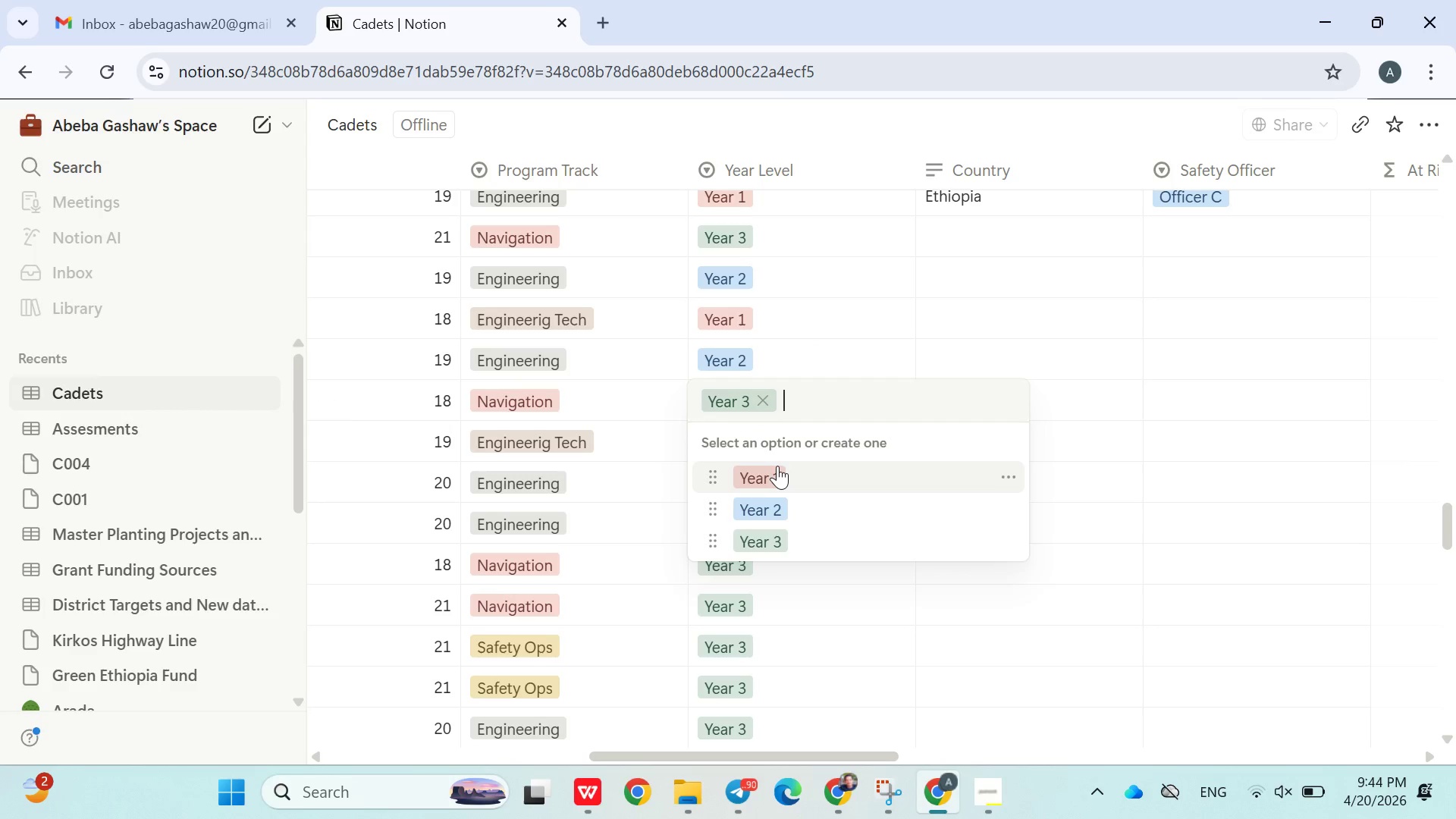 
left_click([777, 468])
 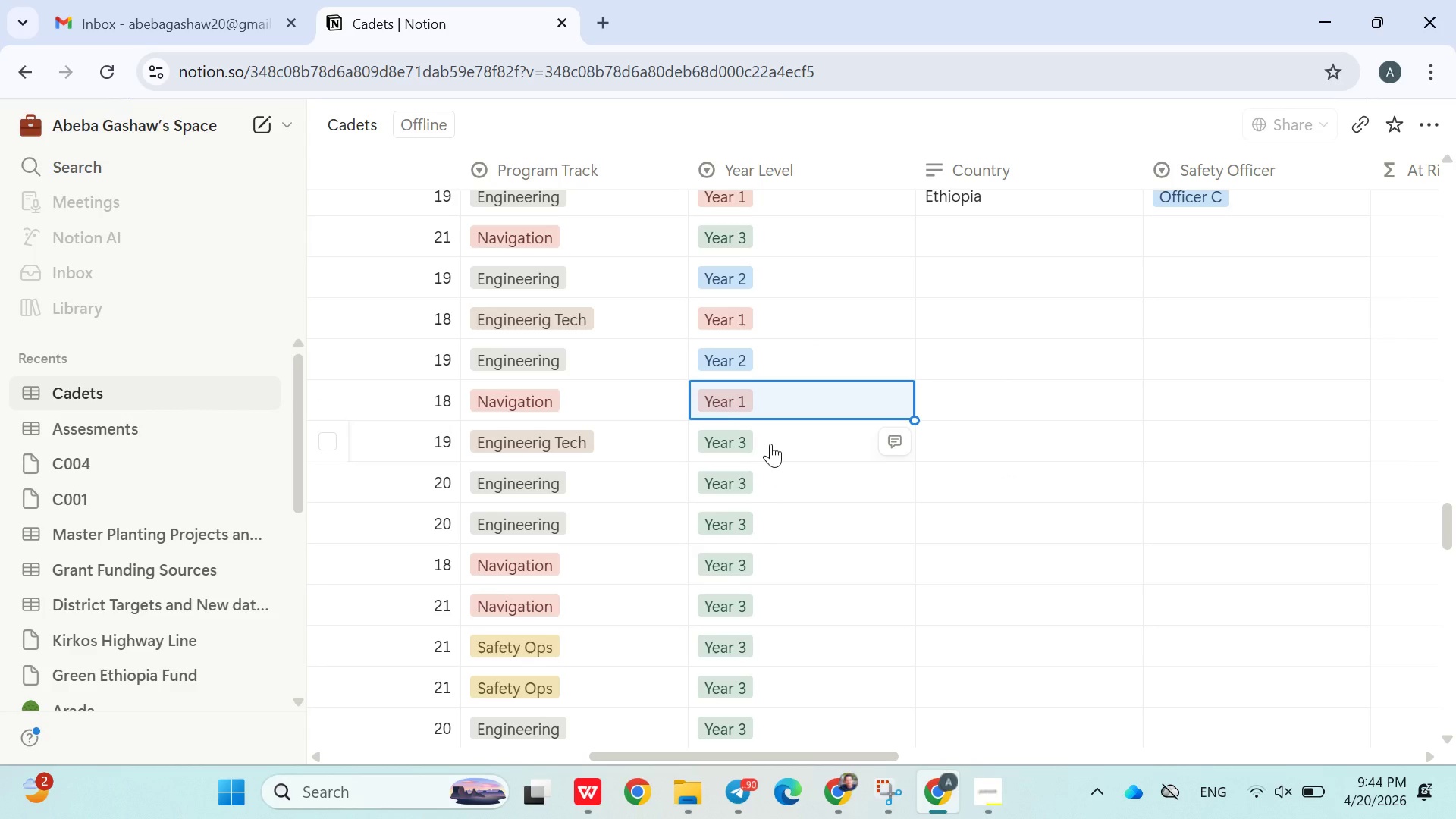 
left_click([770, 437])
 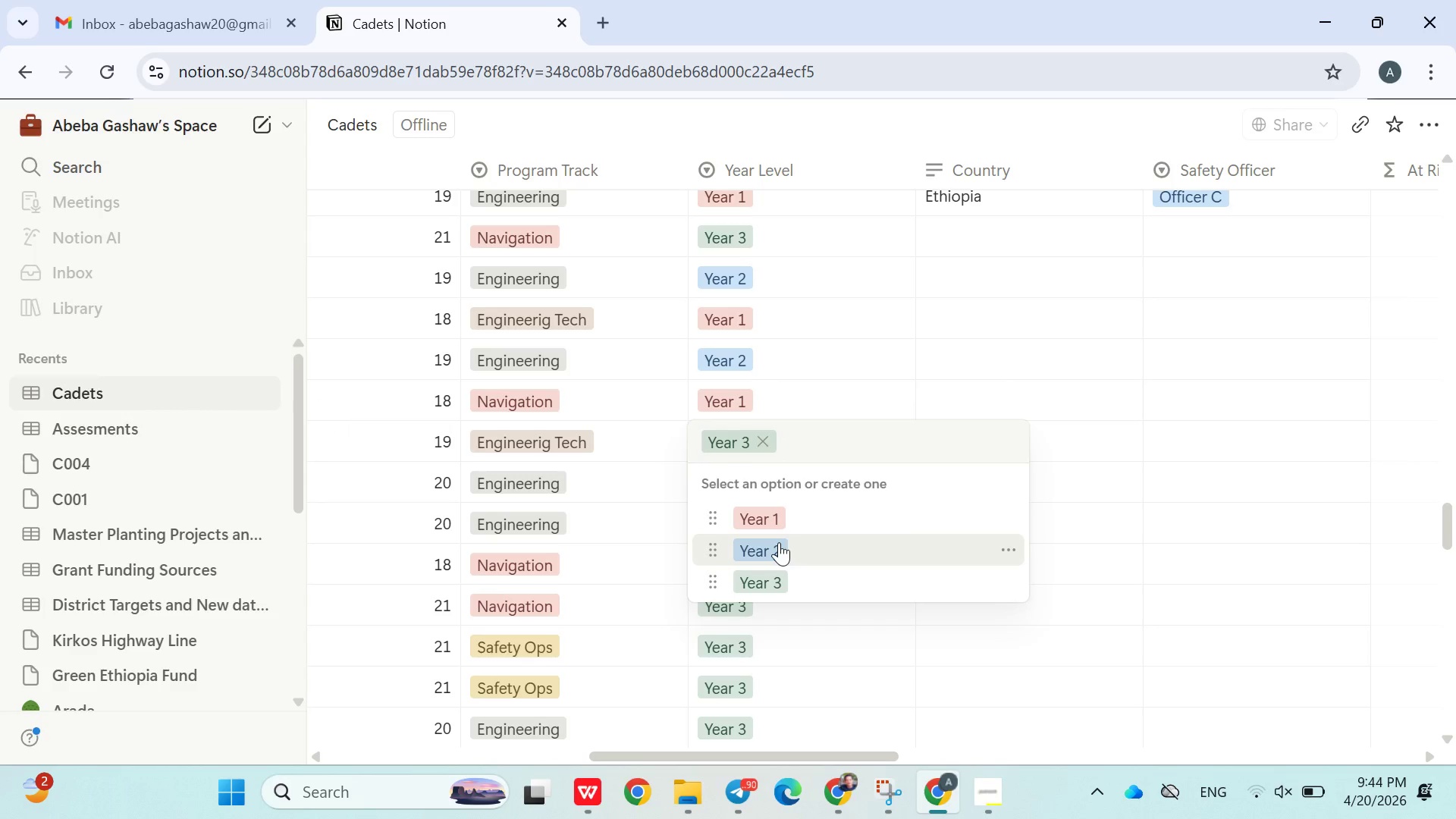 
left_click([777, 548])
 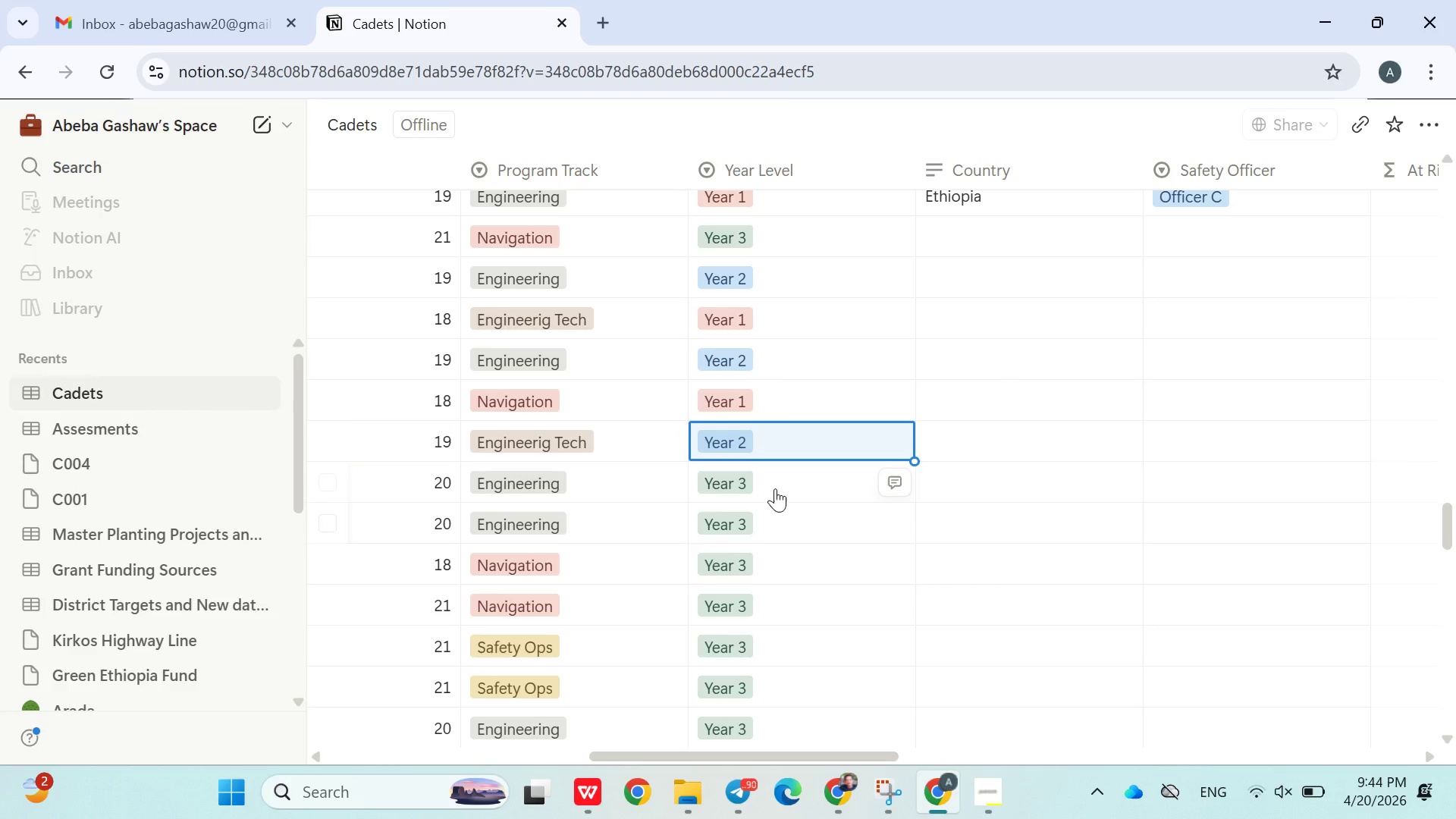 
left_click([777, 486])
 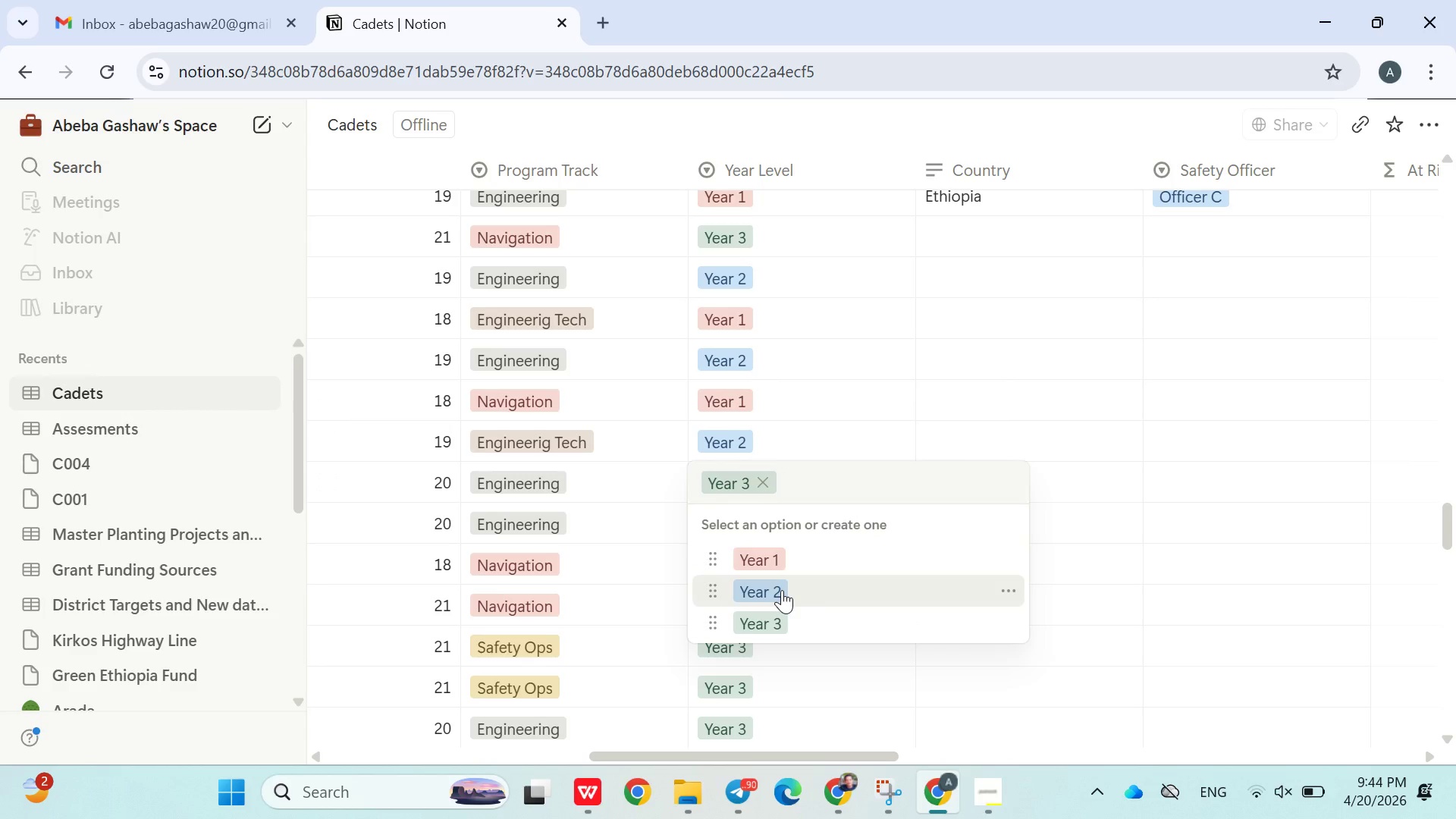 
left_click([782, 591])
 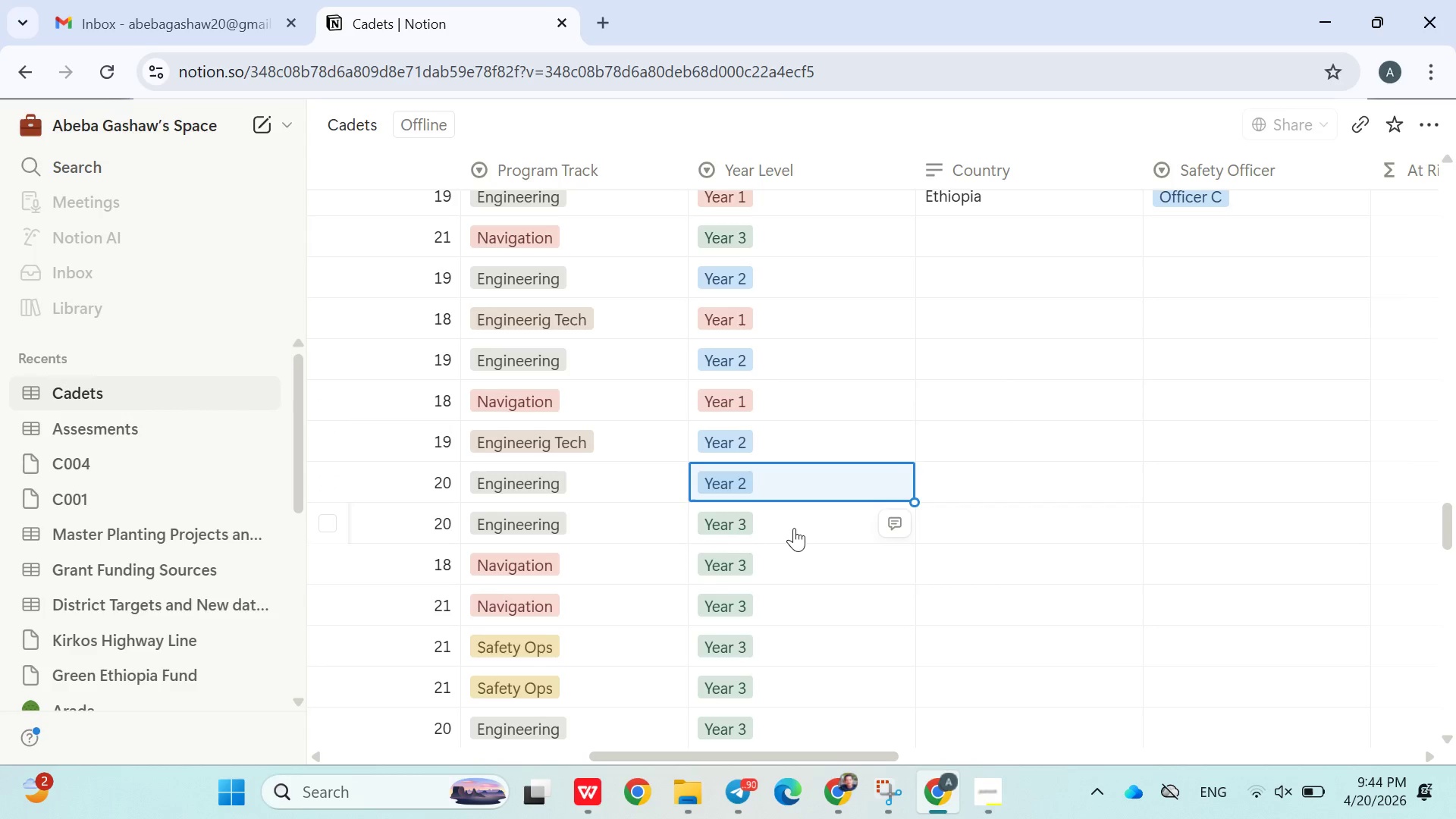 
left_click([794, 528])
 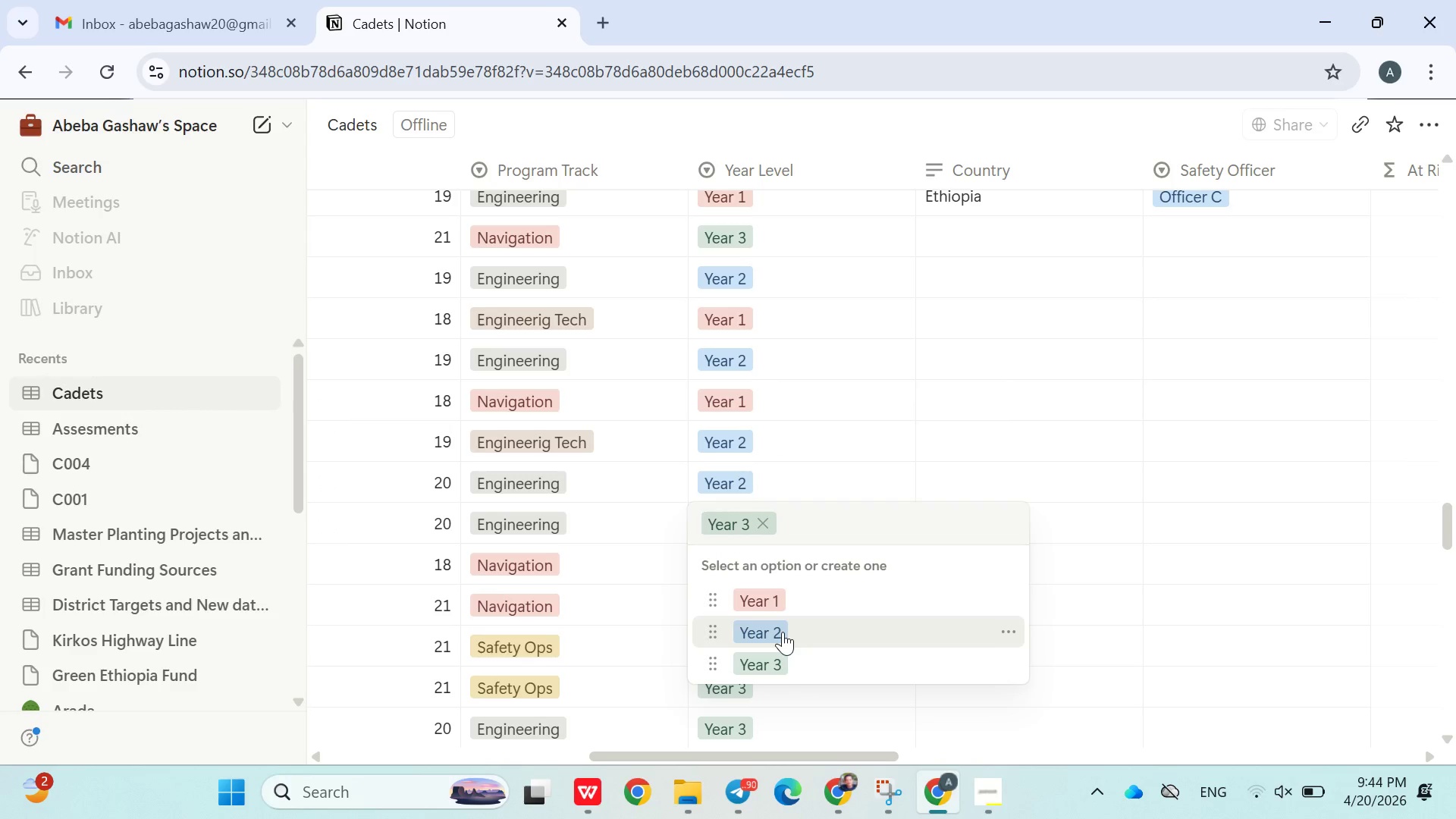 
left_click([781, 654])
 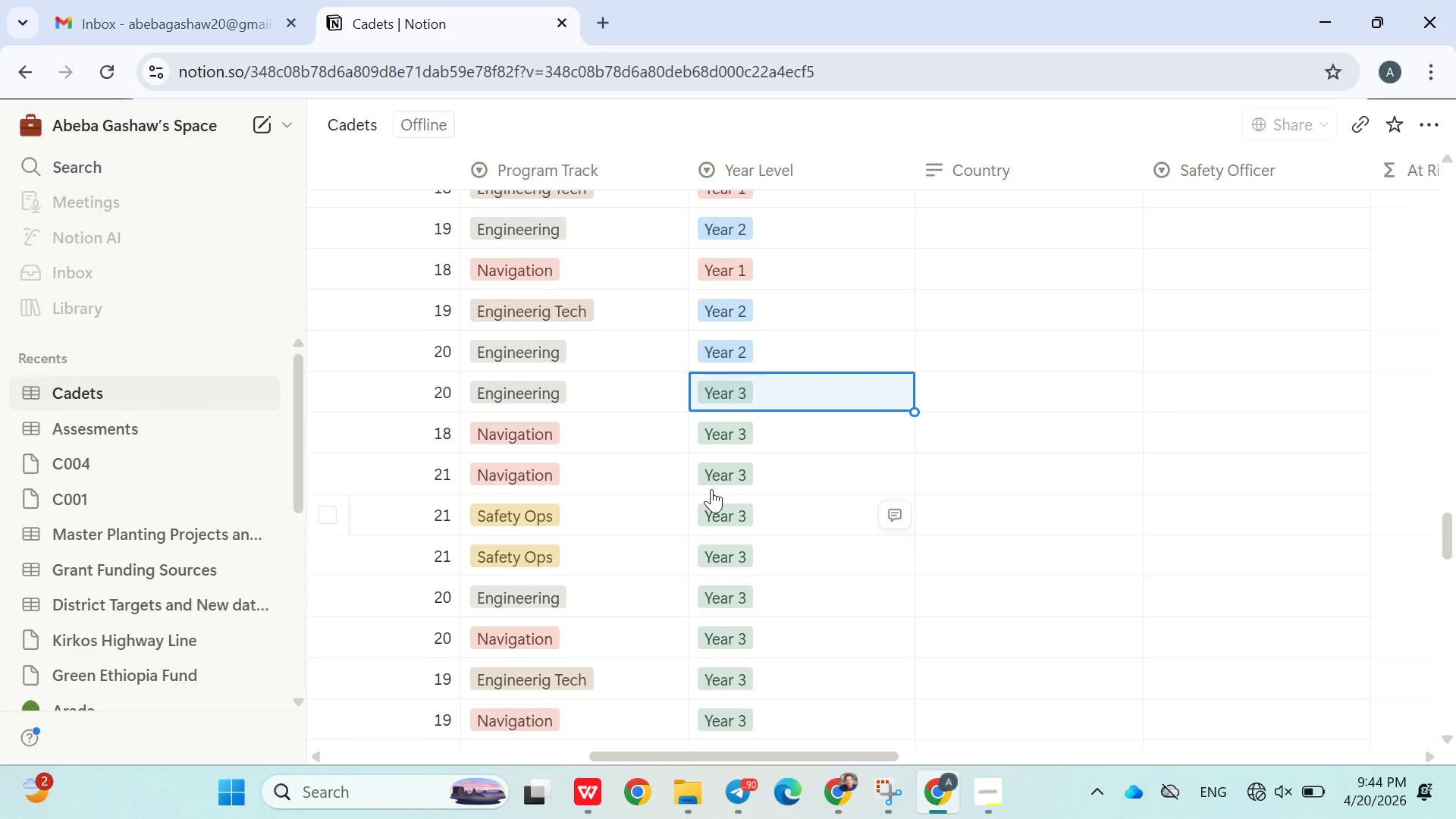 
left_click([791, 444])
 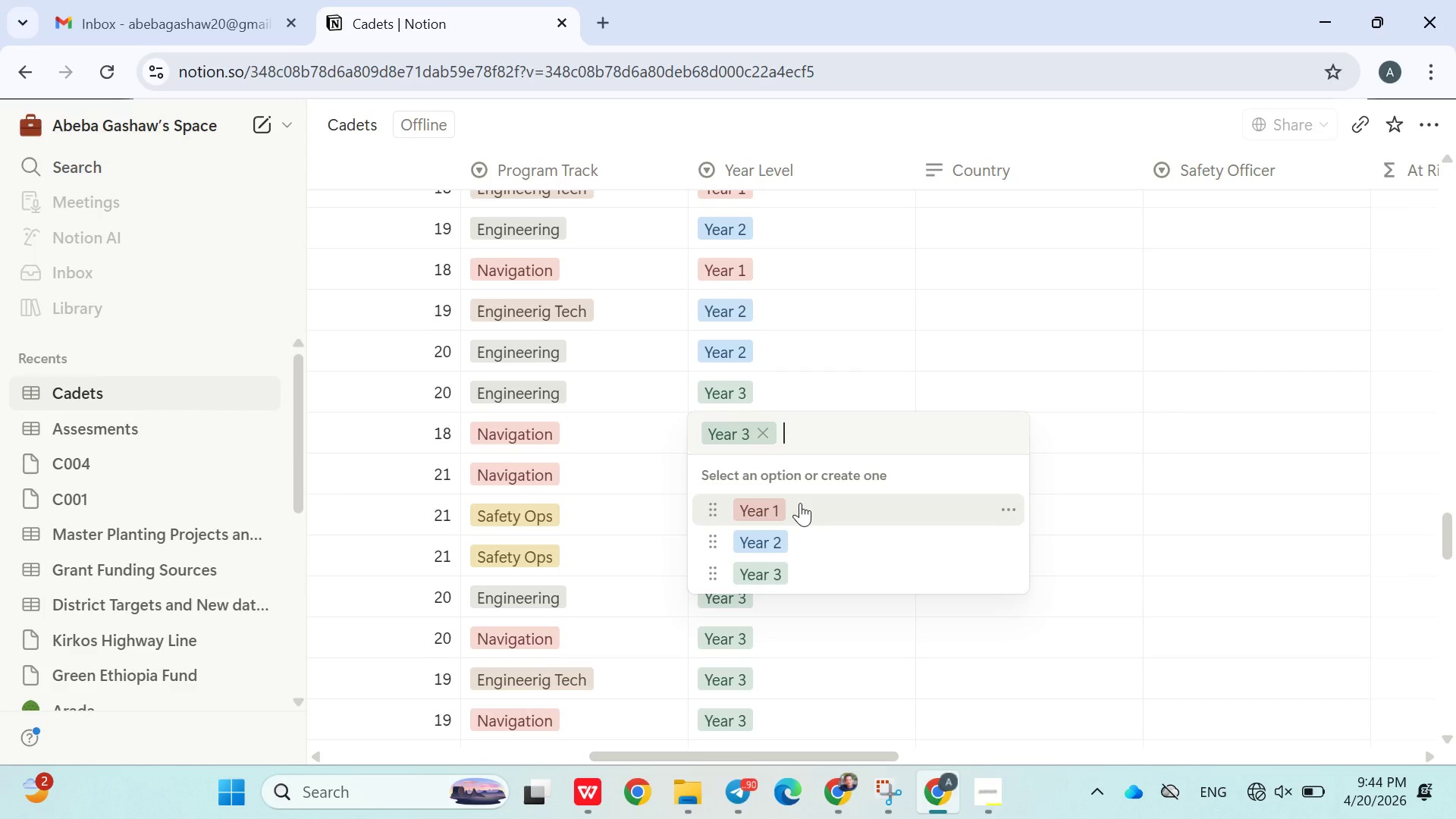 
left_click([800, 504])
 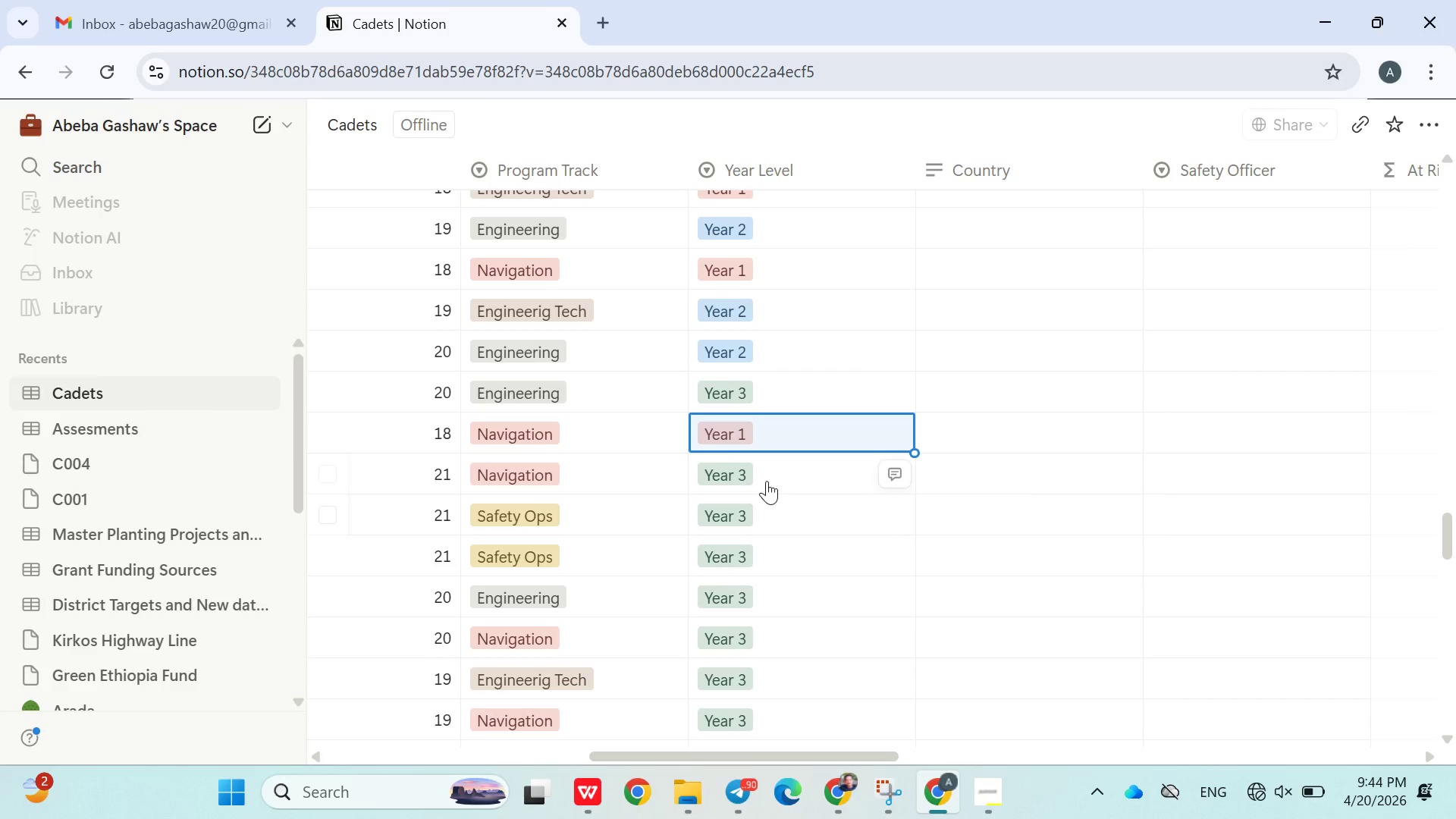 
left_click([775, 477])
 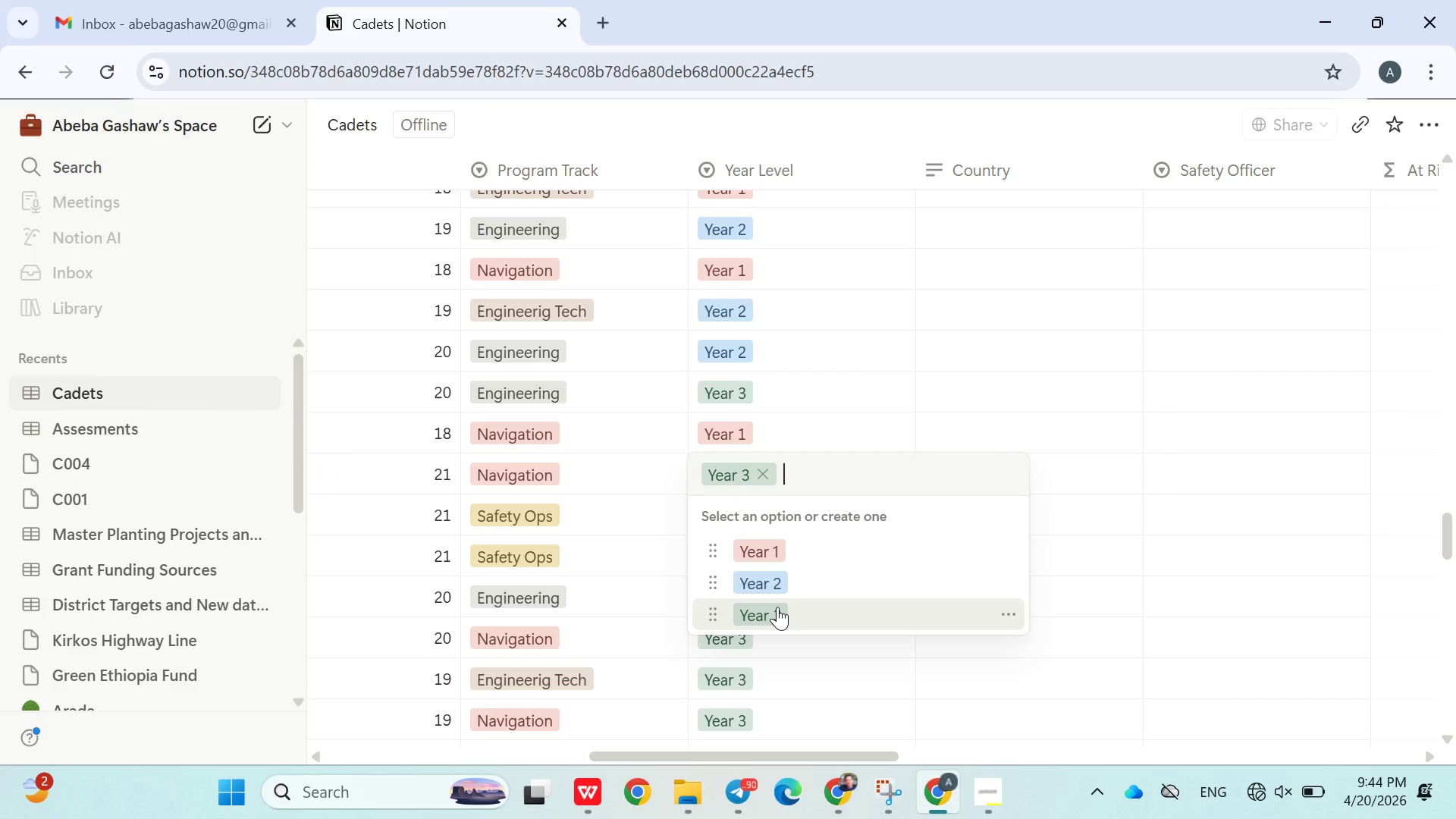 
left_click([777, 607])
 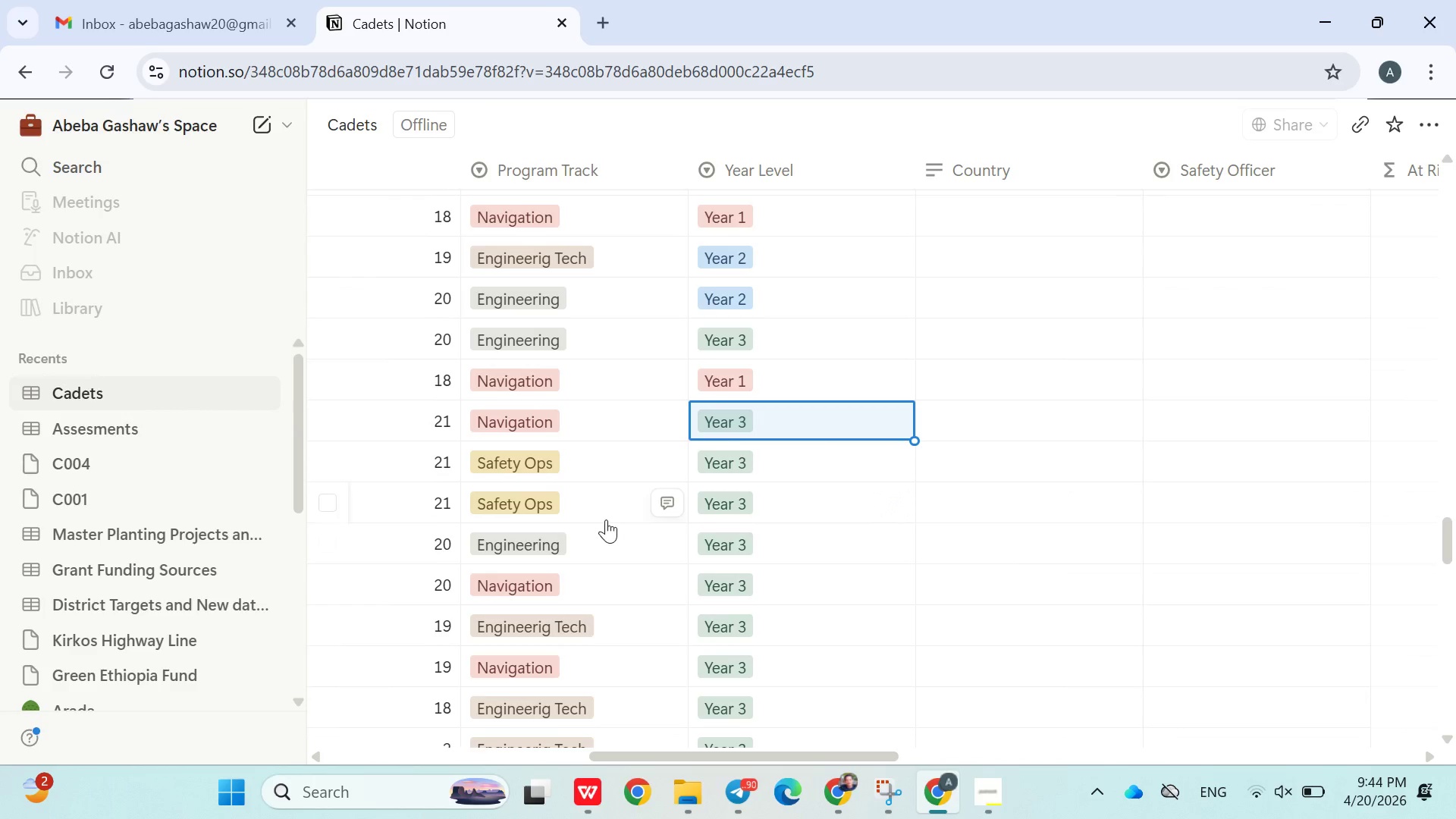 
left_click([785, 541])
 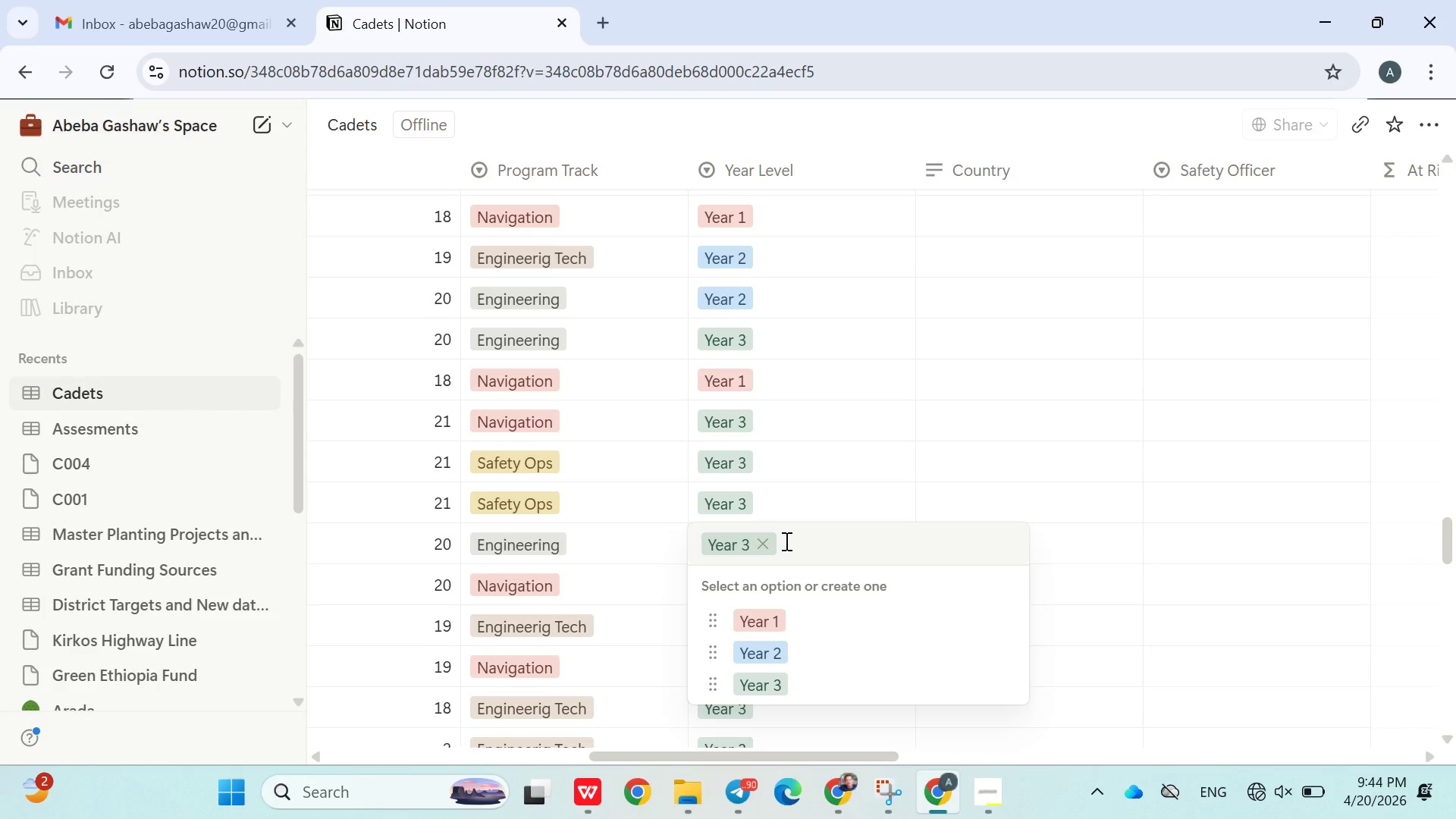 
wait(15.23)
 